 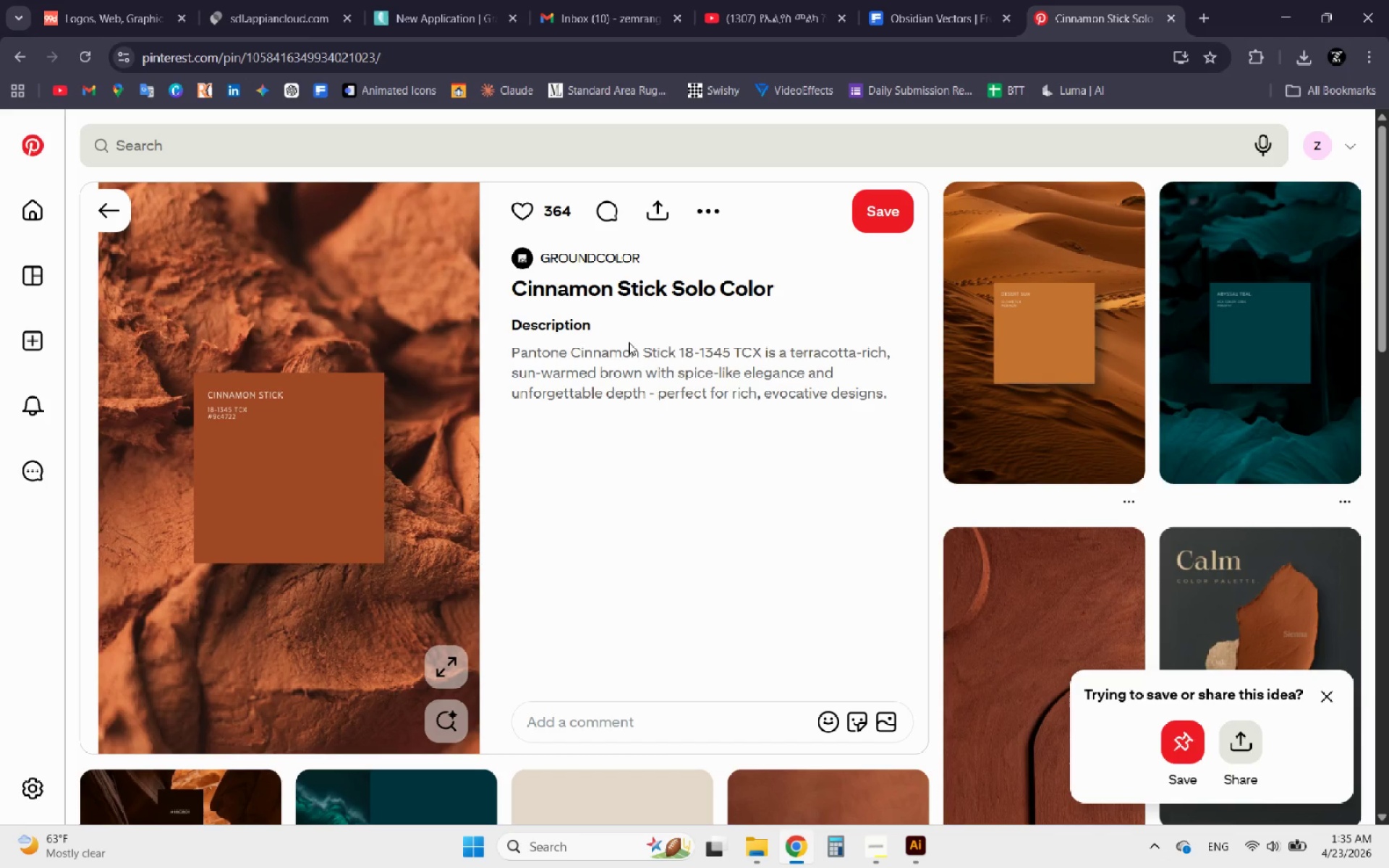 
key(Control+V)
 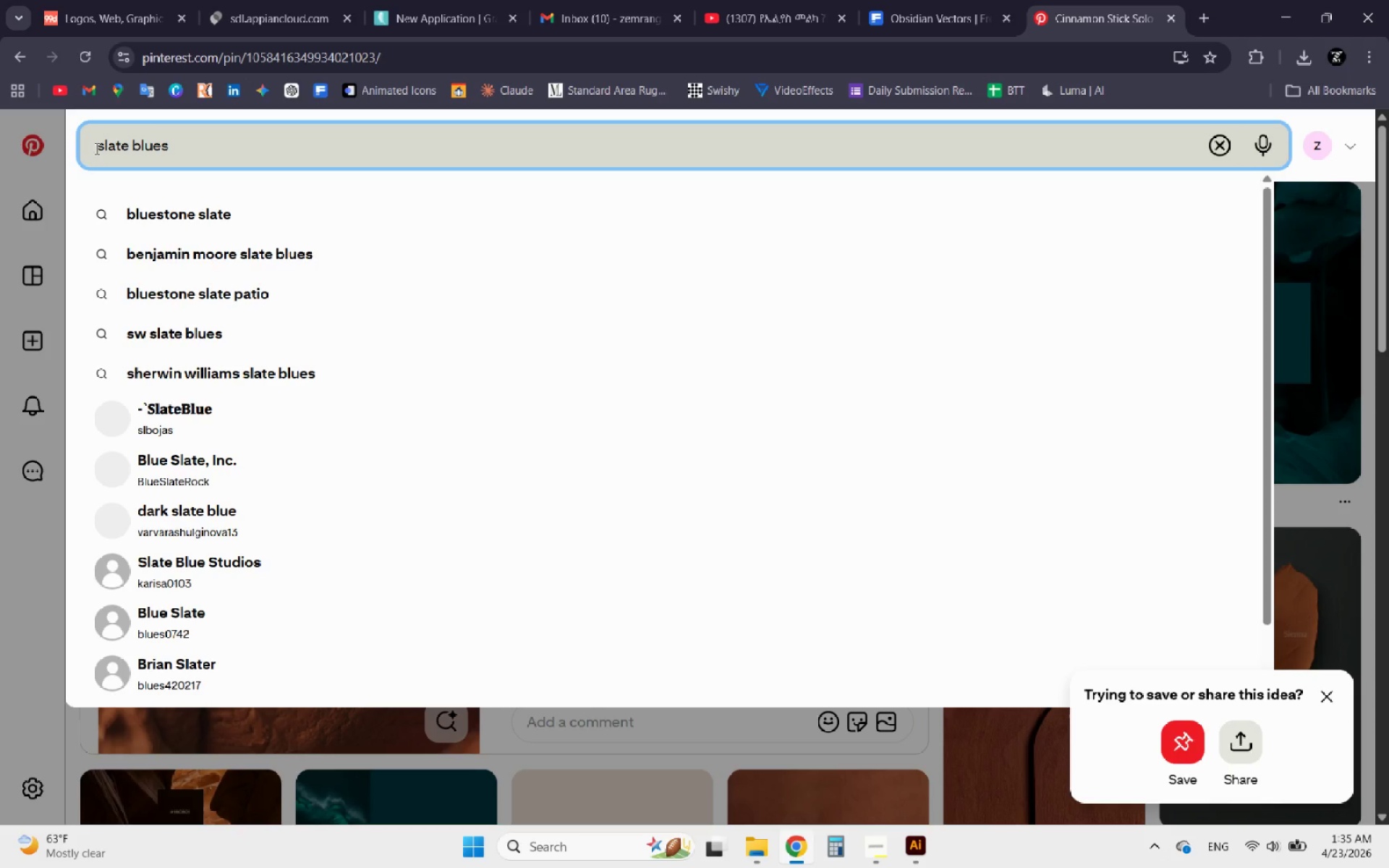 
left_click_drag(start_coordinate=[95, 148], to_coordinate=[69, 156])
 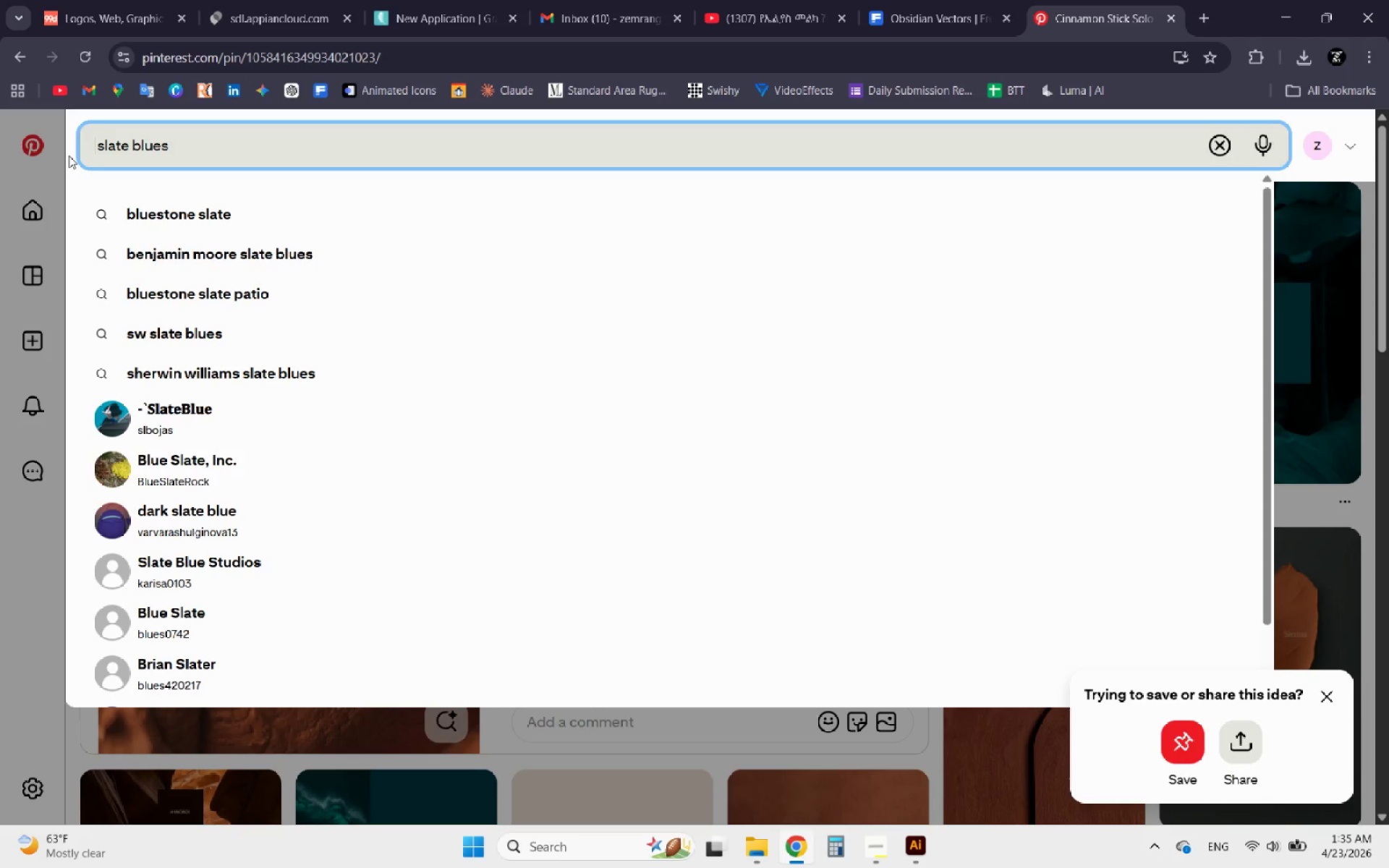 
key(ArrowRight)
 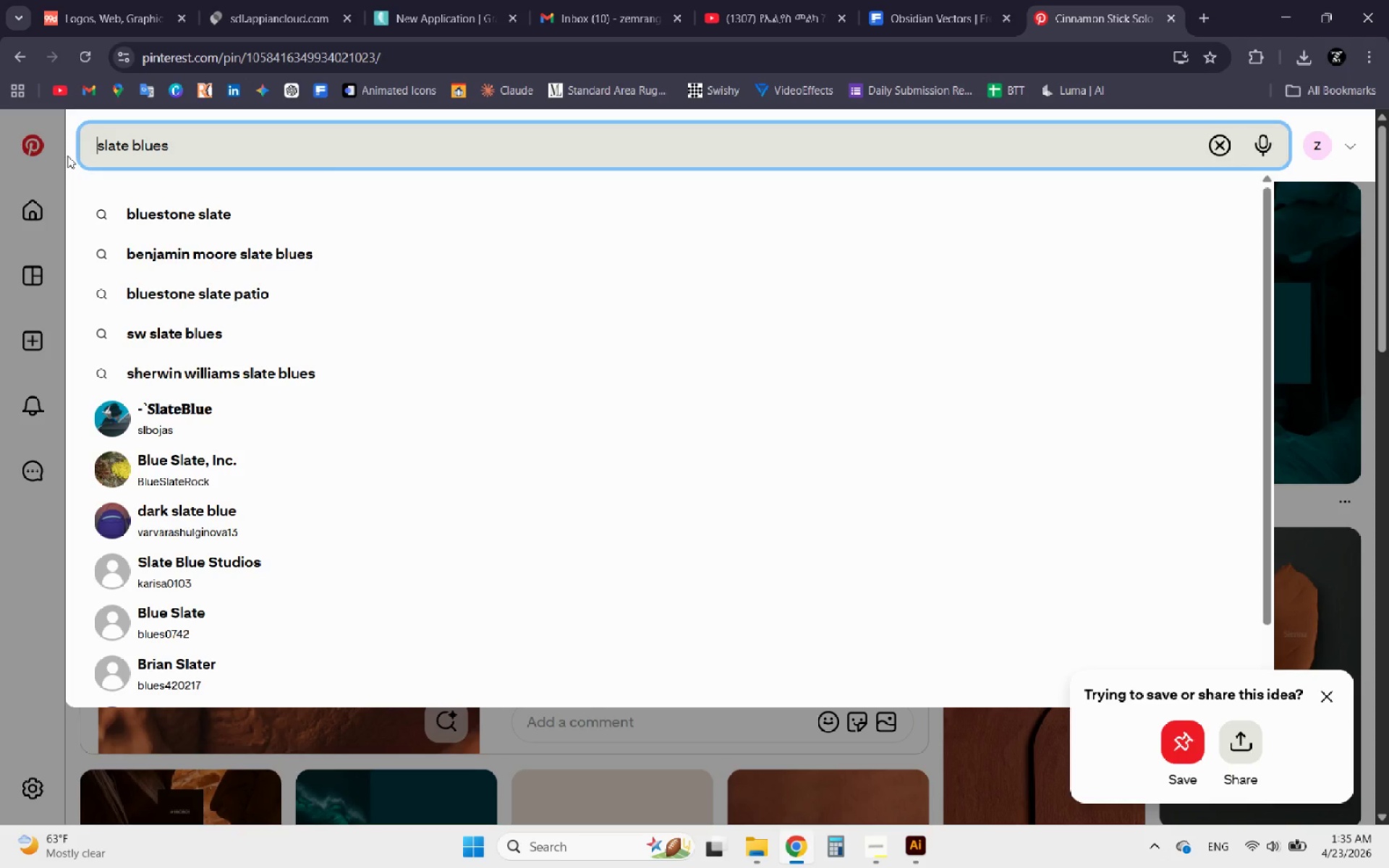 
key(Backspace)
 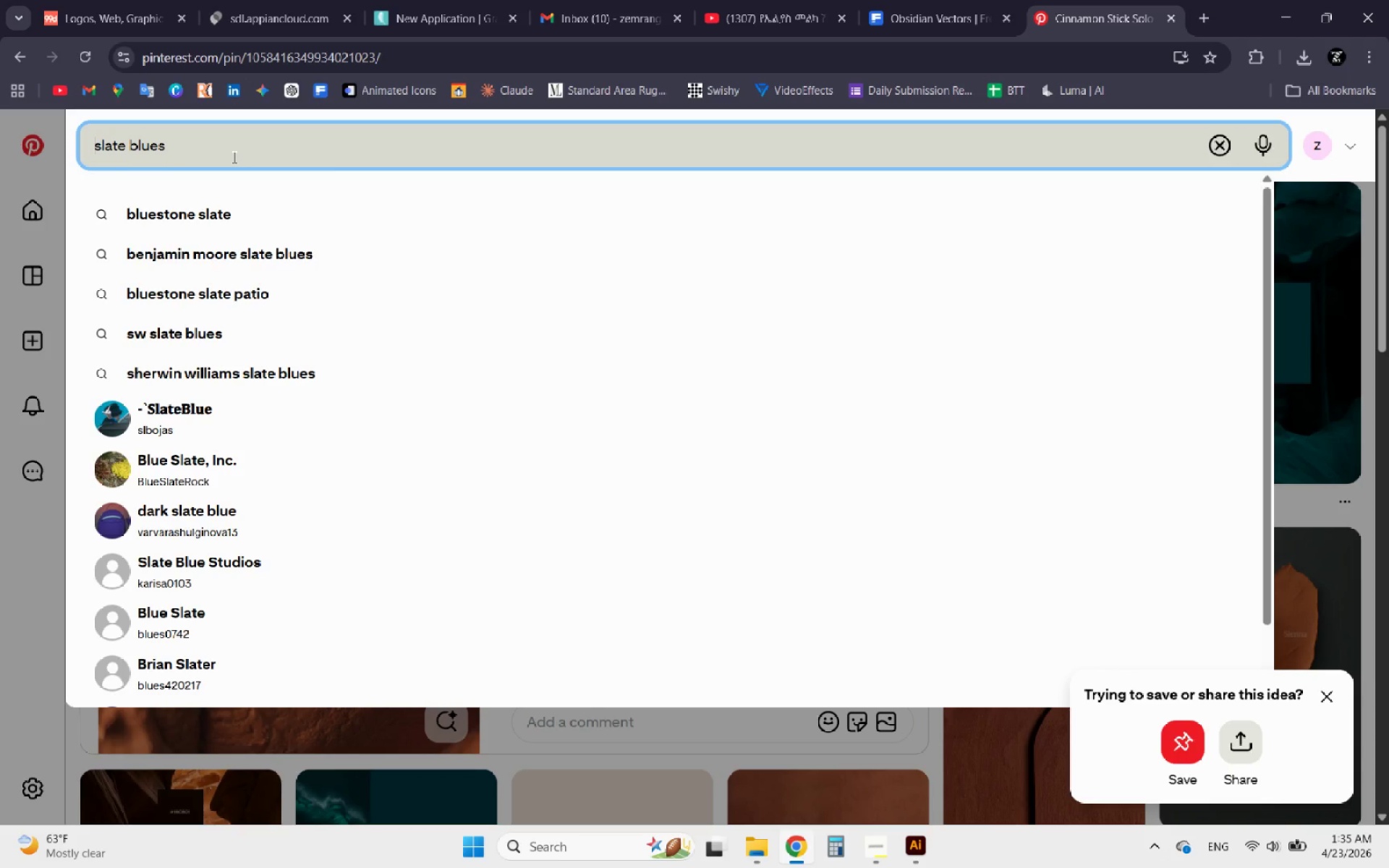 
left_click([245, 155])
 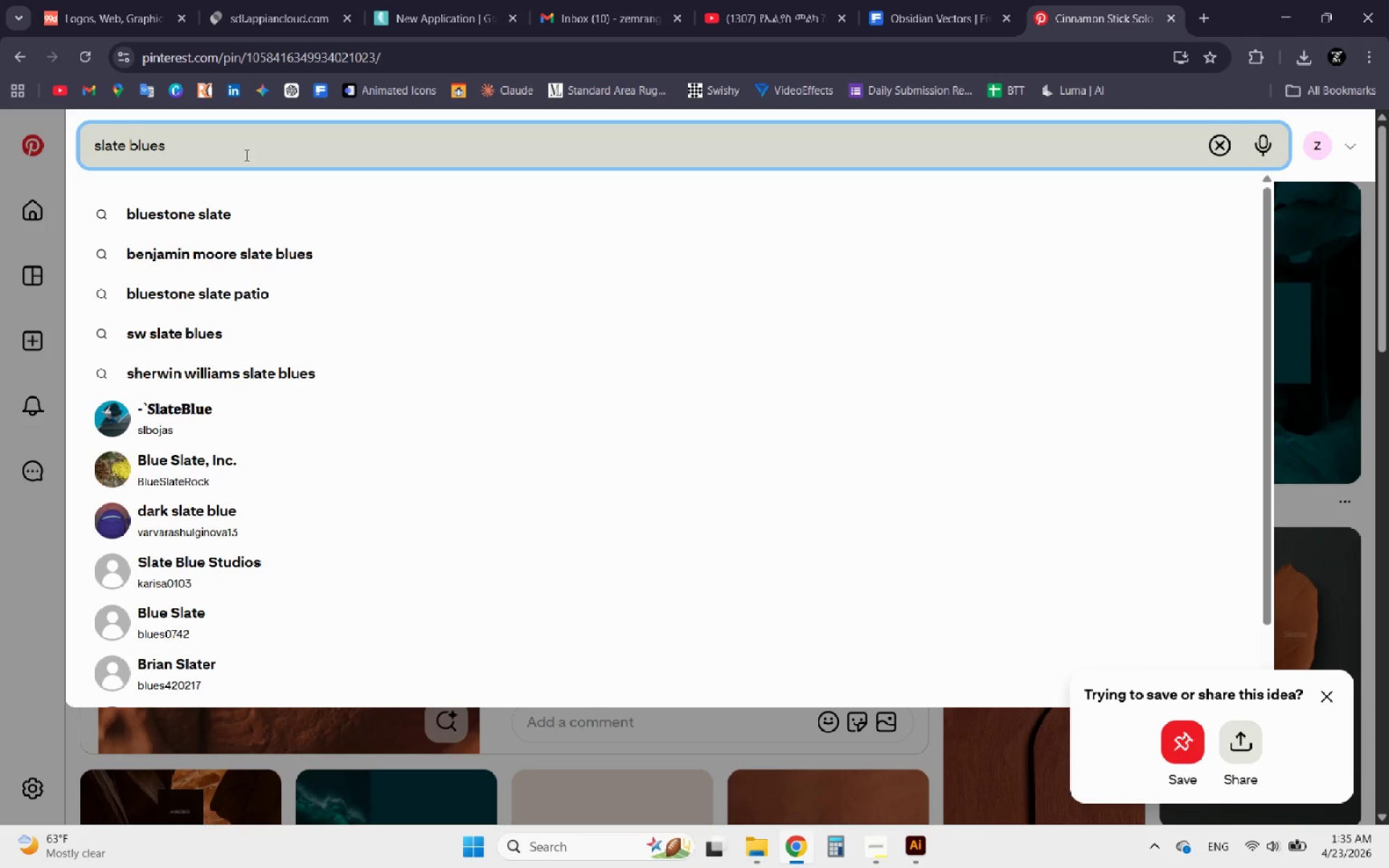 
wait(6.5)
 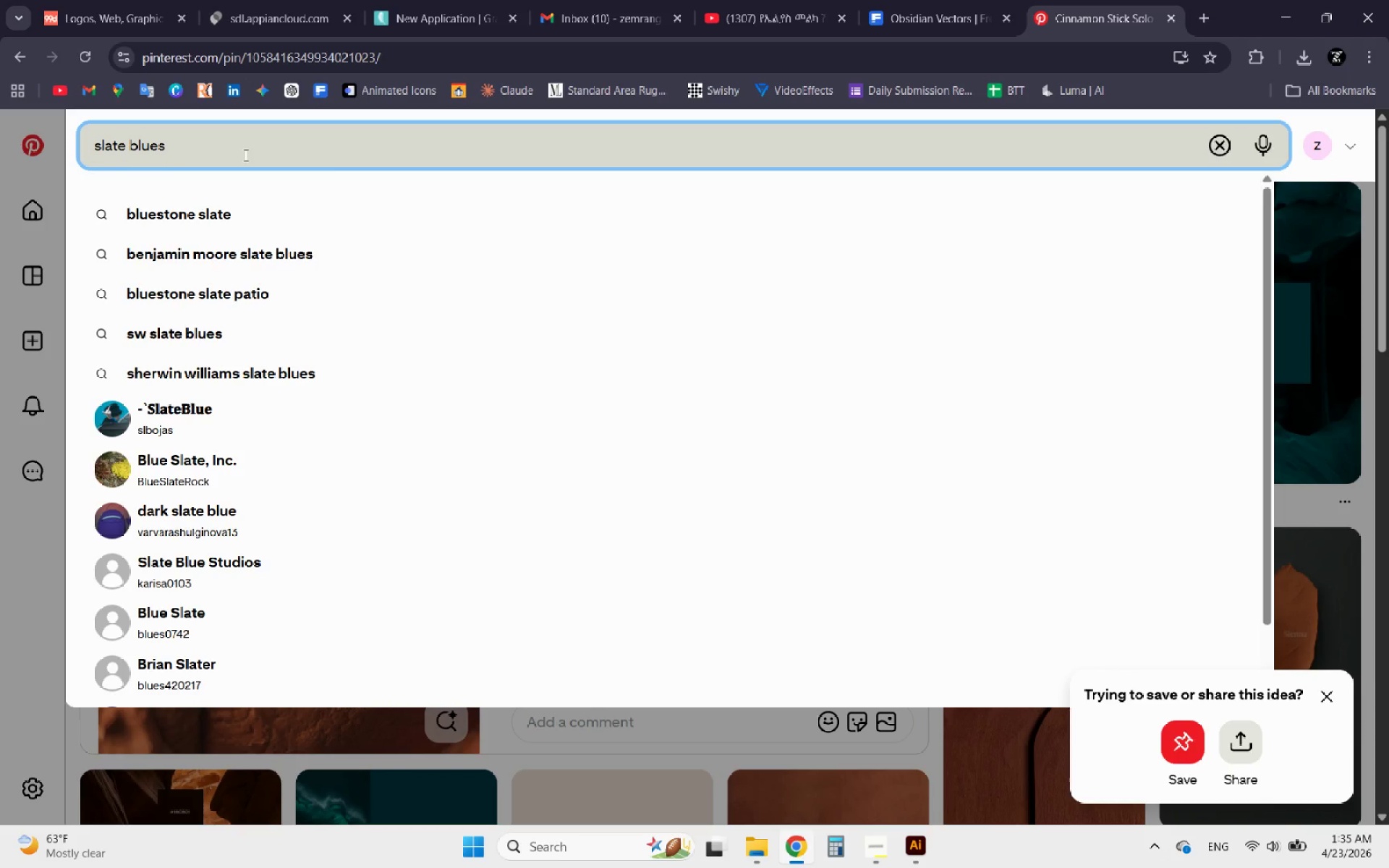 
key(Space)
 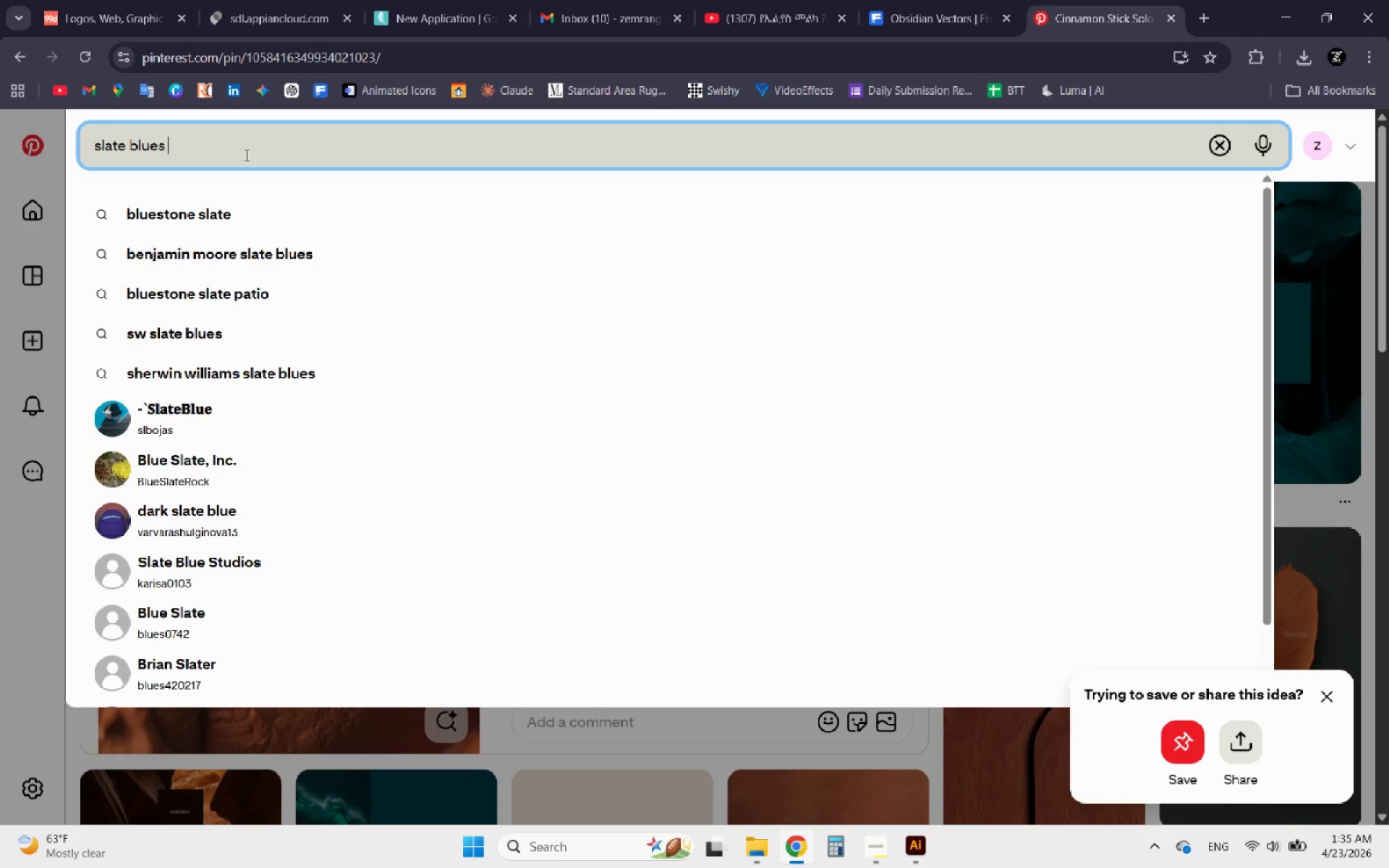 
key(Backspace)
 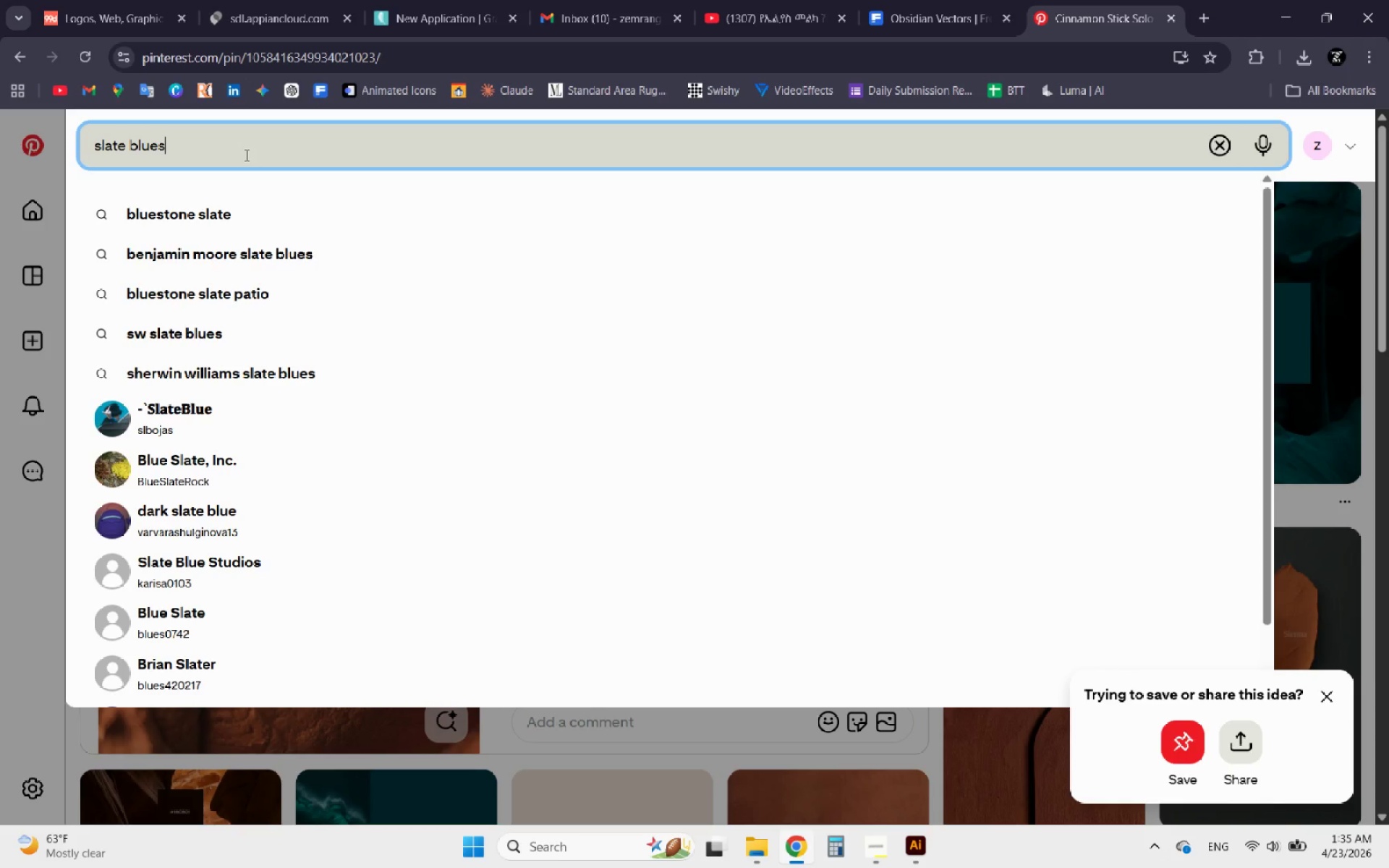 
key(Backspace)
 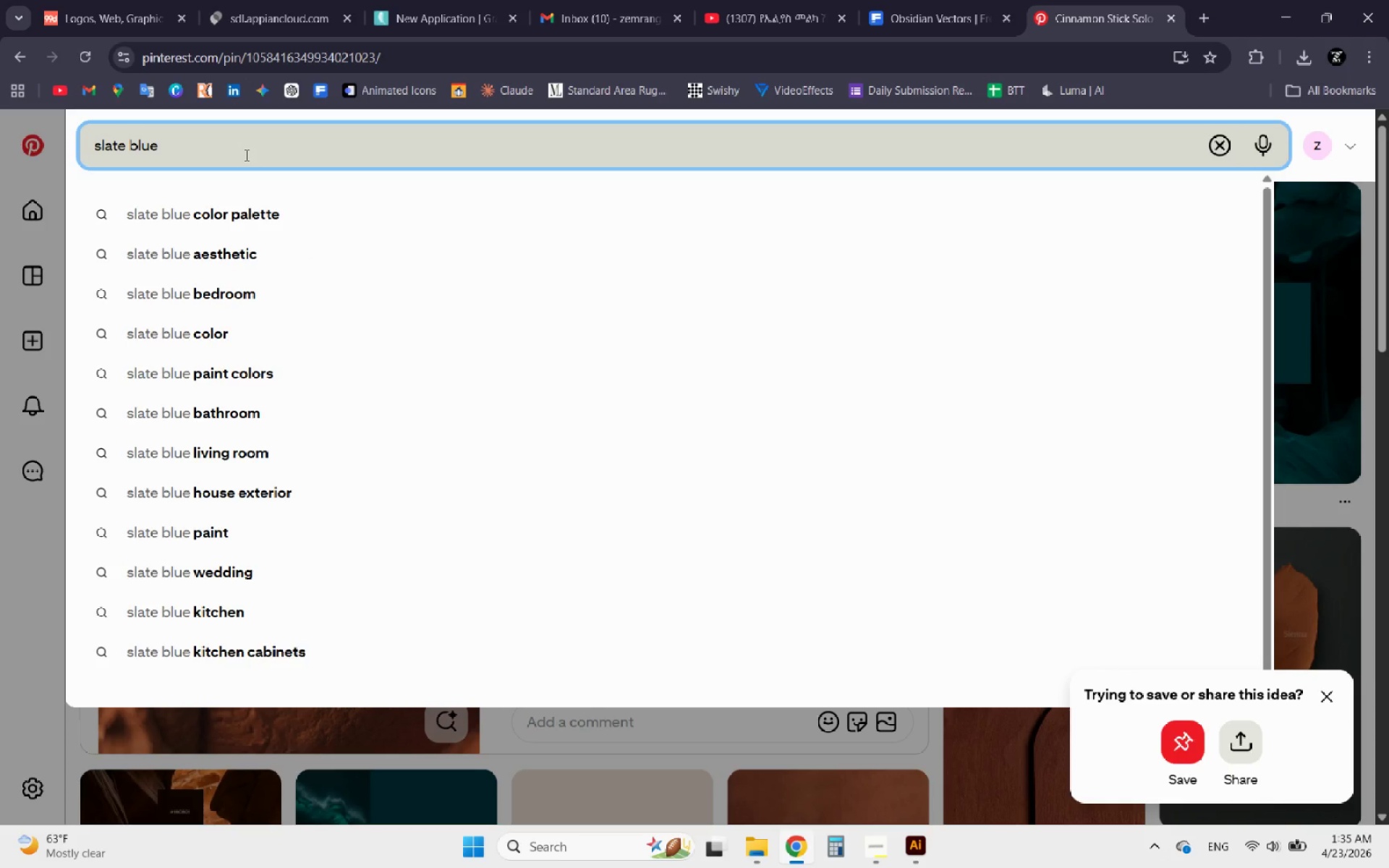 
key(Space)
 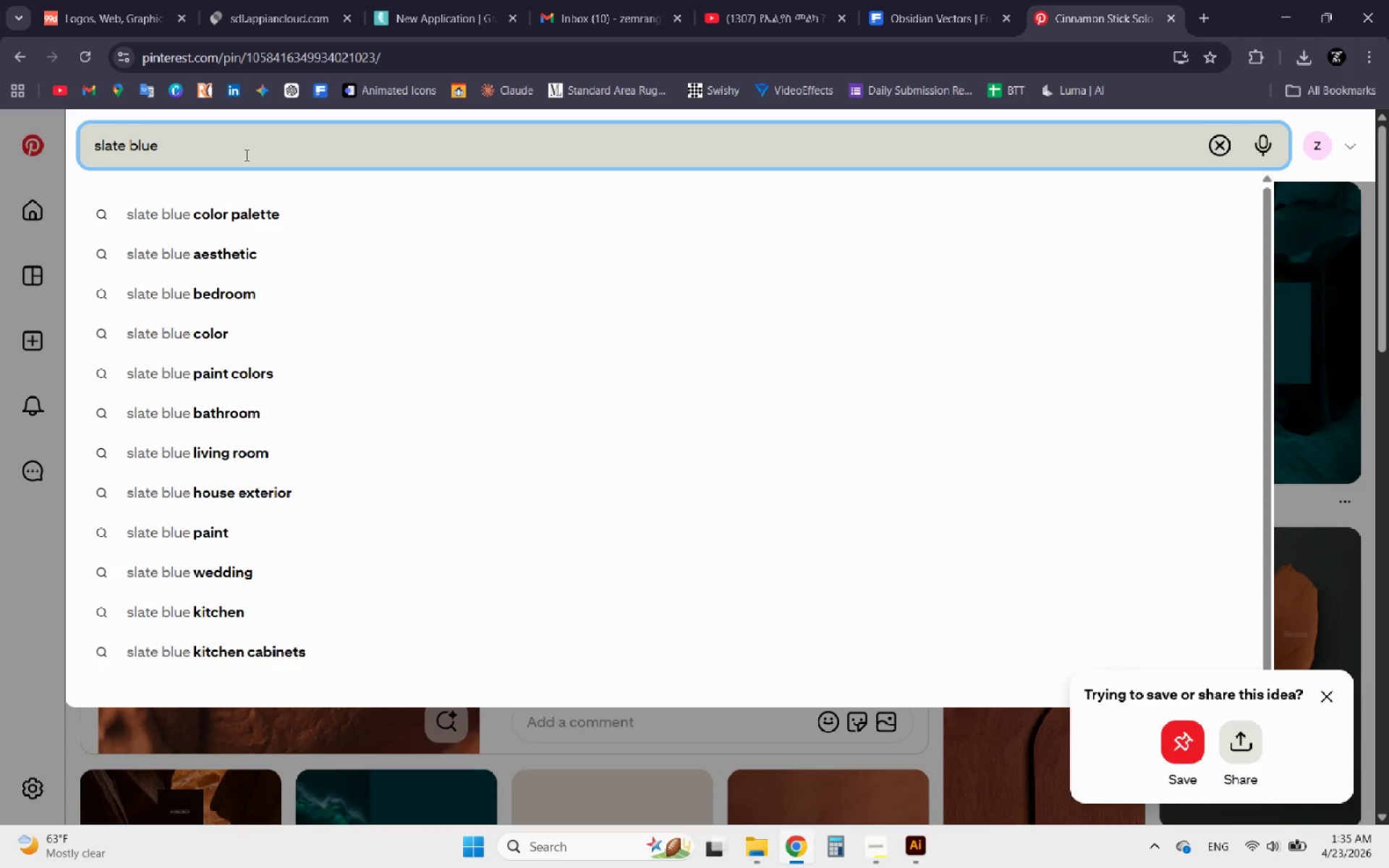 
left_click([234, 219])
 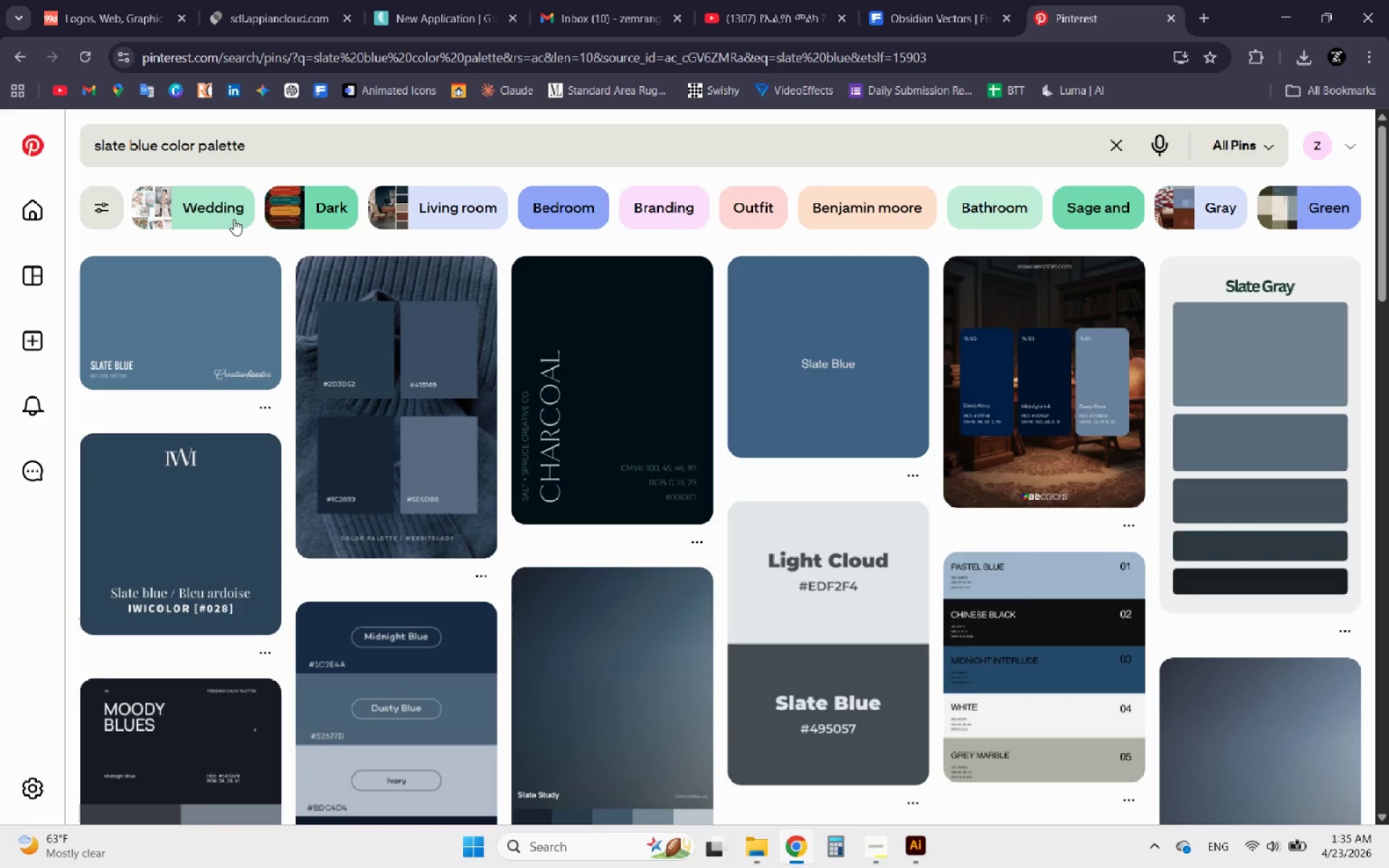 
wait(7.3)
 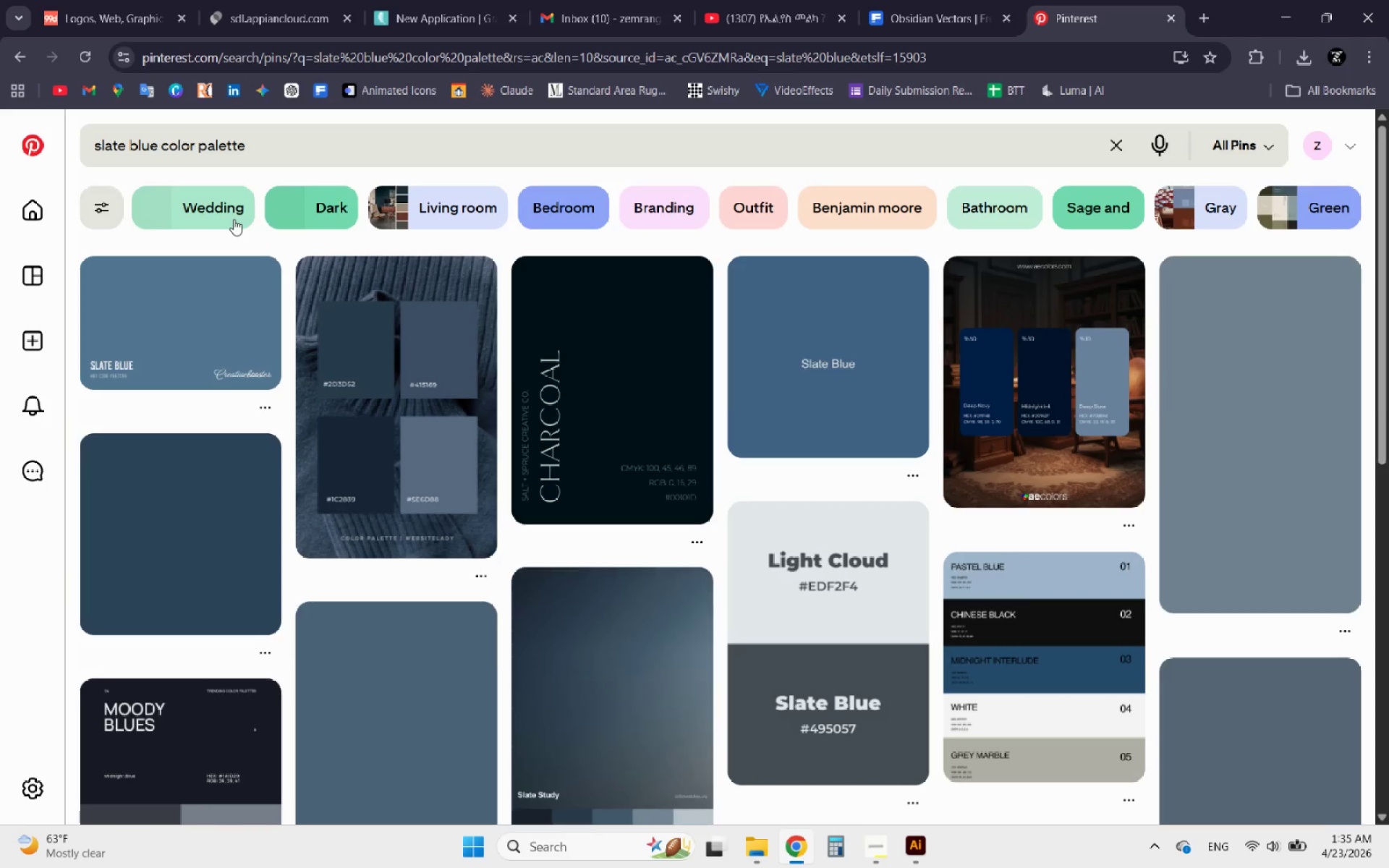 
scroll: coordinate [371, 302], scroll_direction: down, amount: 1.0
 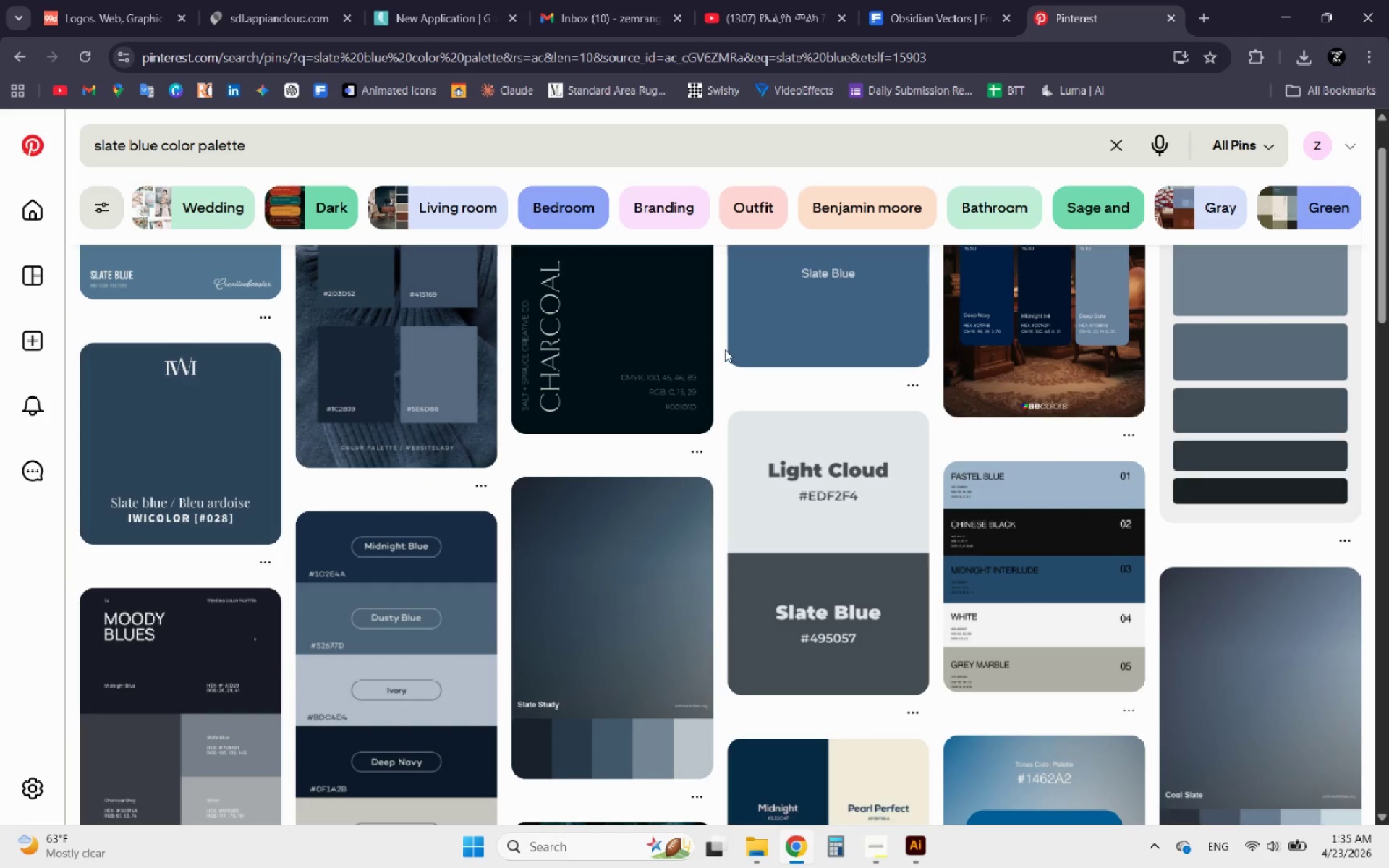 
mouse_move([681, 343])
 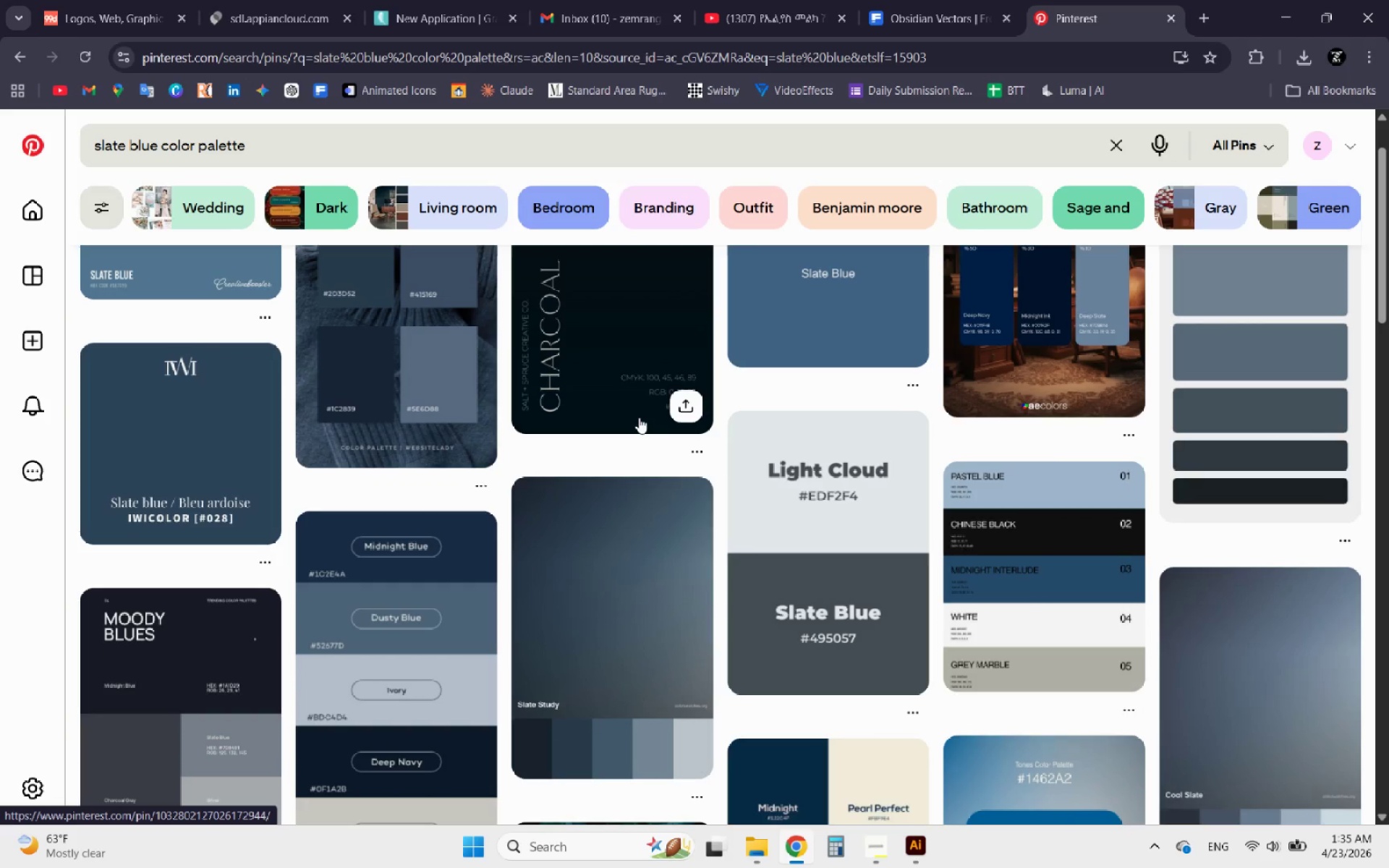 
scroll: coordinate [639, 417], scroll_direction: up, amount: 2.0
 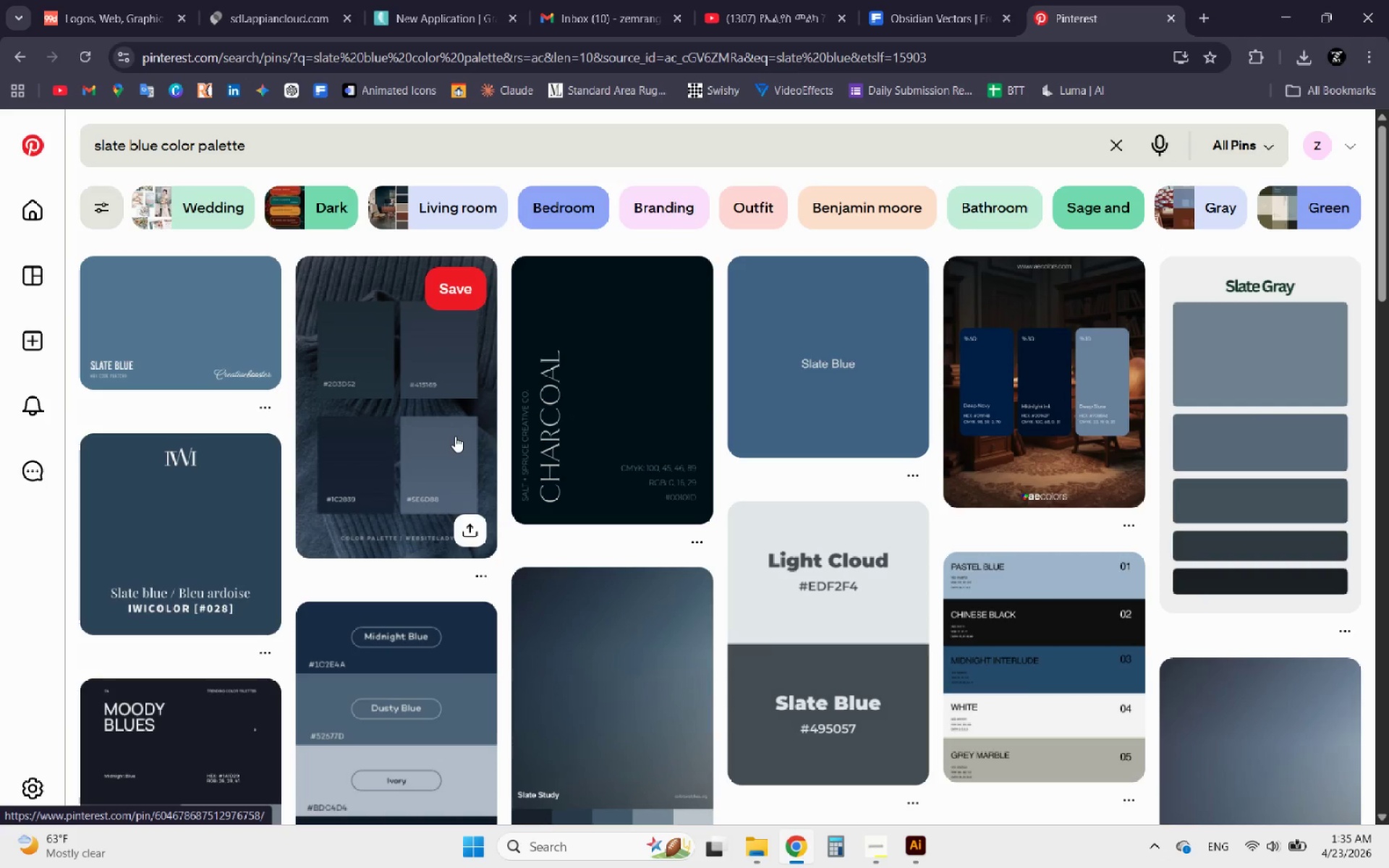 
left_click([455, 436])
 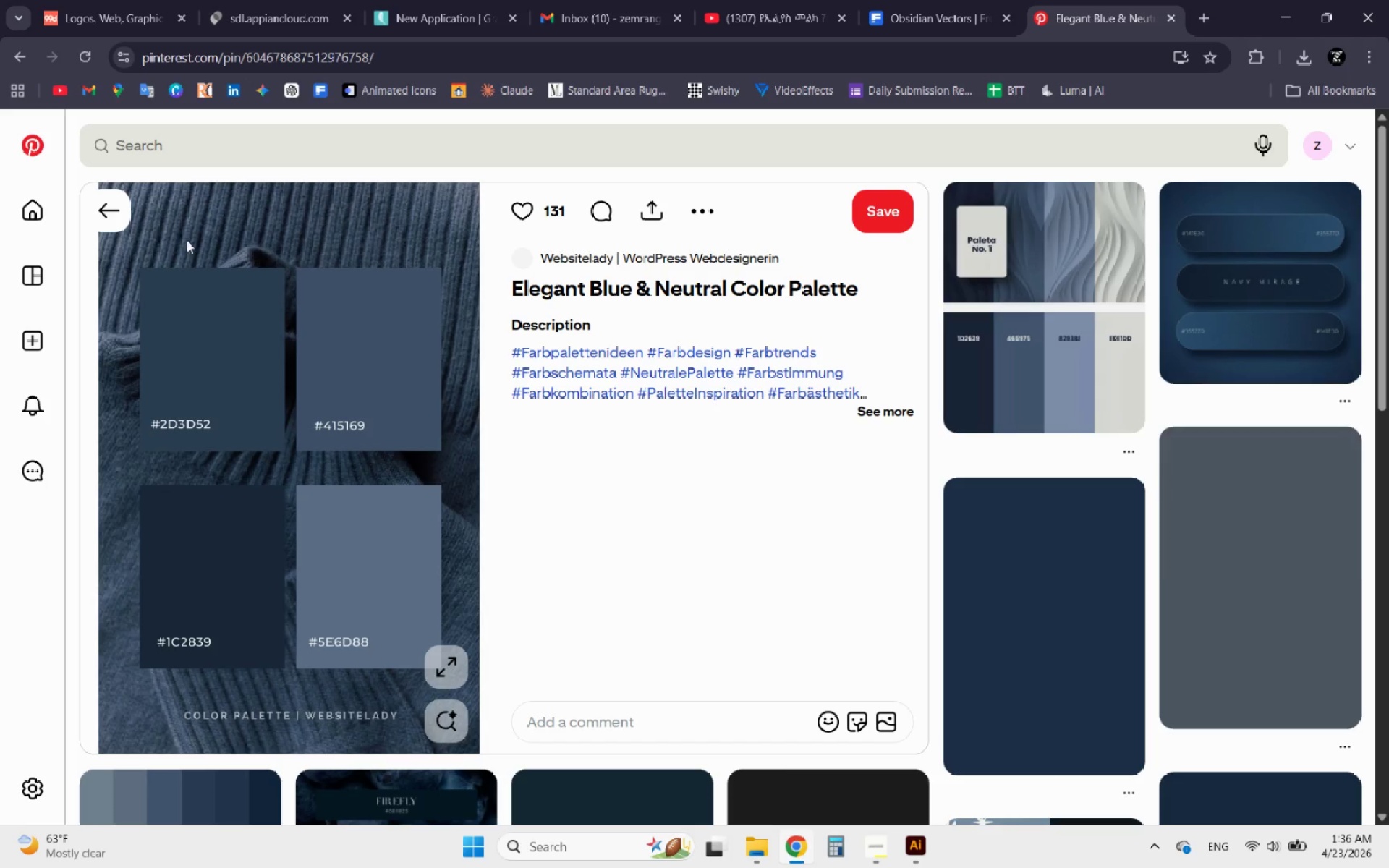 
left_click([121, 215])
 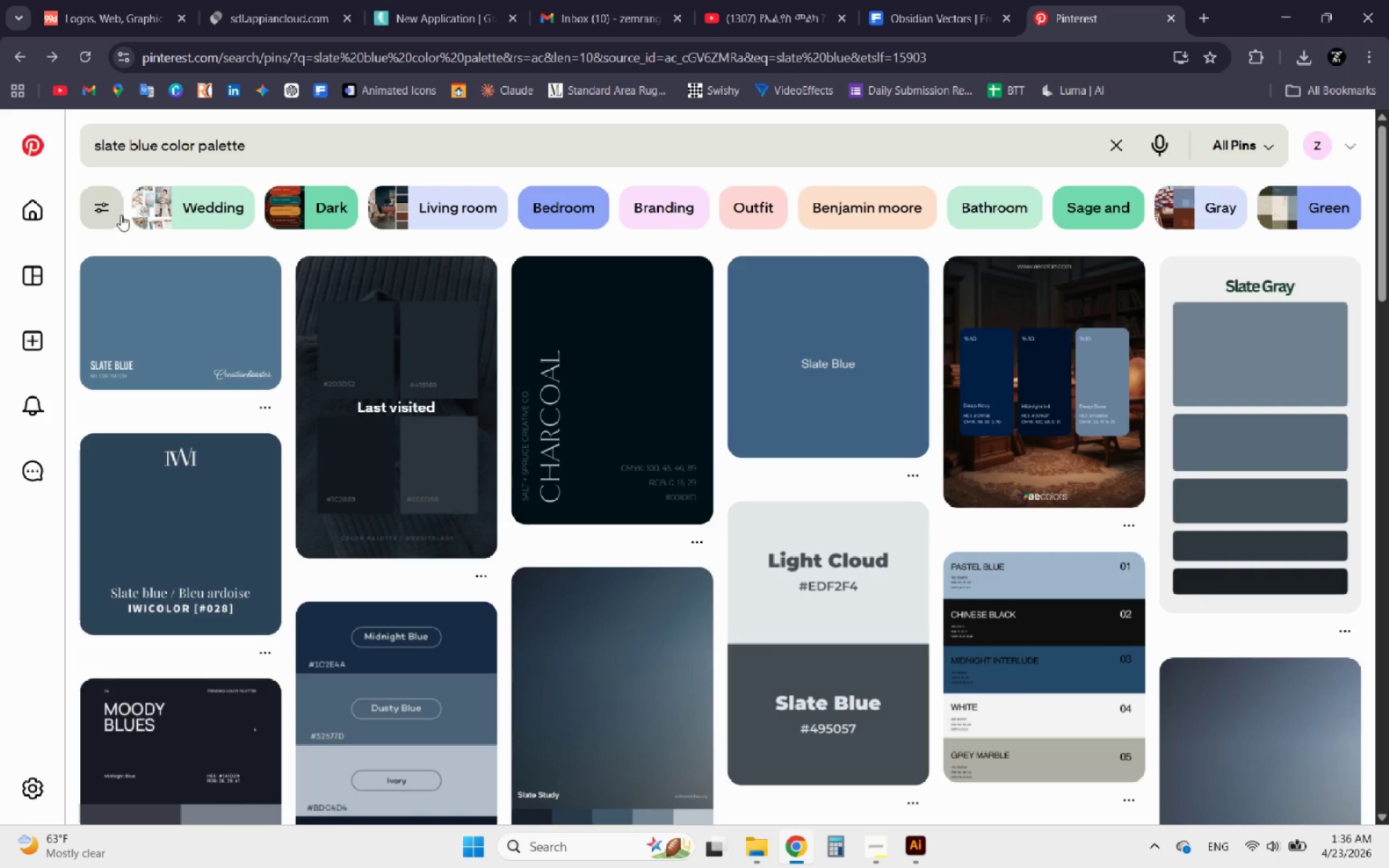 
wait(7.2)
 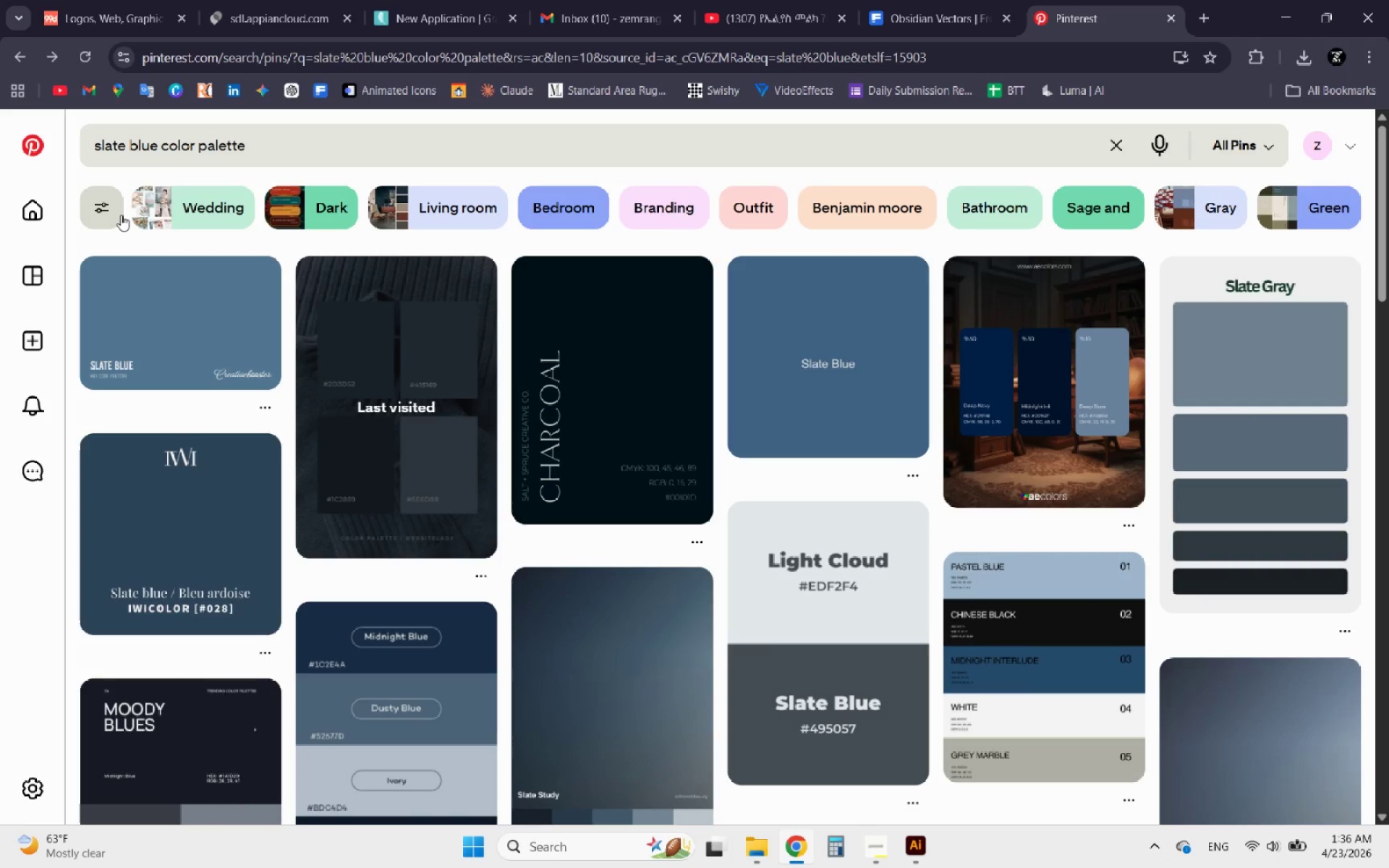 
left_click([1027, 303])
 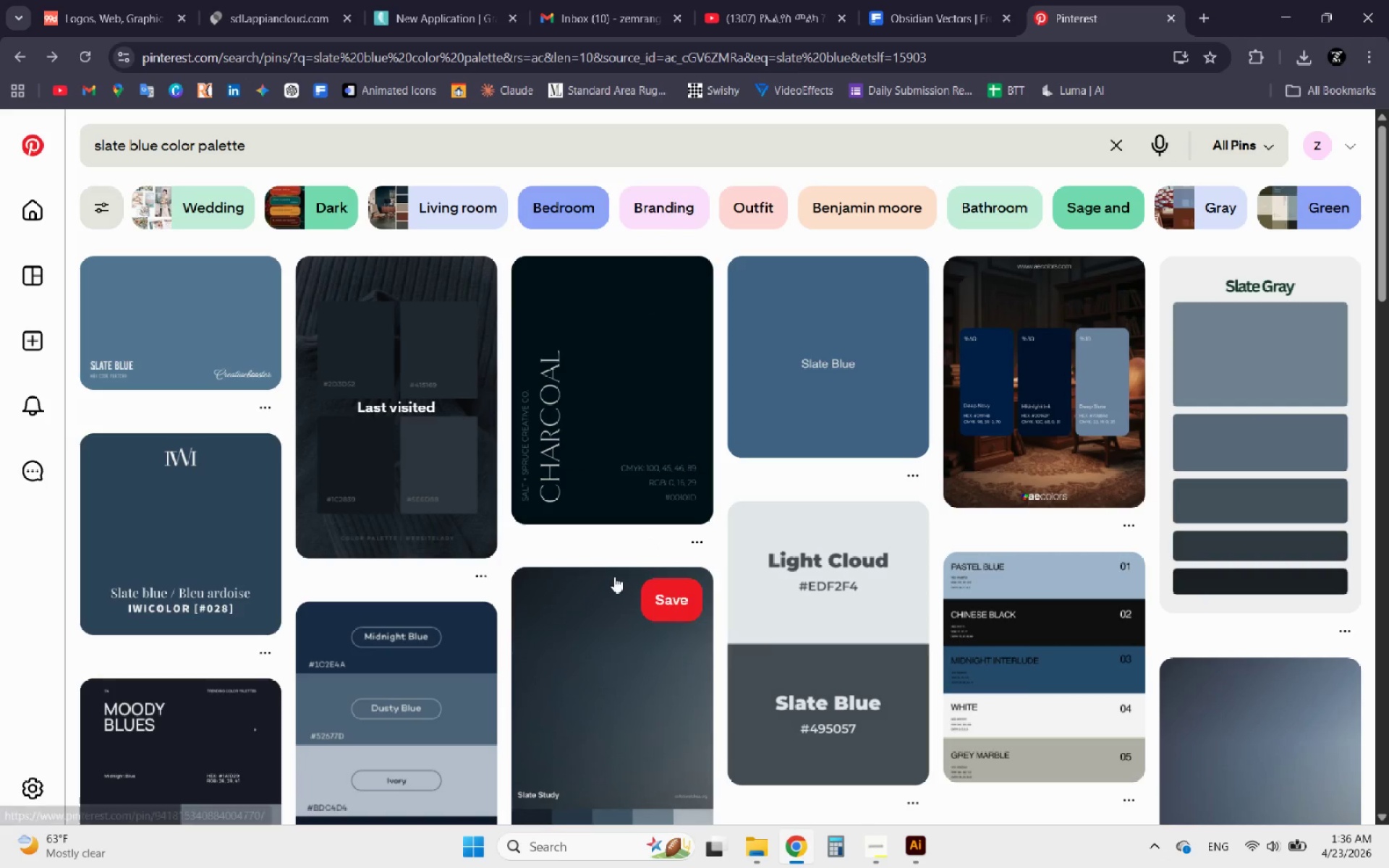 
left_click([969, 427])
 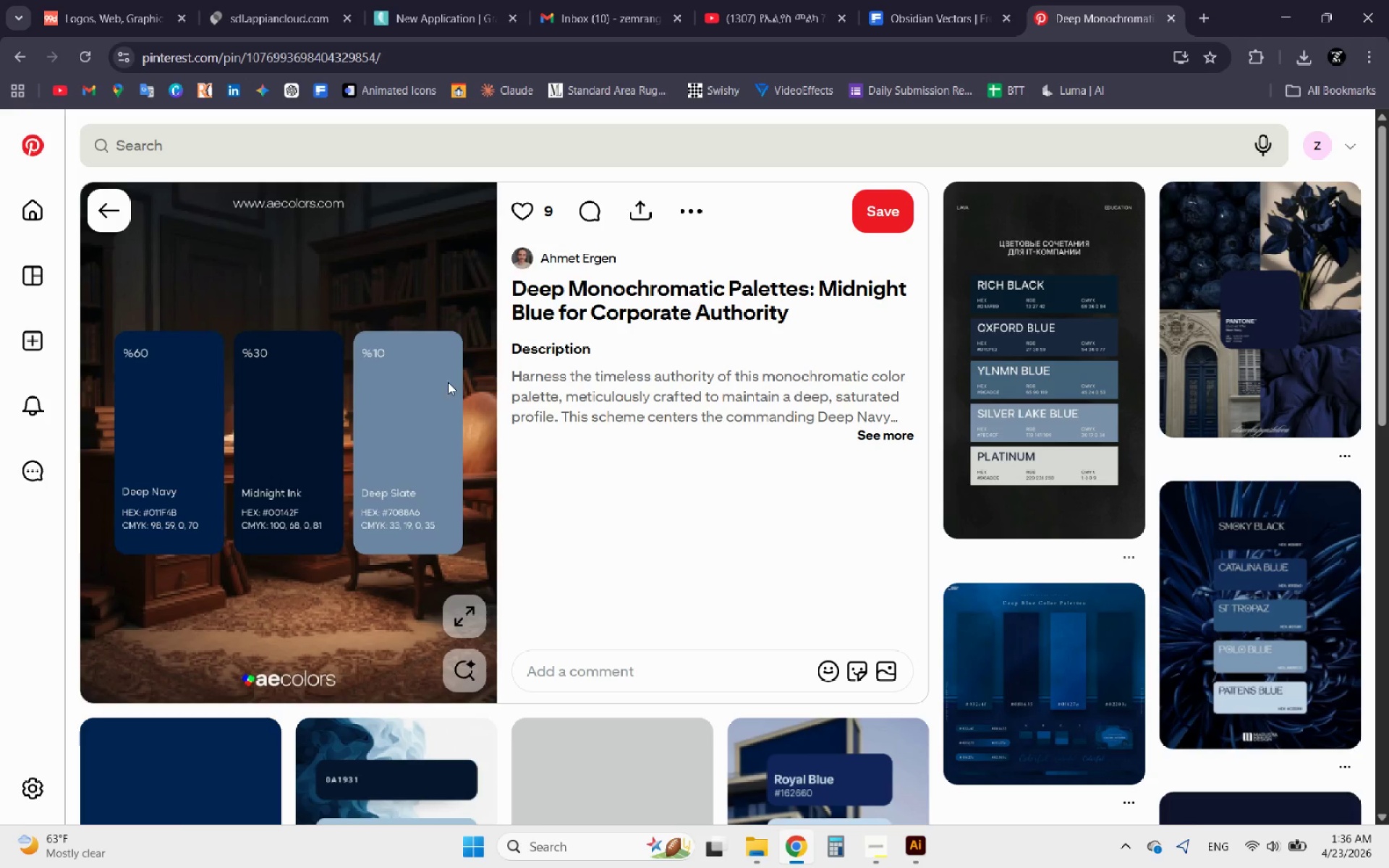 
right_click([382, 375])
 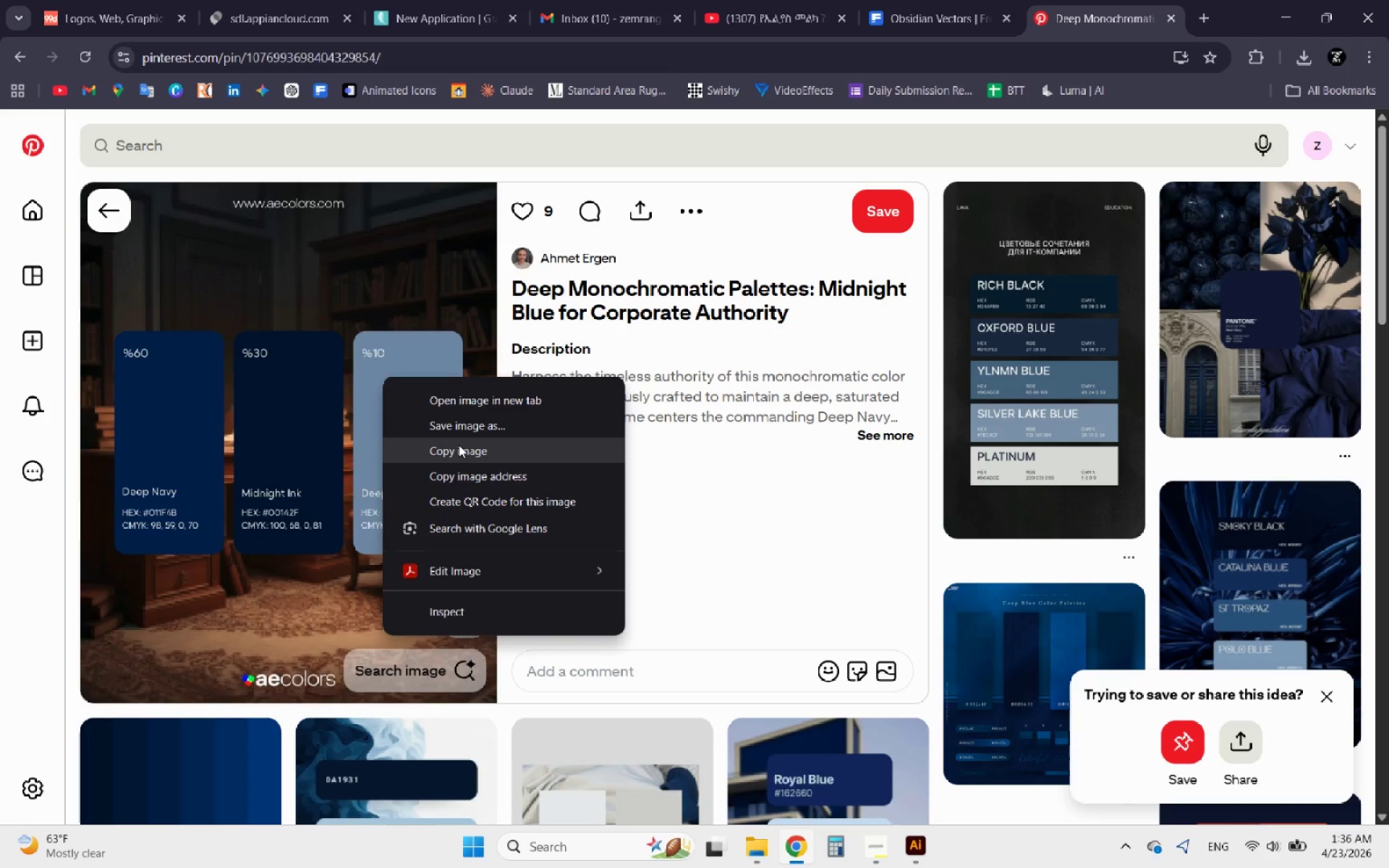 
left_click([459, 445])
 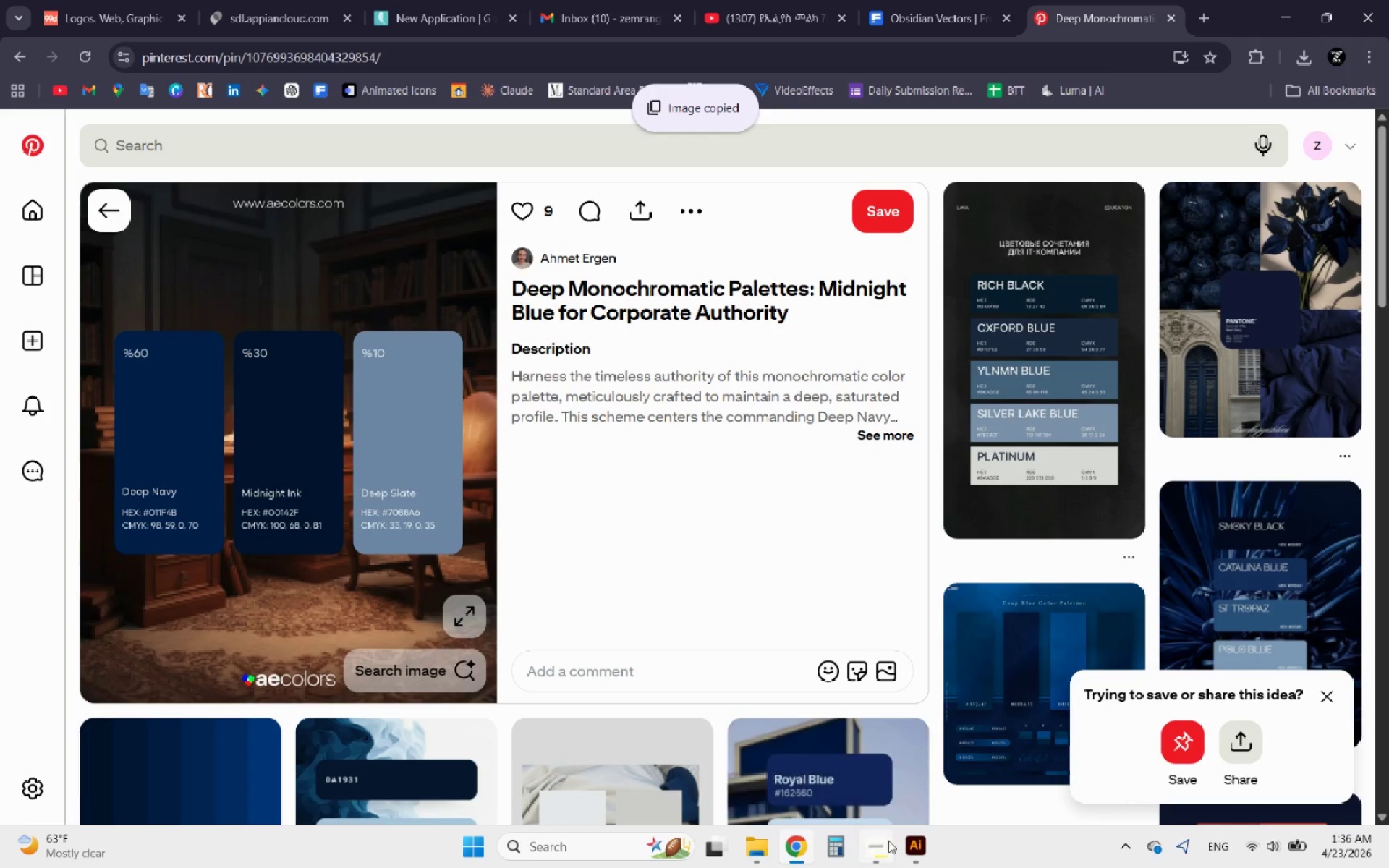 
left_click([917, 842])
 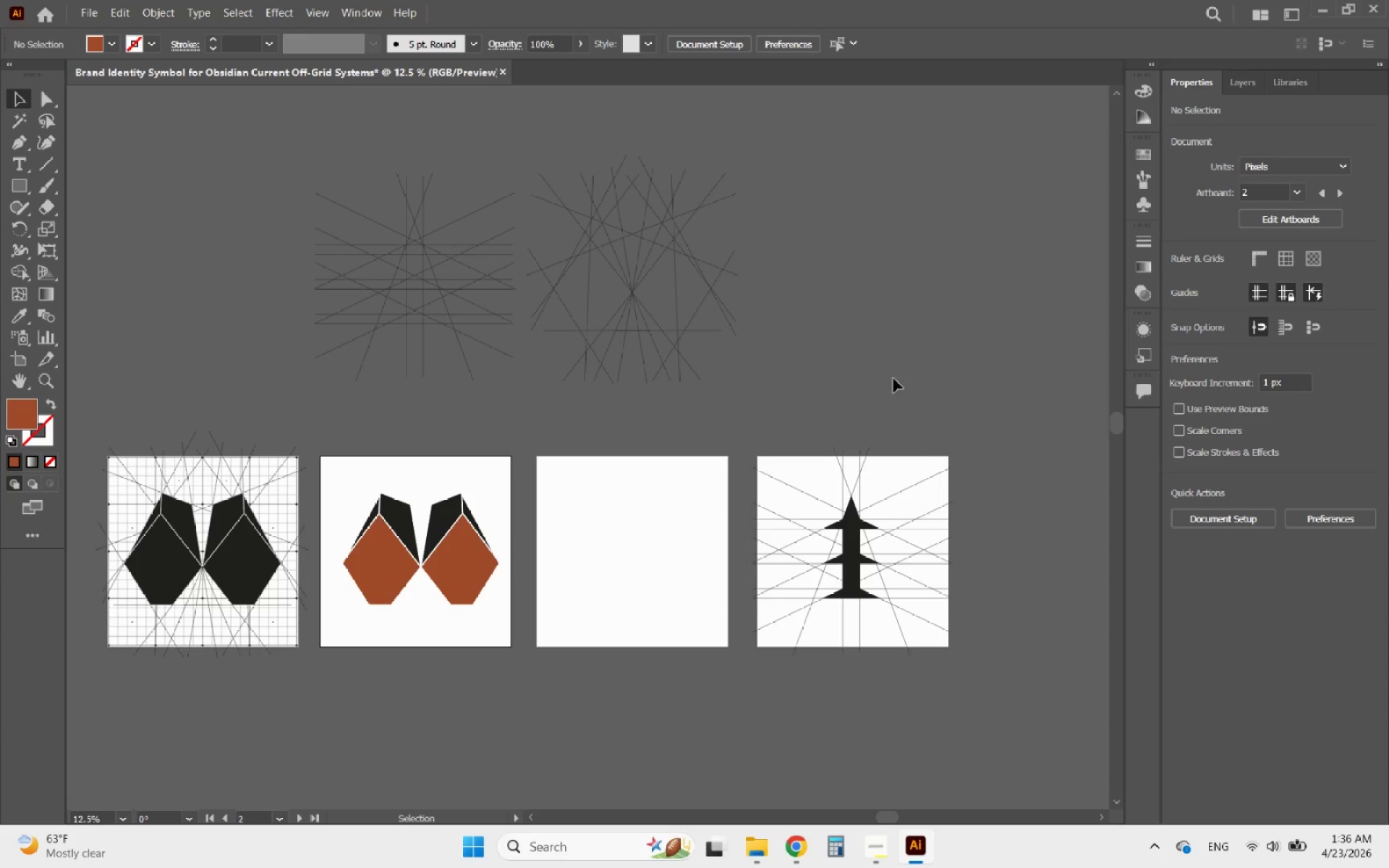 
left_click([899, 375])
 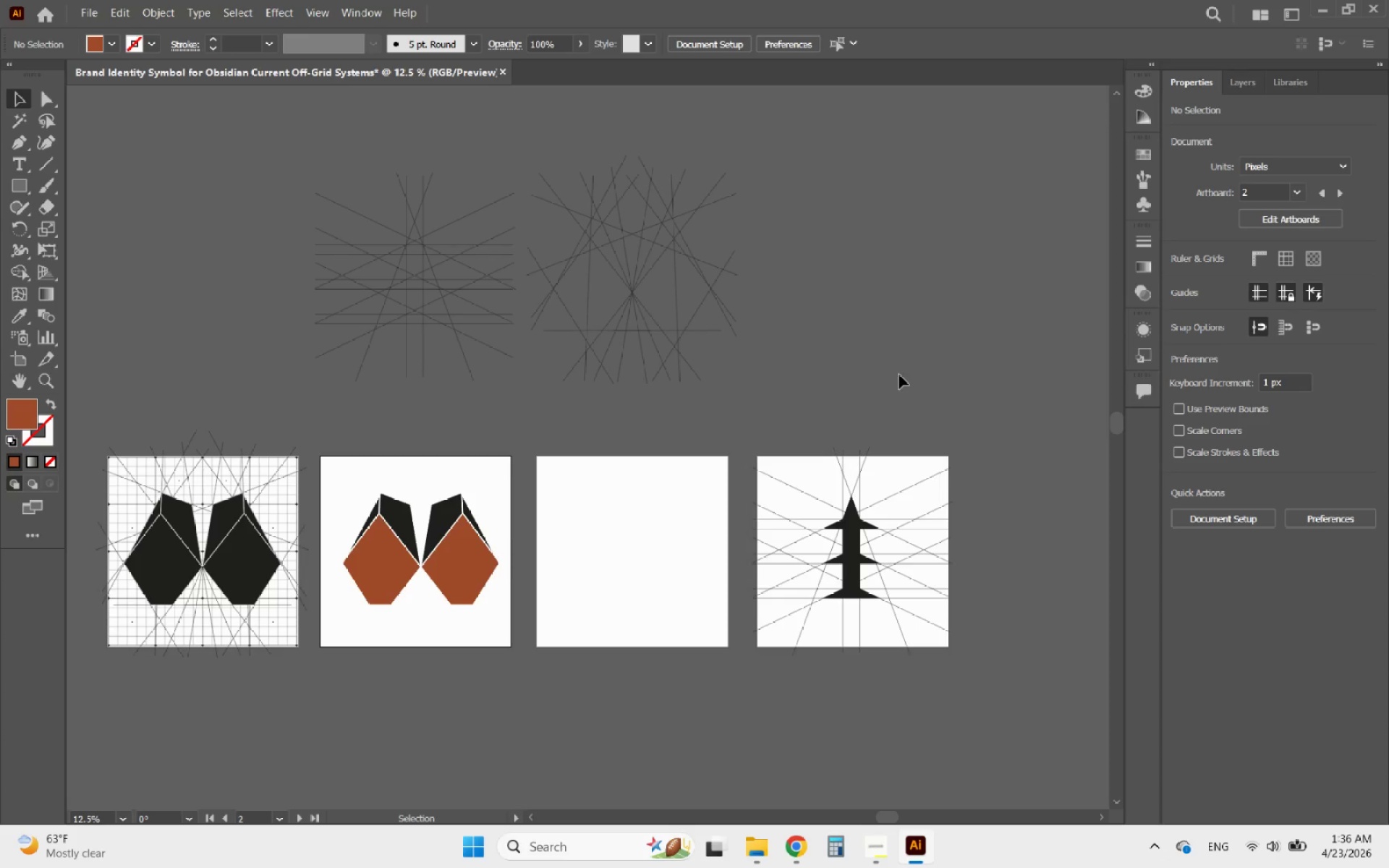 
key(Control+V)
 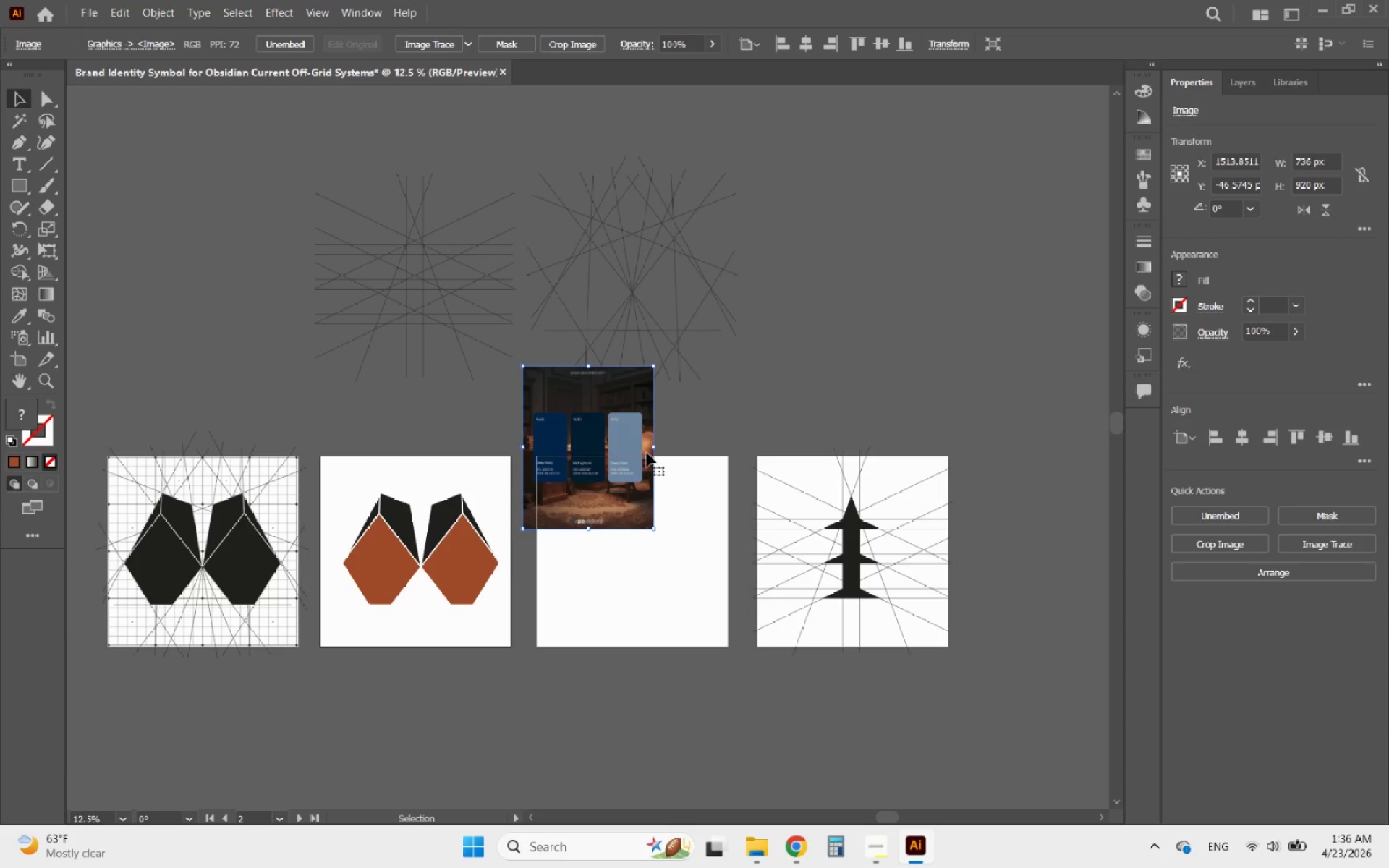 
left_click_drag(start_coordinate=[617, 458], to_coordinate=[664, 378])
 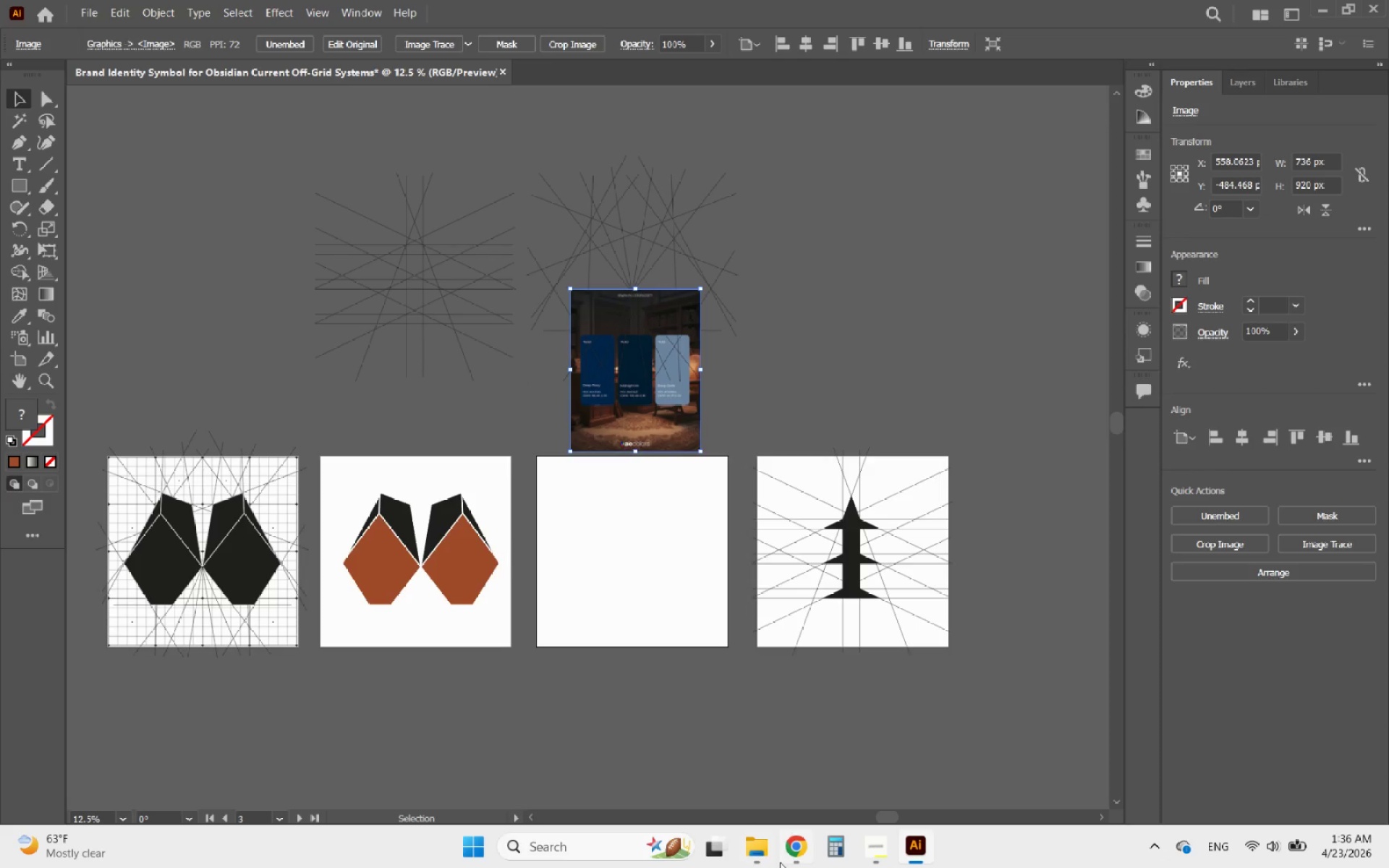 
left_click([791, 858])
 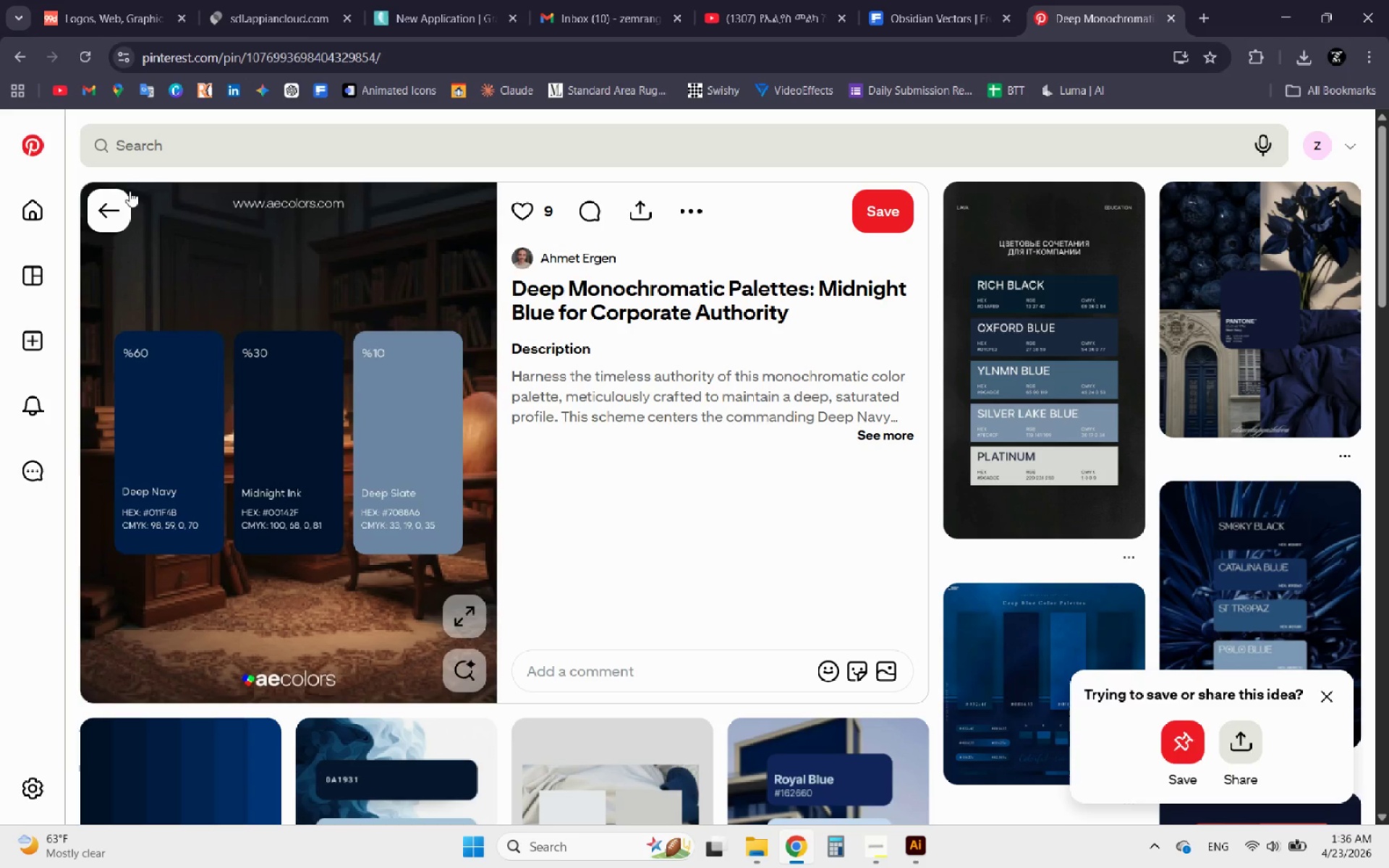 
left_click([101, 207])
 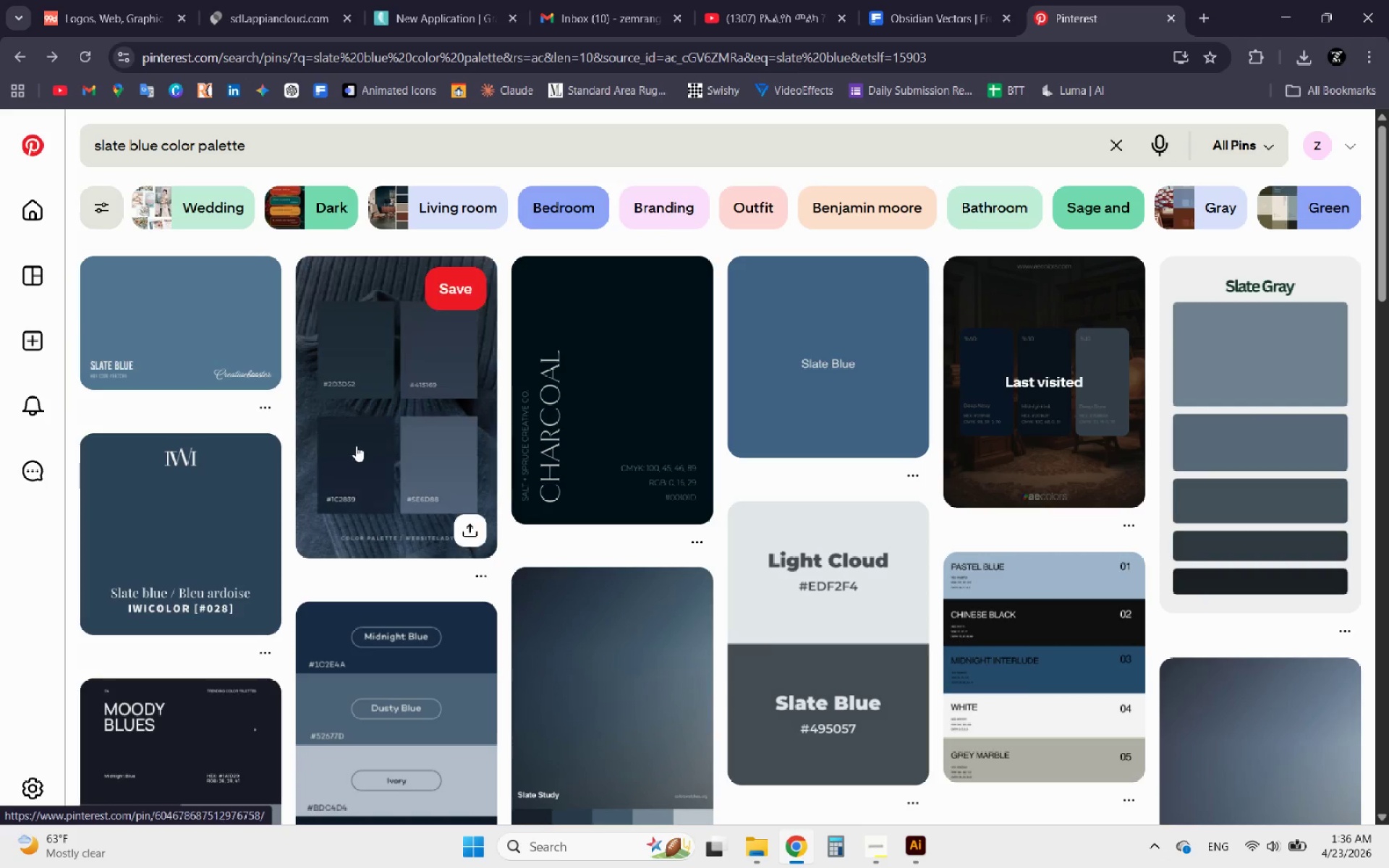 
left_click([356, 446])
 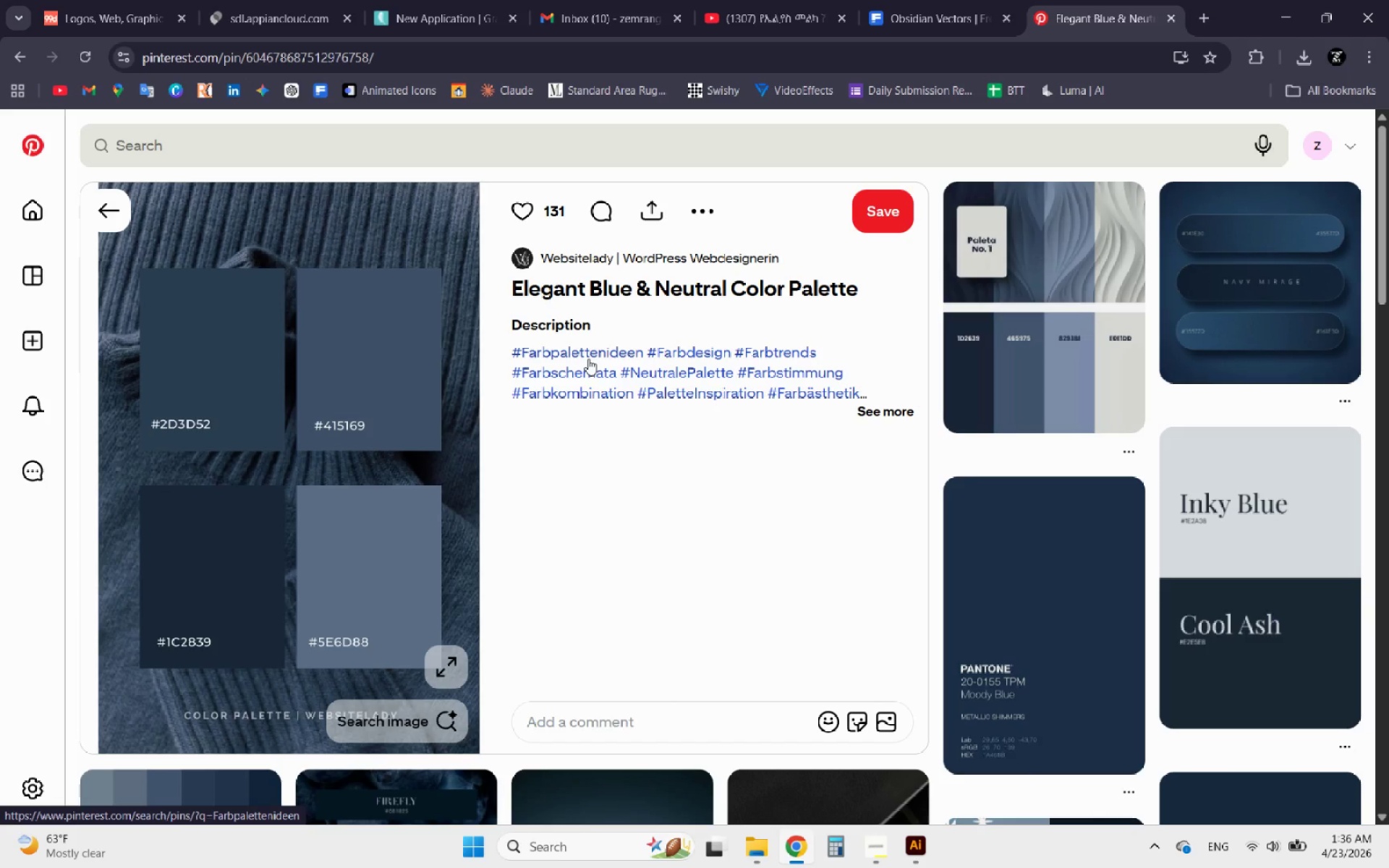 
right_click([318, 318])
 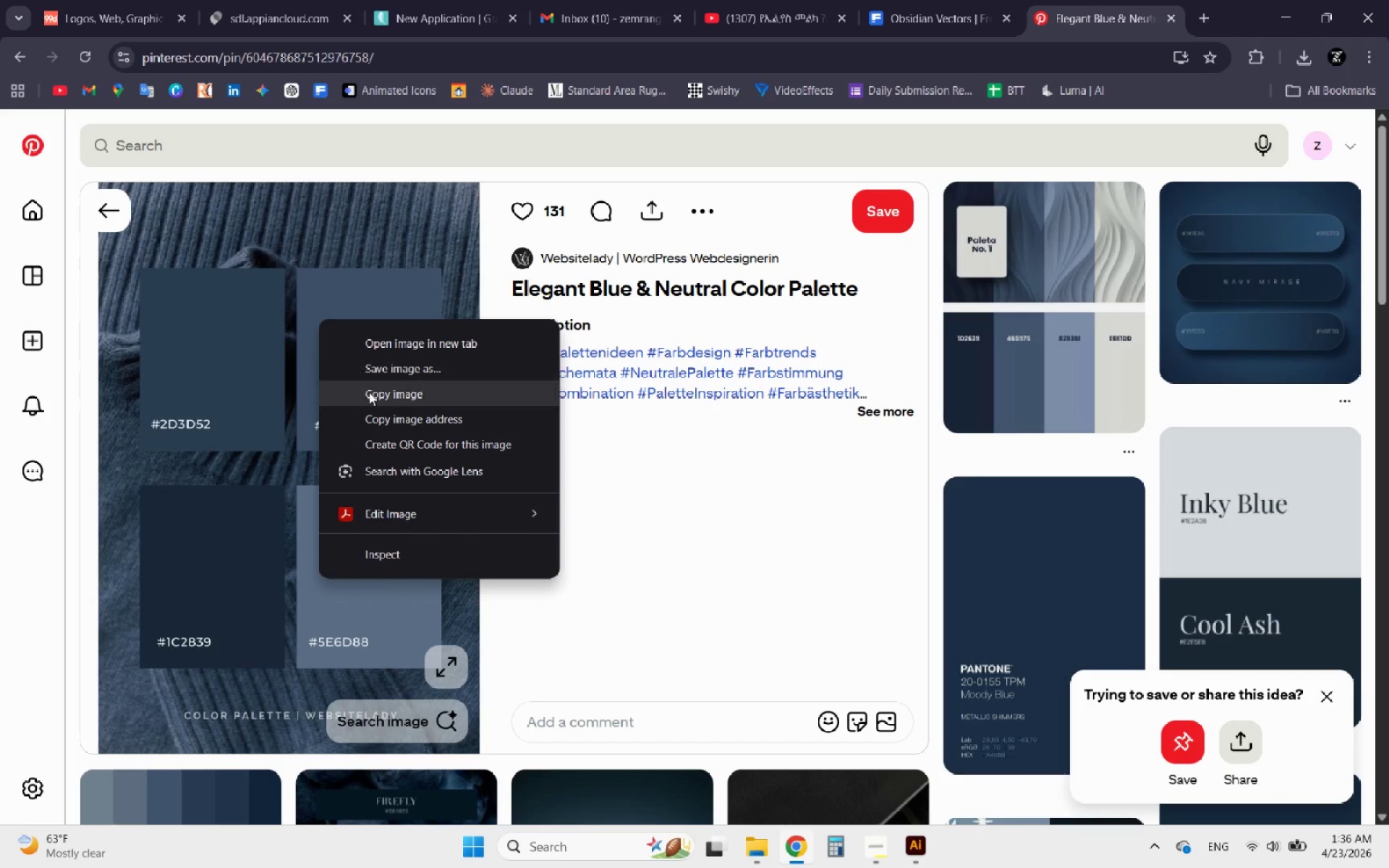 
left_click([369, 392])
 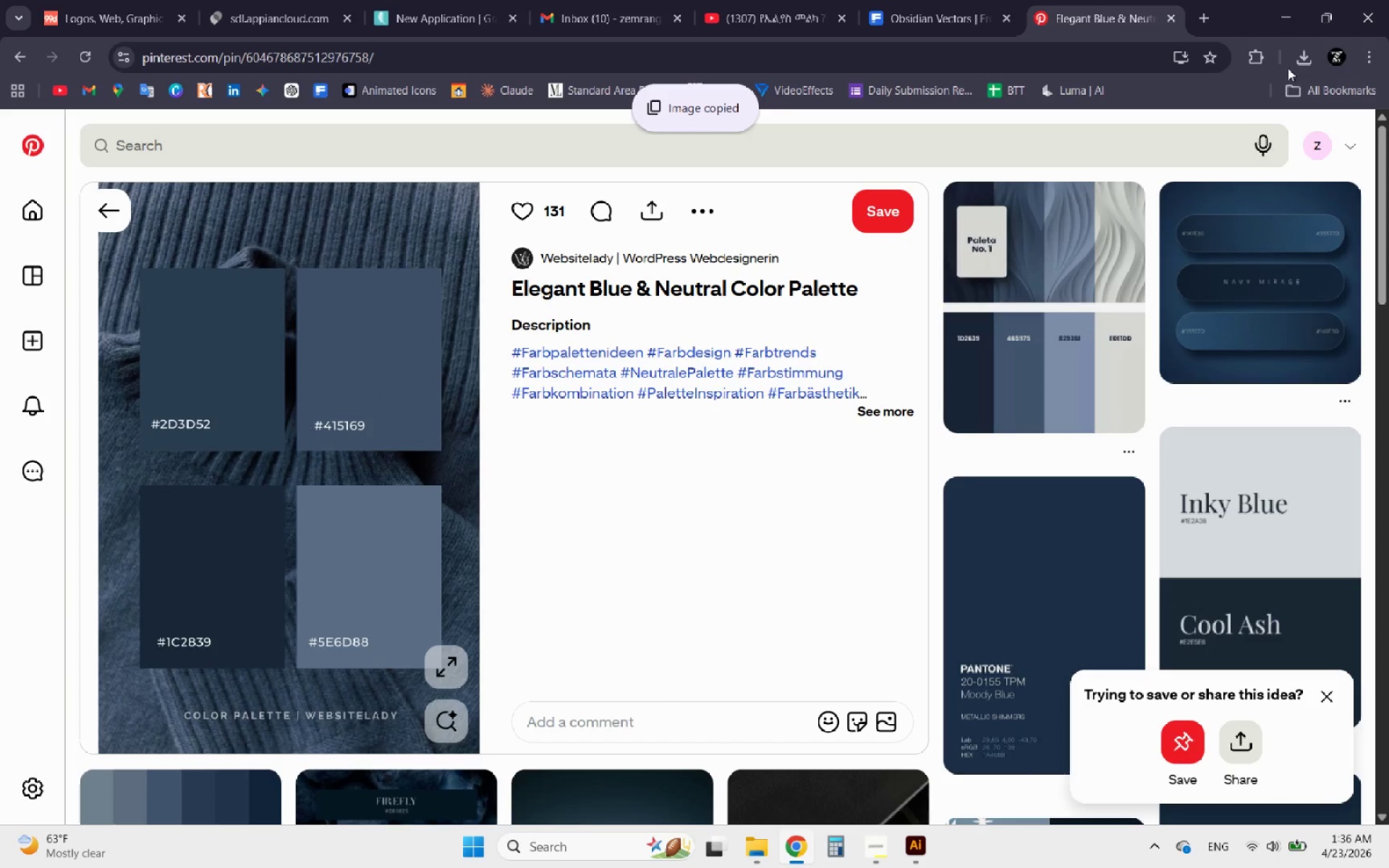 
left_click([1273, 0])
 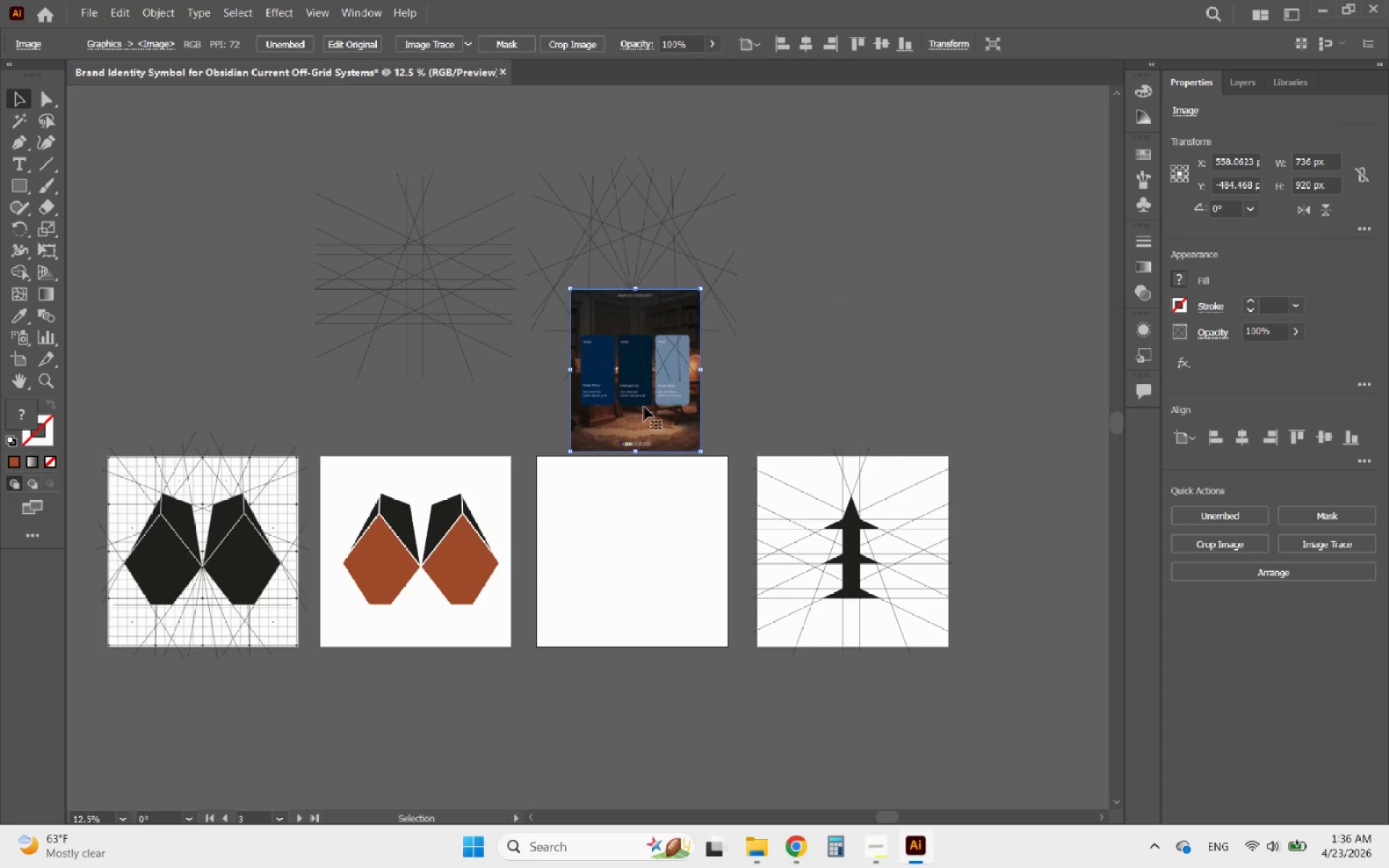 
wait(8.55)
 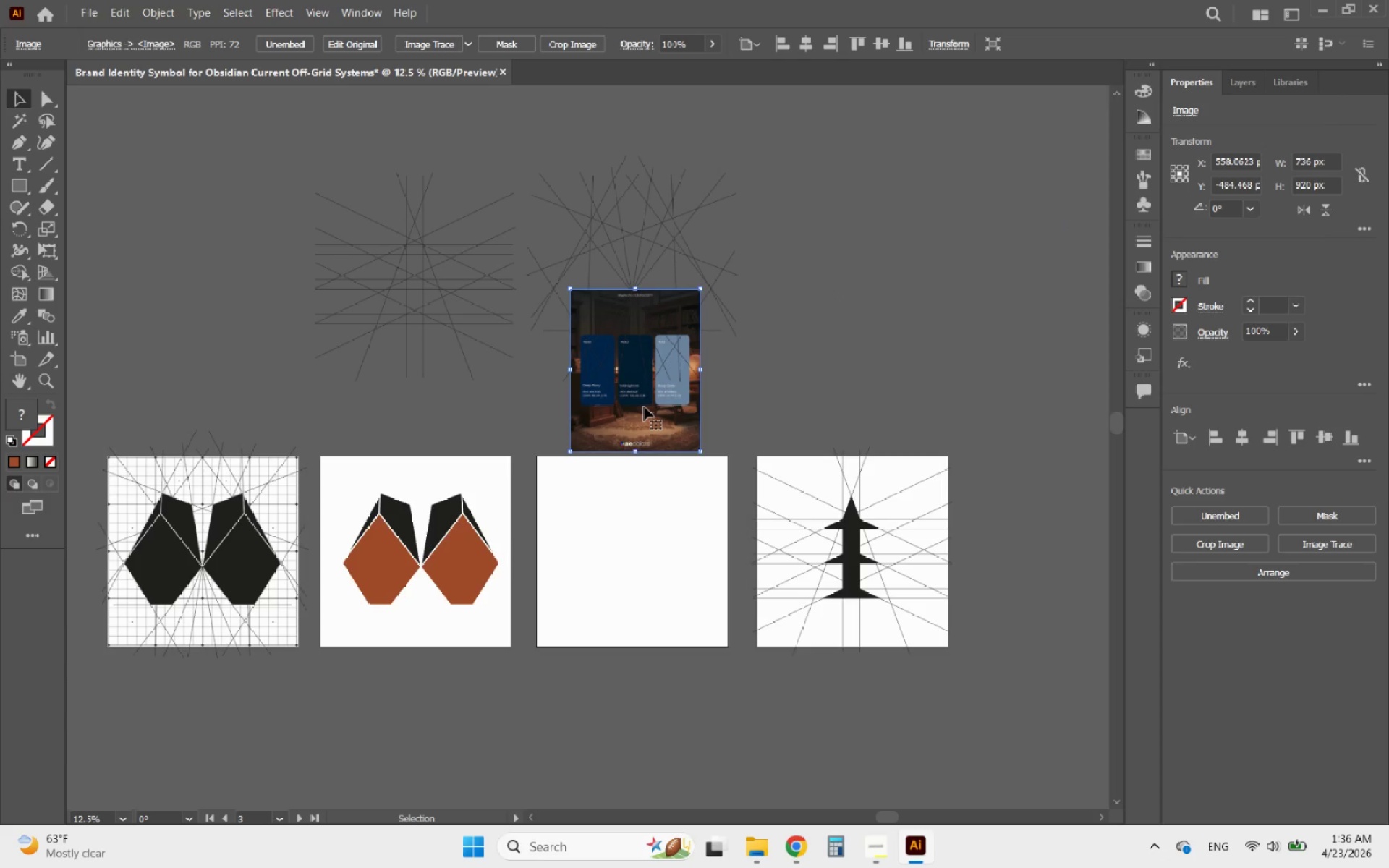 
left_click([791, 397])
 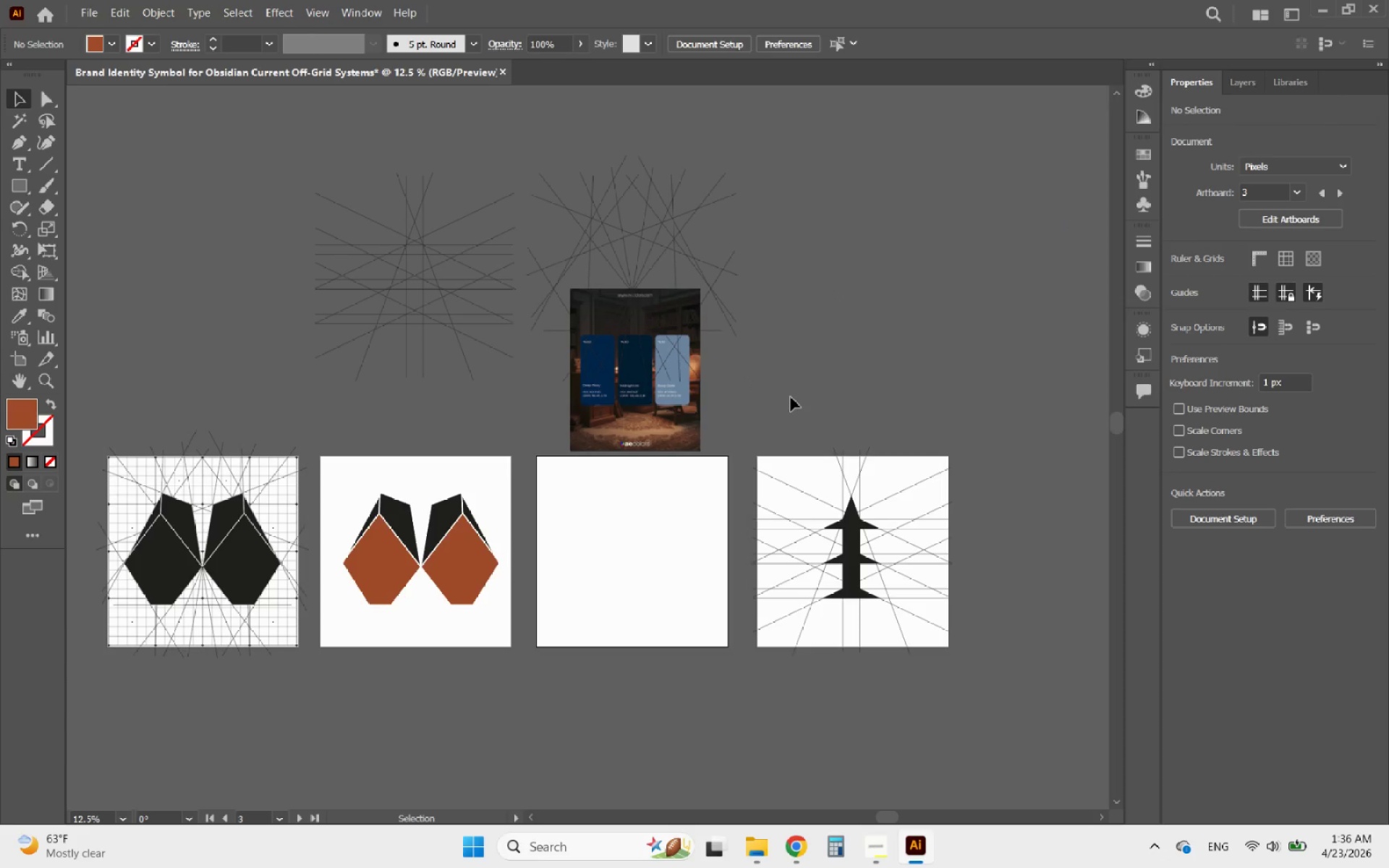 
key(Control+V)
 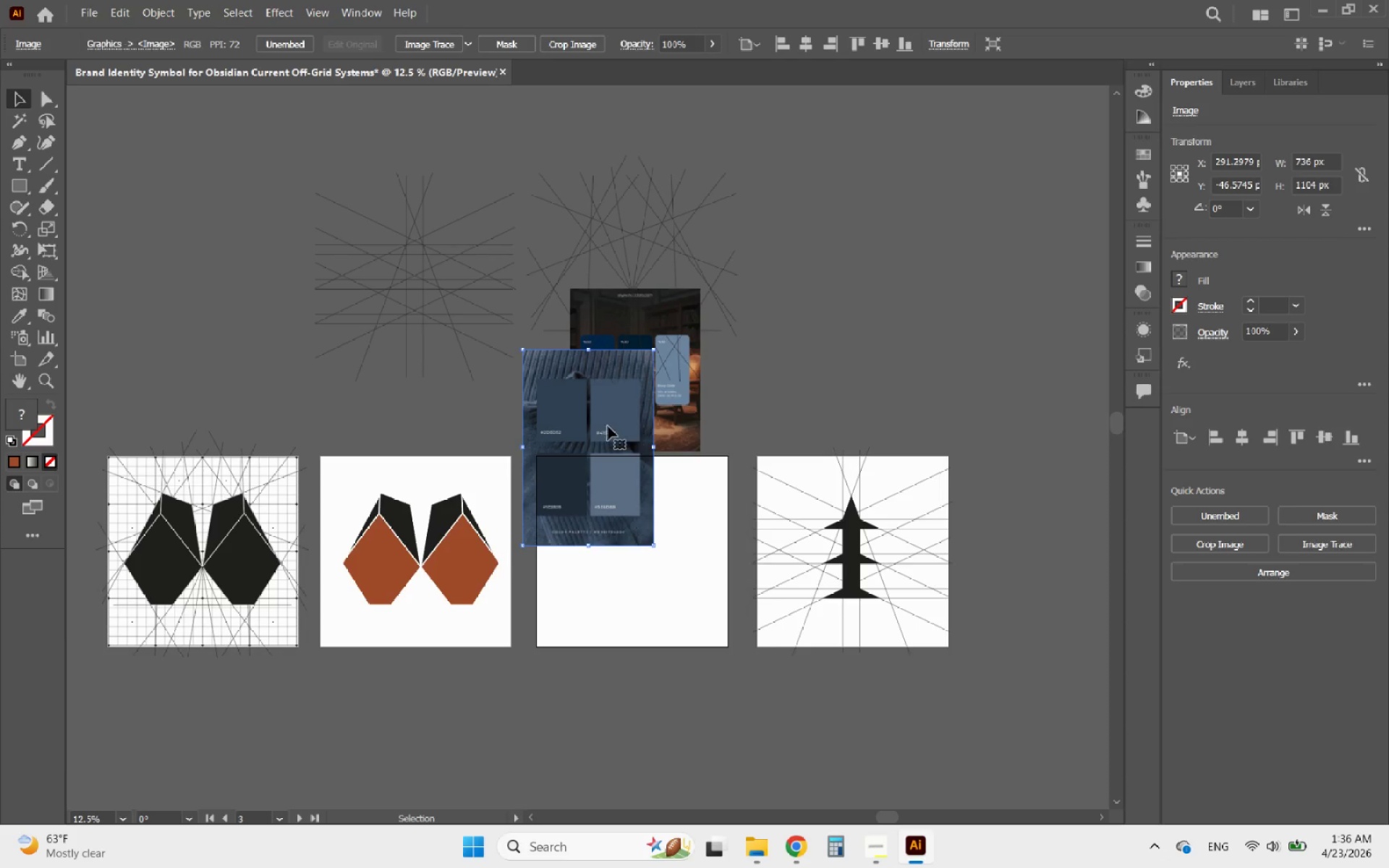 
left_click_drag(start_coordinate=[604, 430], to_coordinate=[295, 302])
 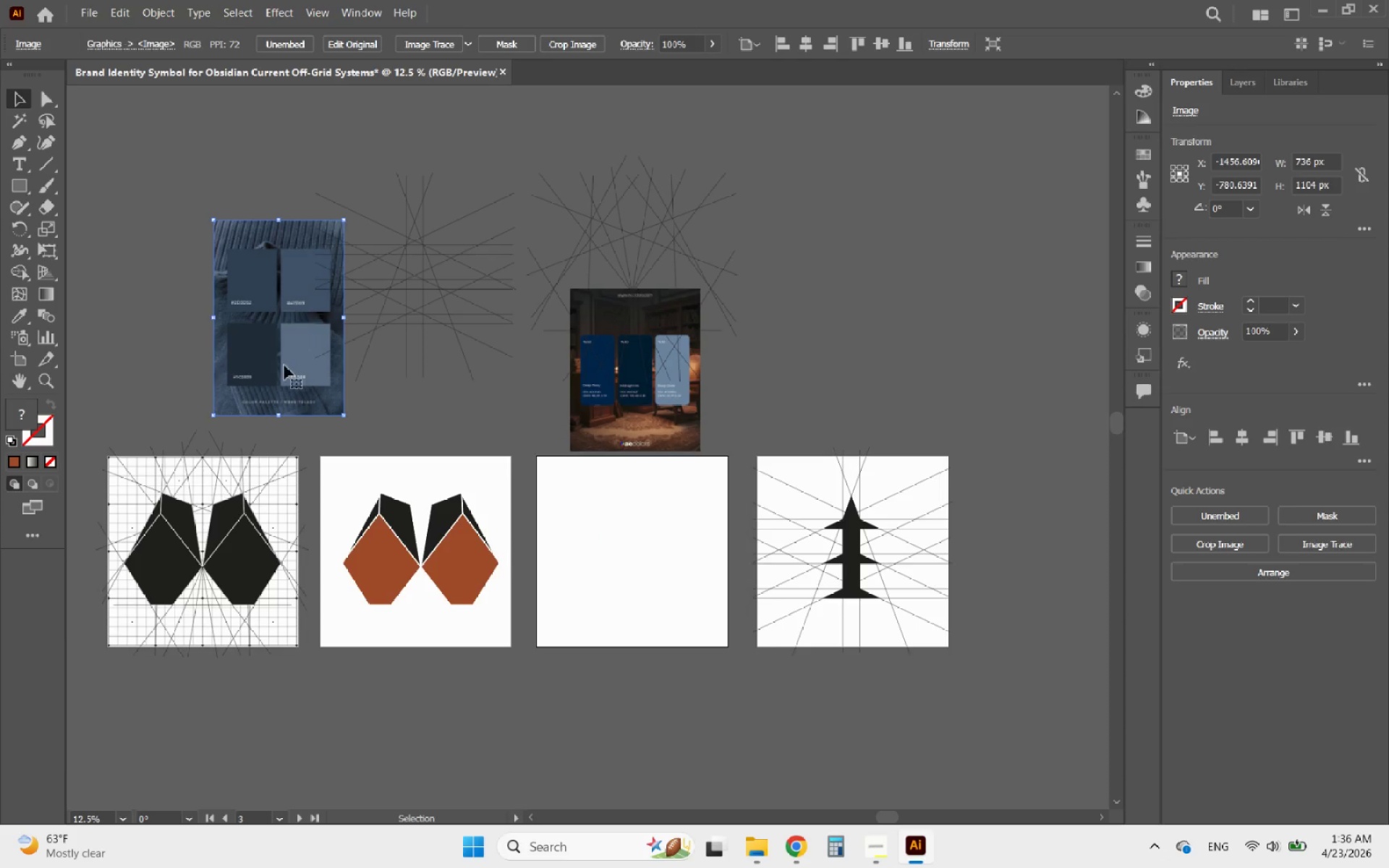 
hold_key(key=AltLeft, duration=0.52)
scroll: coordinate [282, 438], scroll_direction: up, amount: 2.0
 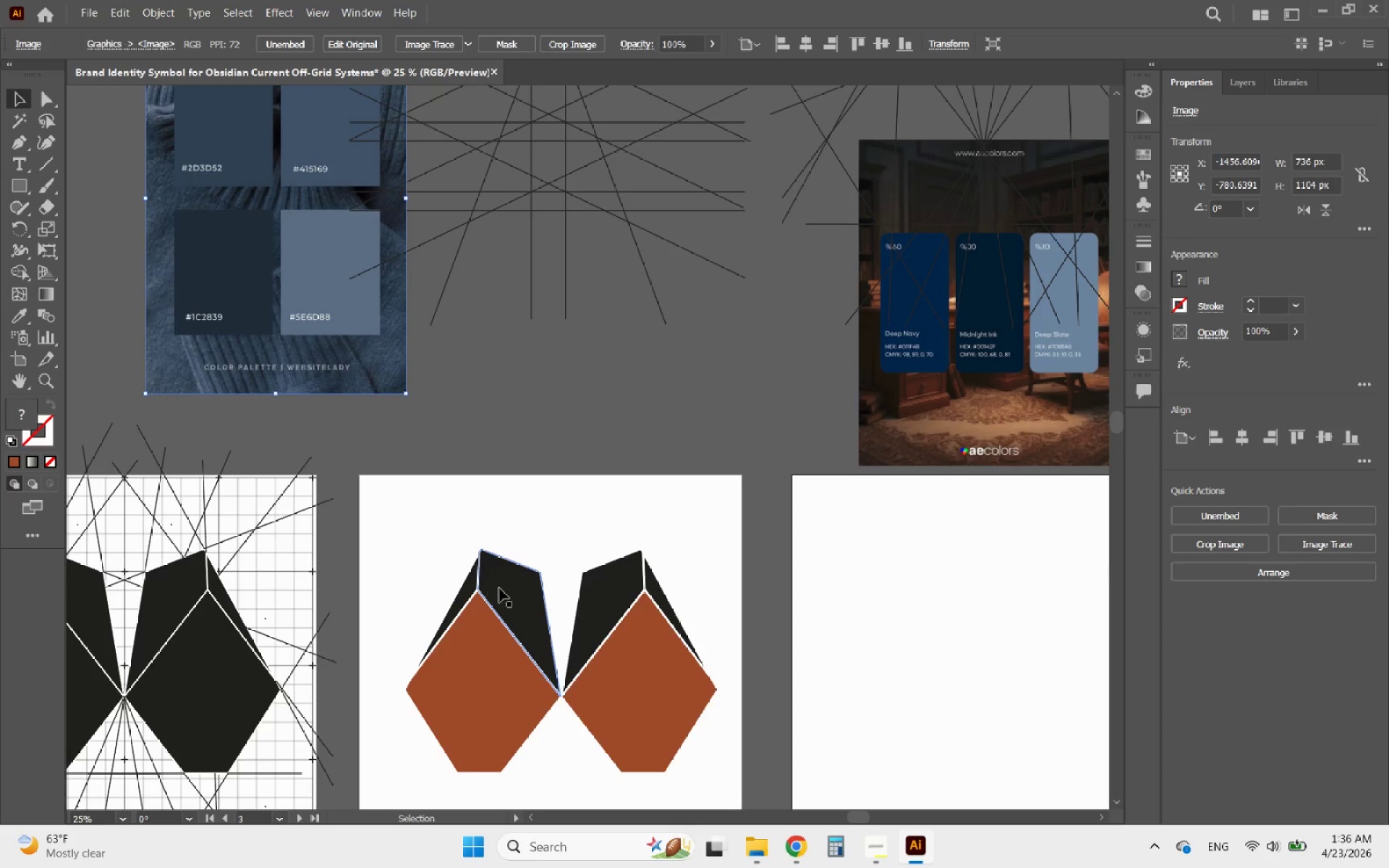 
left_click([499, 588])
 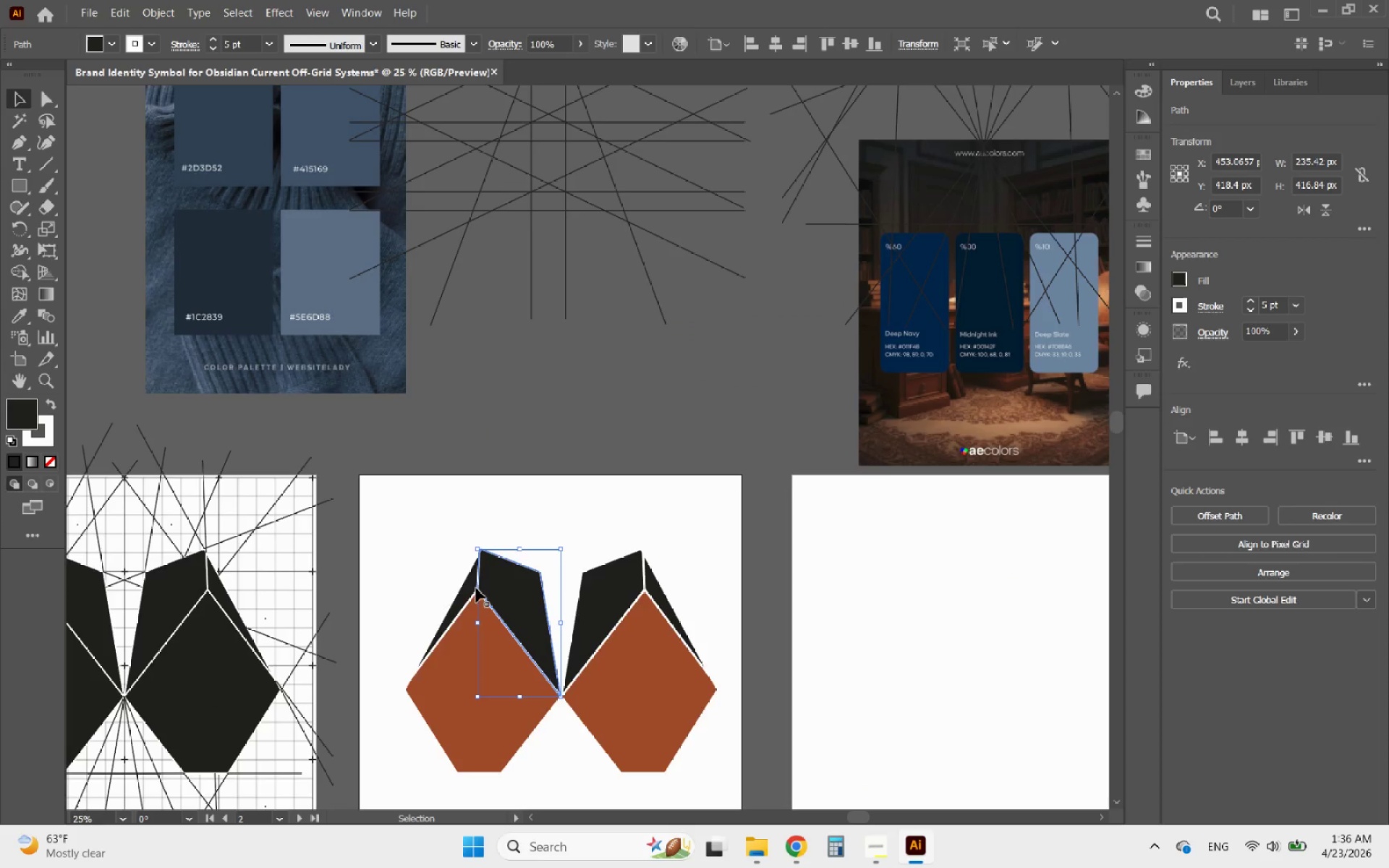 
hold_key(key=ShiftLeft, duration=2.53)
left_click([469, 588])
 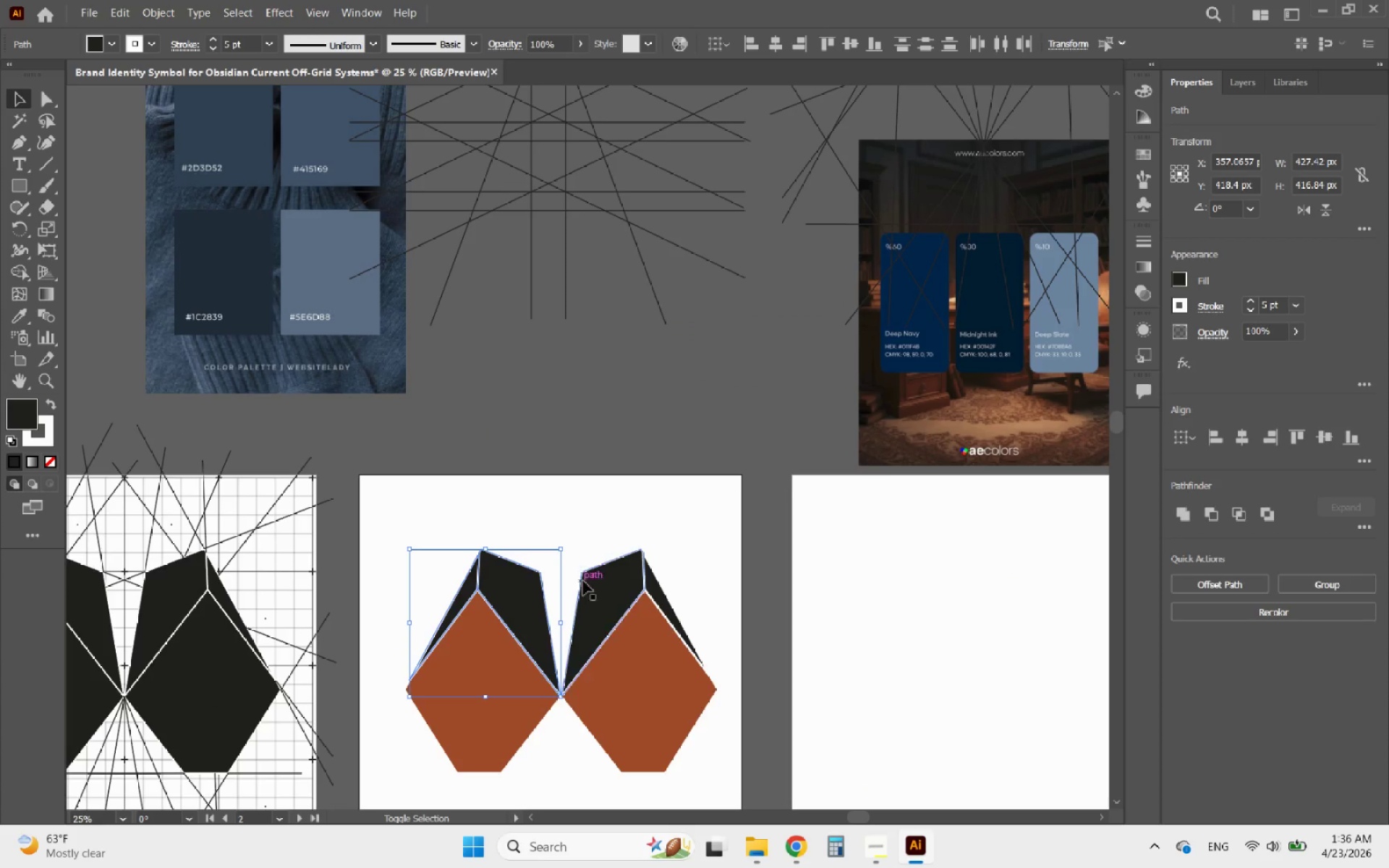 
left_click([597, 583])
 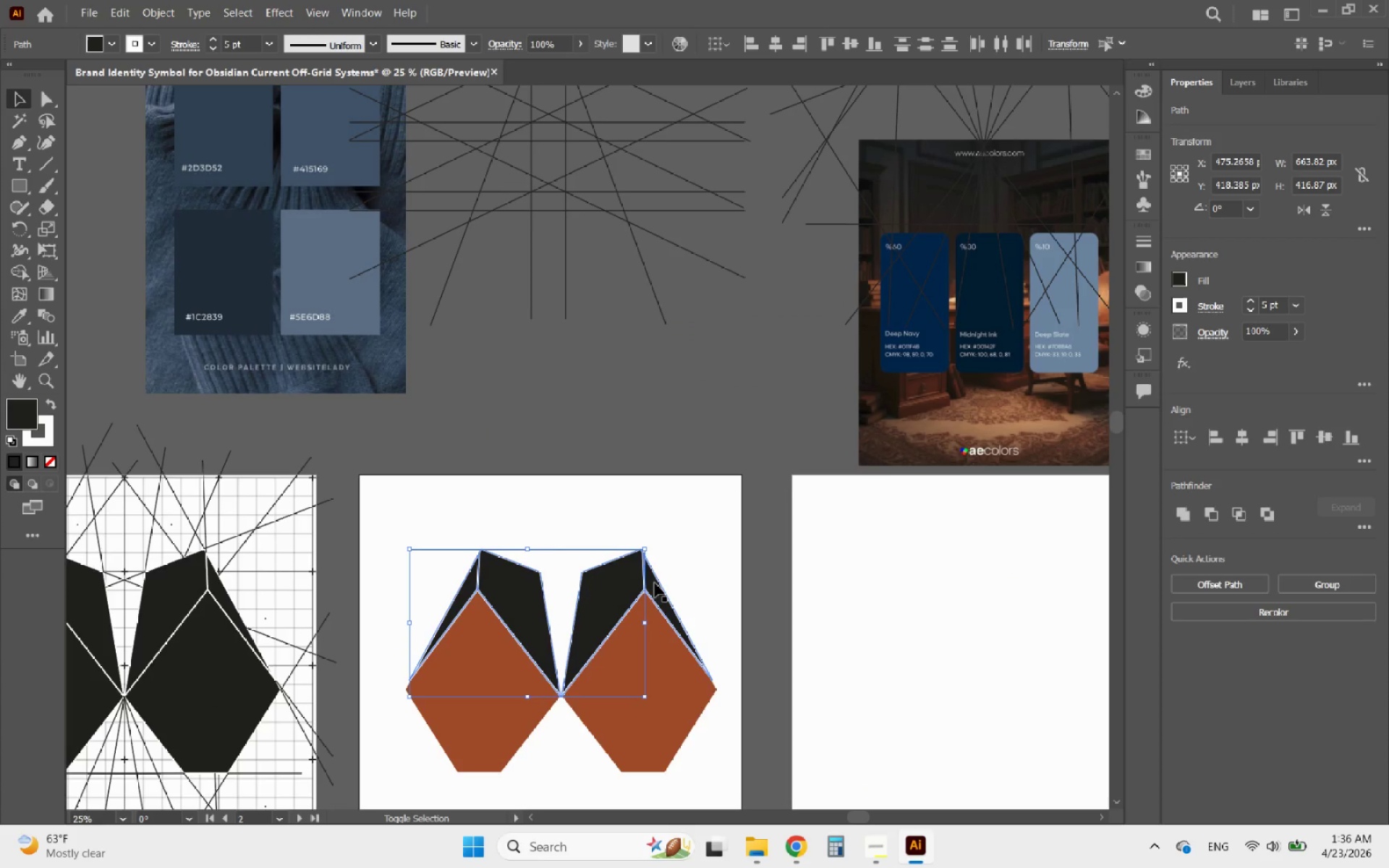 
left_click([655, 583])
 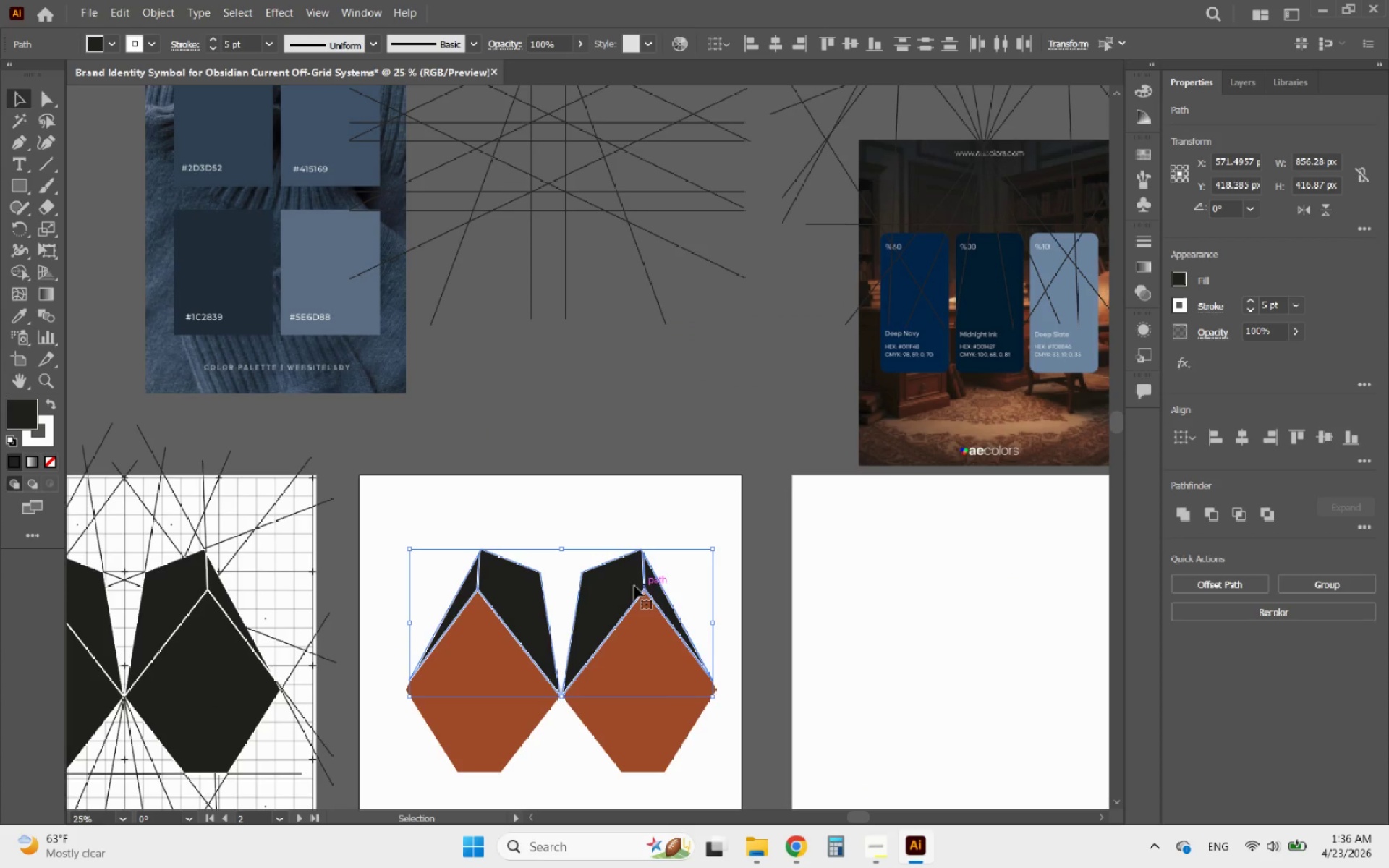 
hold_key(key=AltLeft, duration=0.8)
scroll: coordinate [204, 294], scroll_direction: up, amount: 2.0
 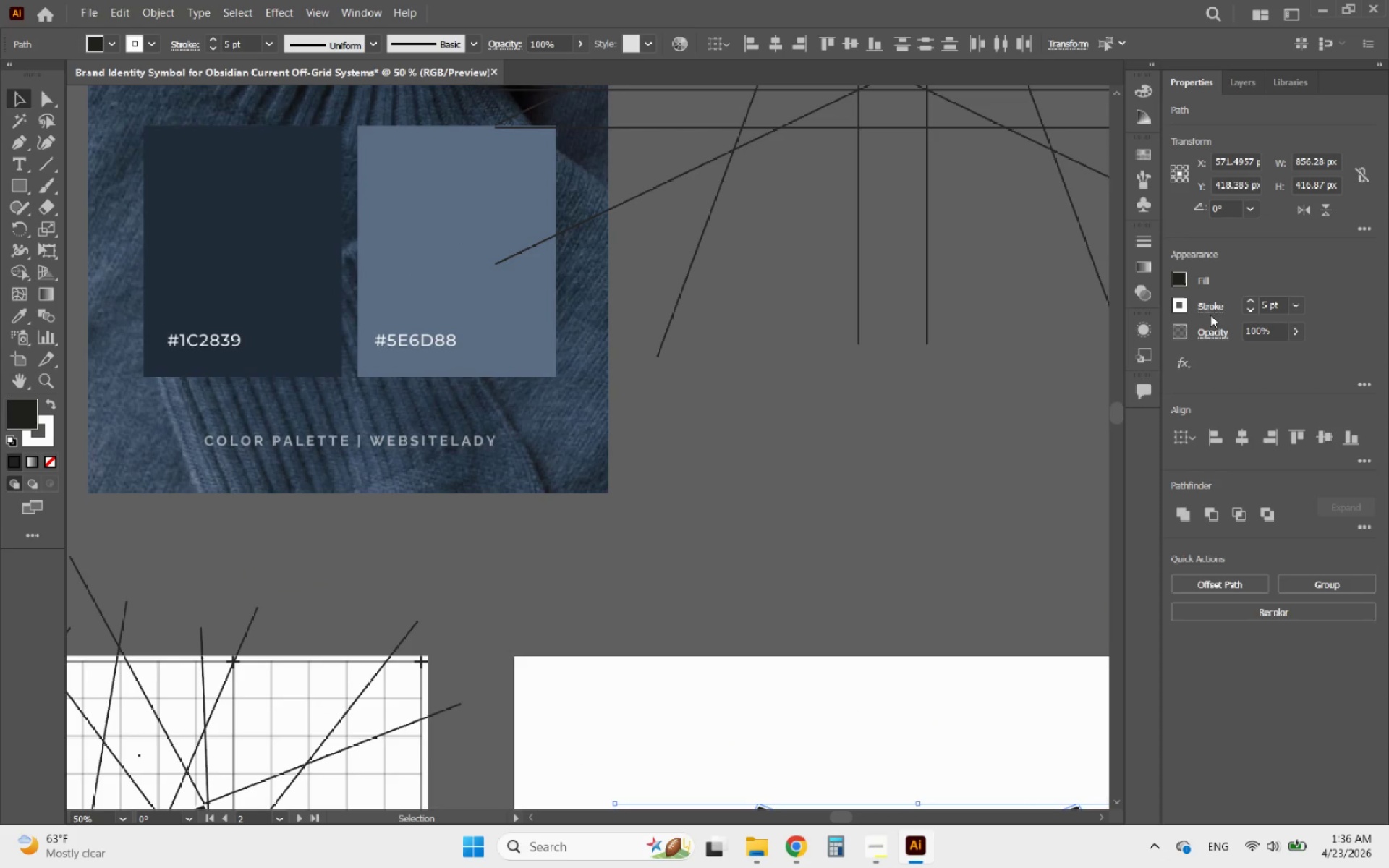 
left_click([1178, 281])
 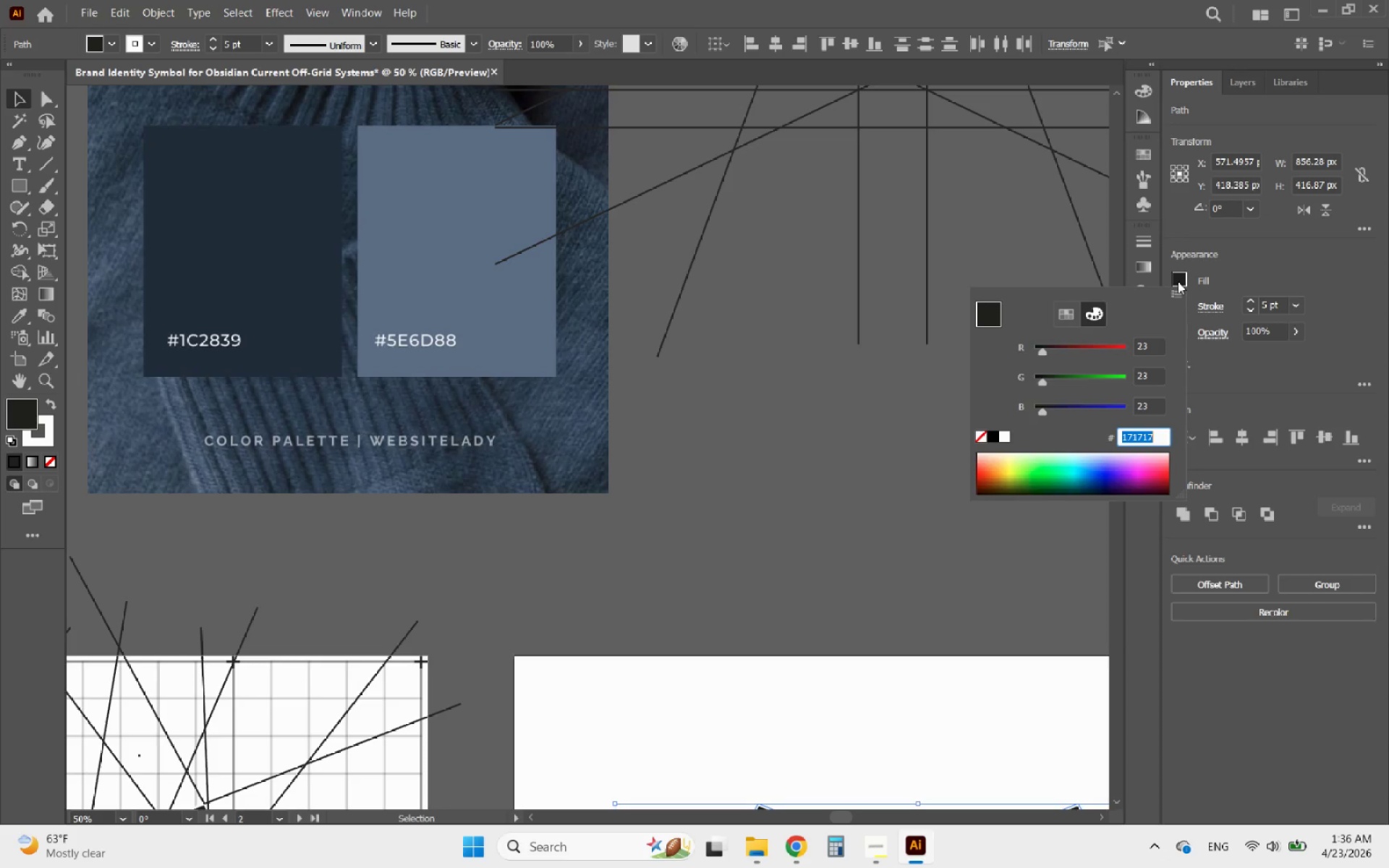 
type(1C2839)
 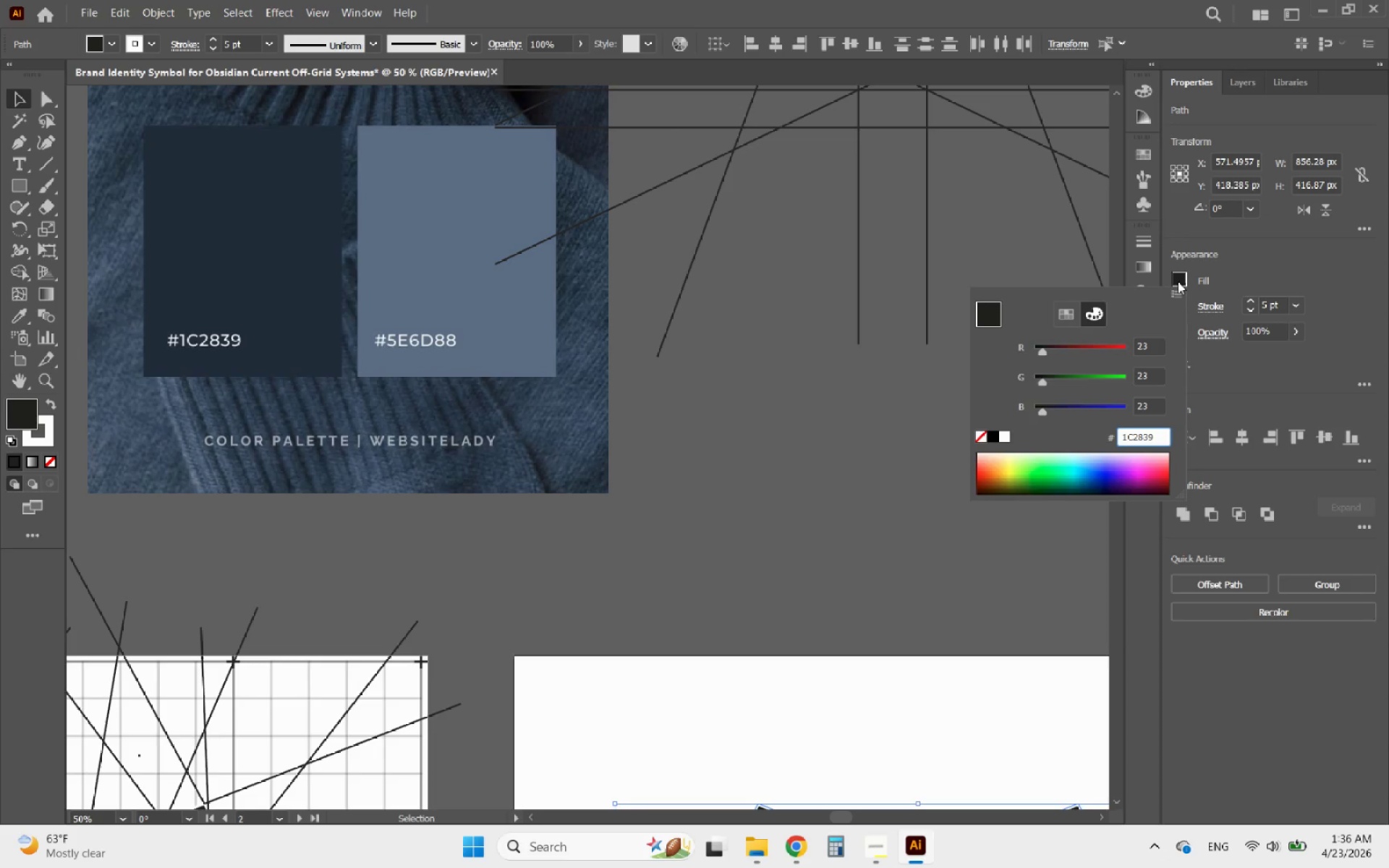 
key(Enter)
 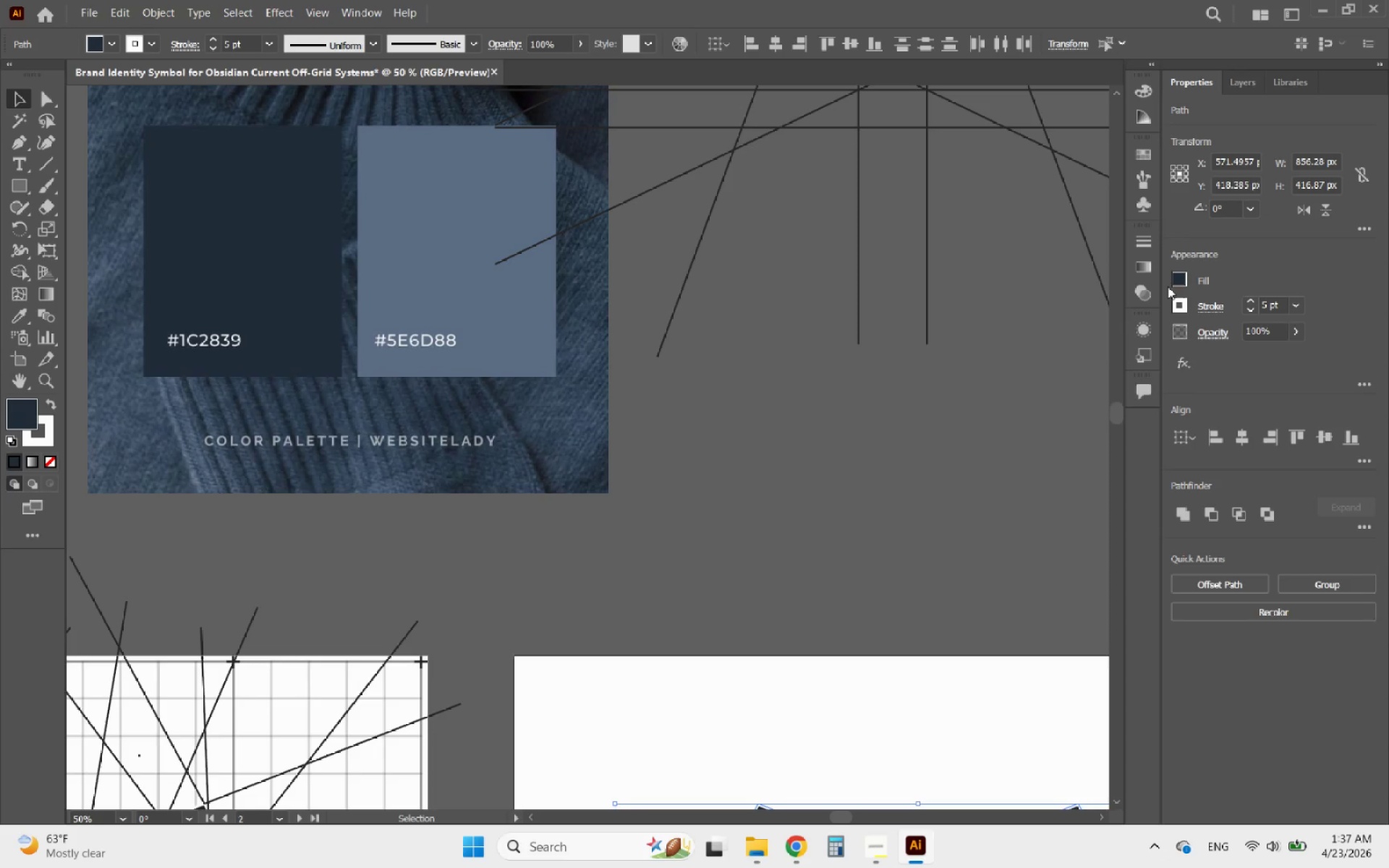 
hold_key(key=AltLeft, duration=0.83)
scroll: coordinate [768, 404], scroll_direction: down, amount: 3.0
 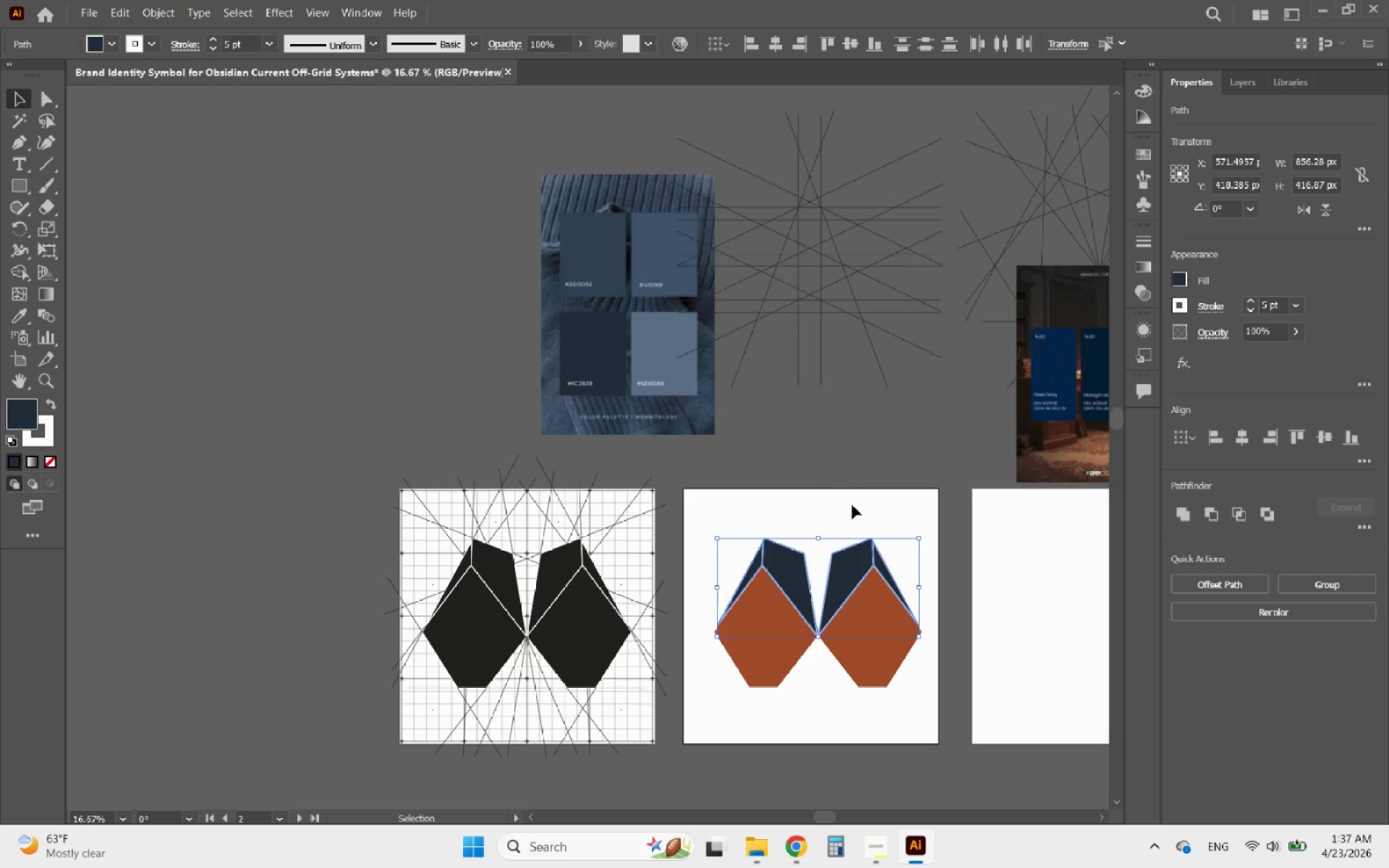 
left_click([852, 506])
 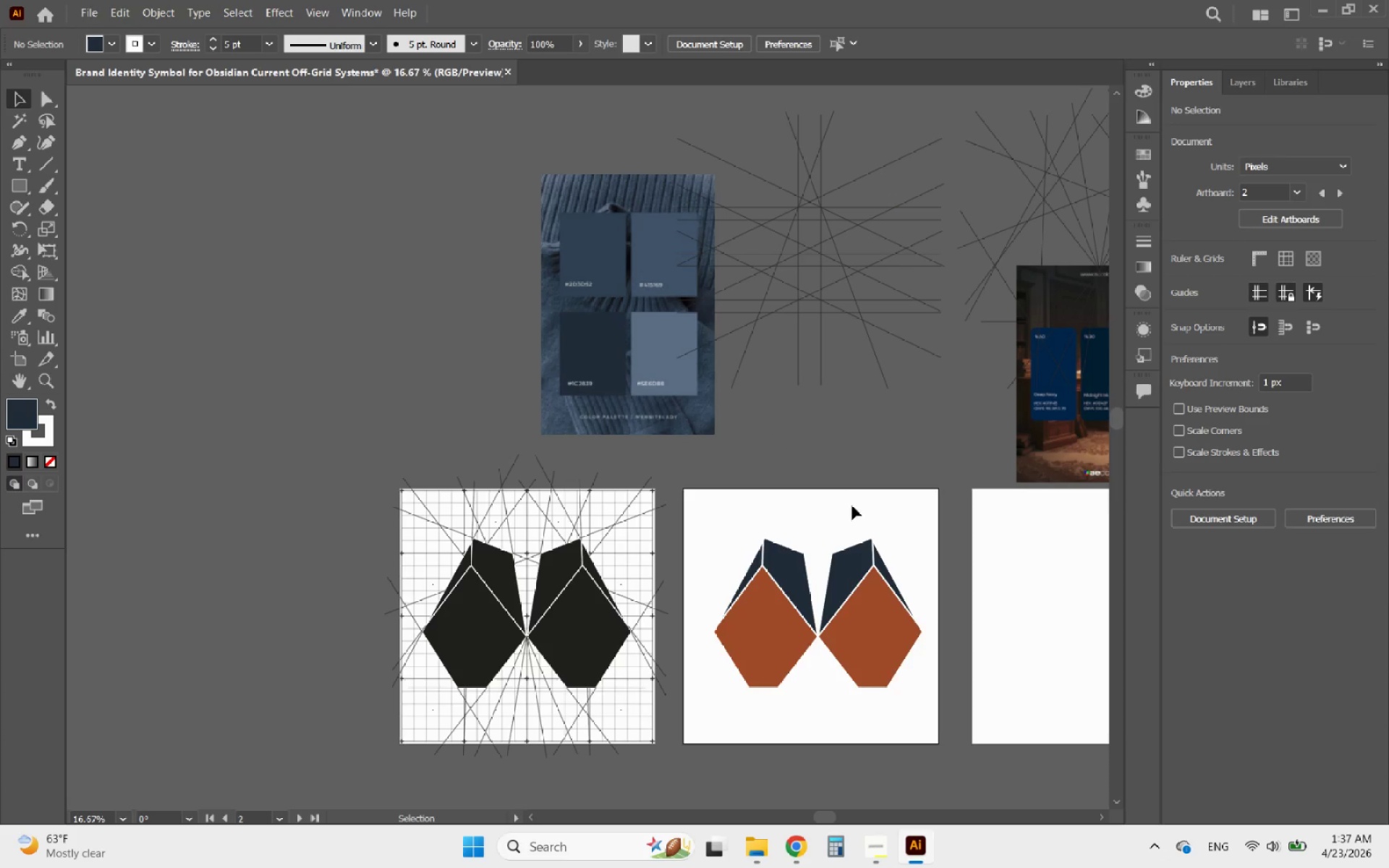 
hold_key(key=AltLeft, duration=2.8)
scroll: coordinate [747, 250], scroll_direction: up, amount: 6.0
 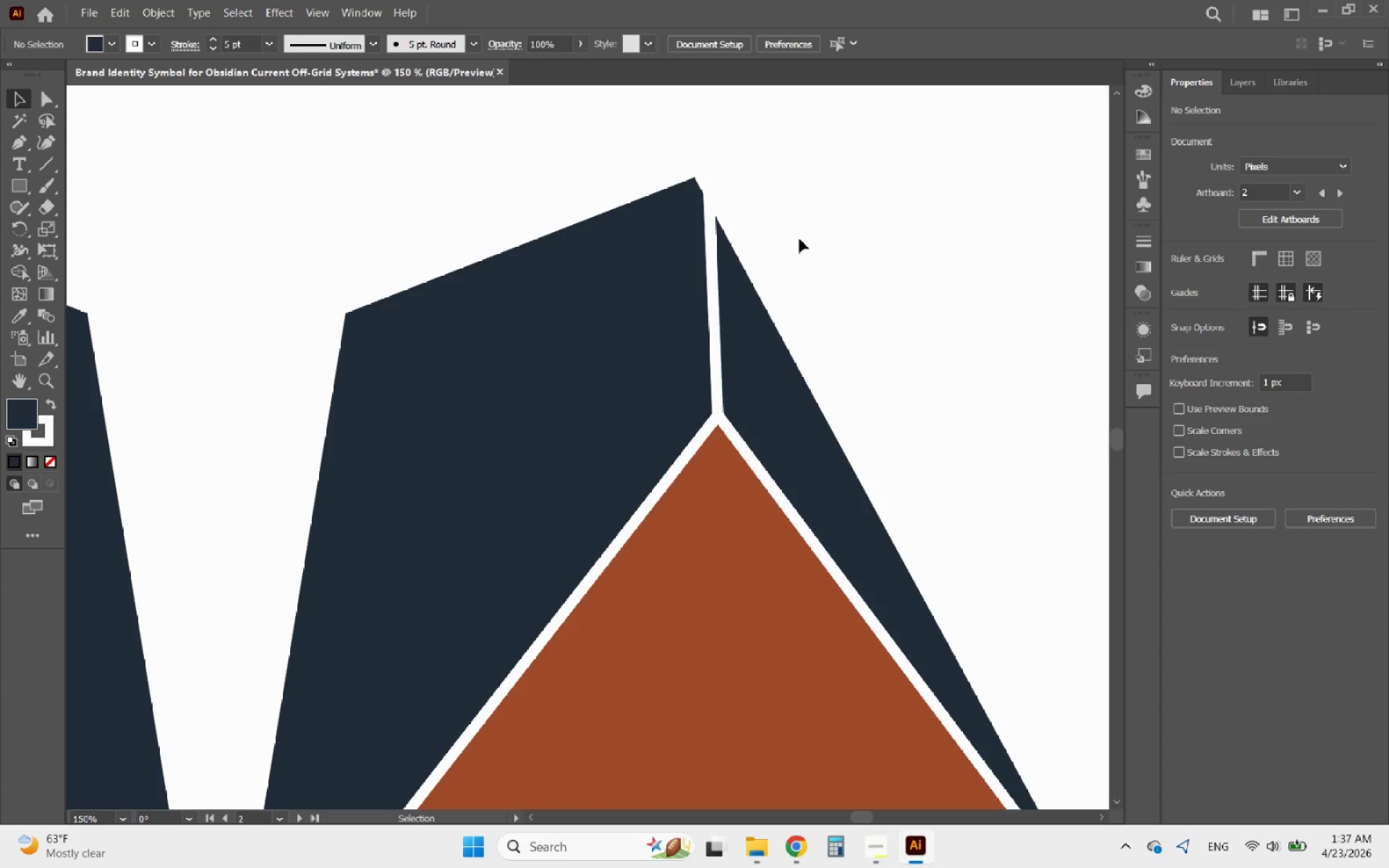 
hold_key(key=AltLeft, duration=1.45)
scroll: coordinate [800, 239], scroll_direction: down, amount: 1.0
 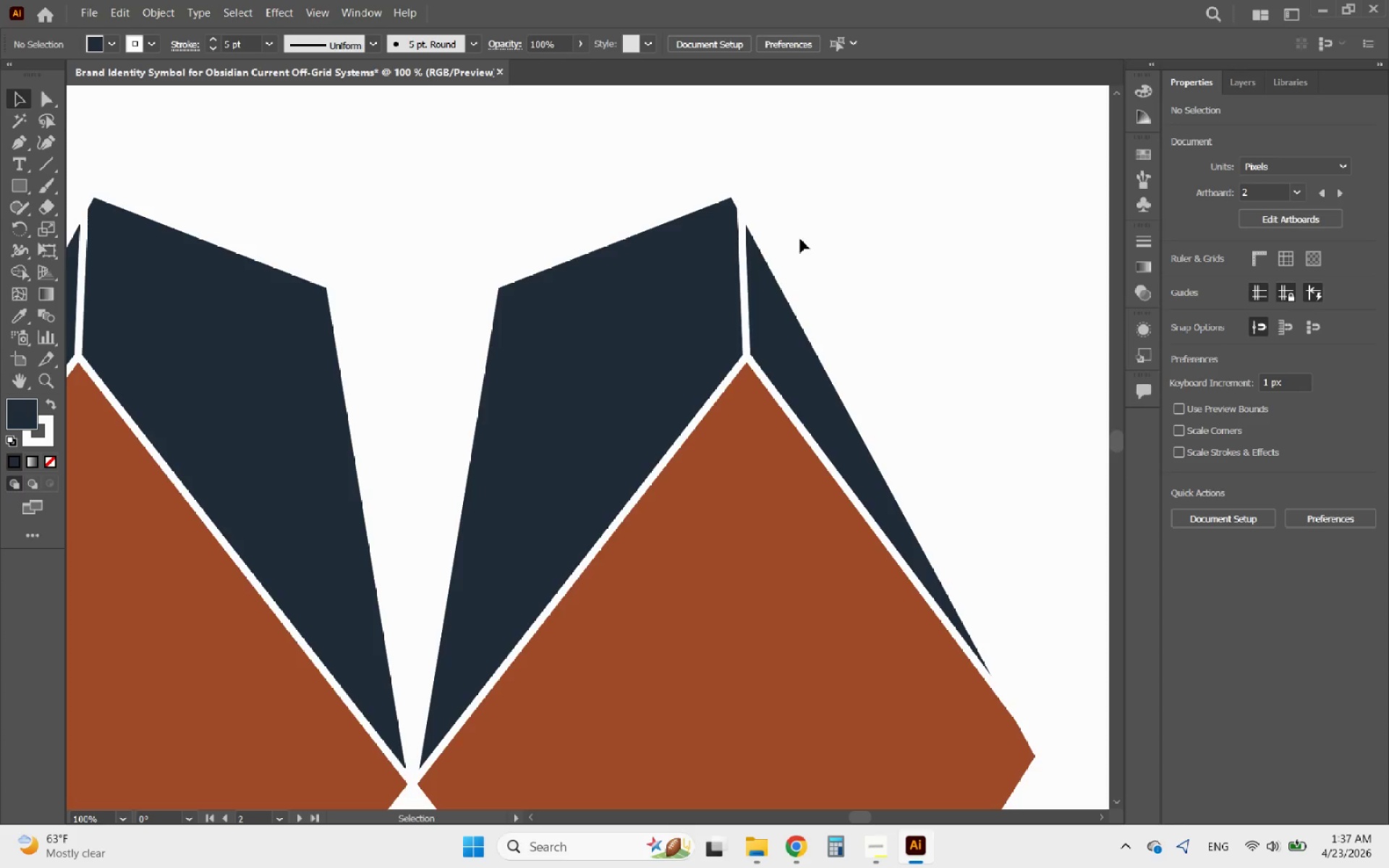 
hold_key(key=AltLeft, duration=0.88)
scroll: coordinate [763, 240], scroll_direction: down, amount: 2.0
 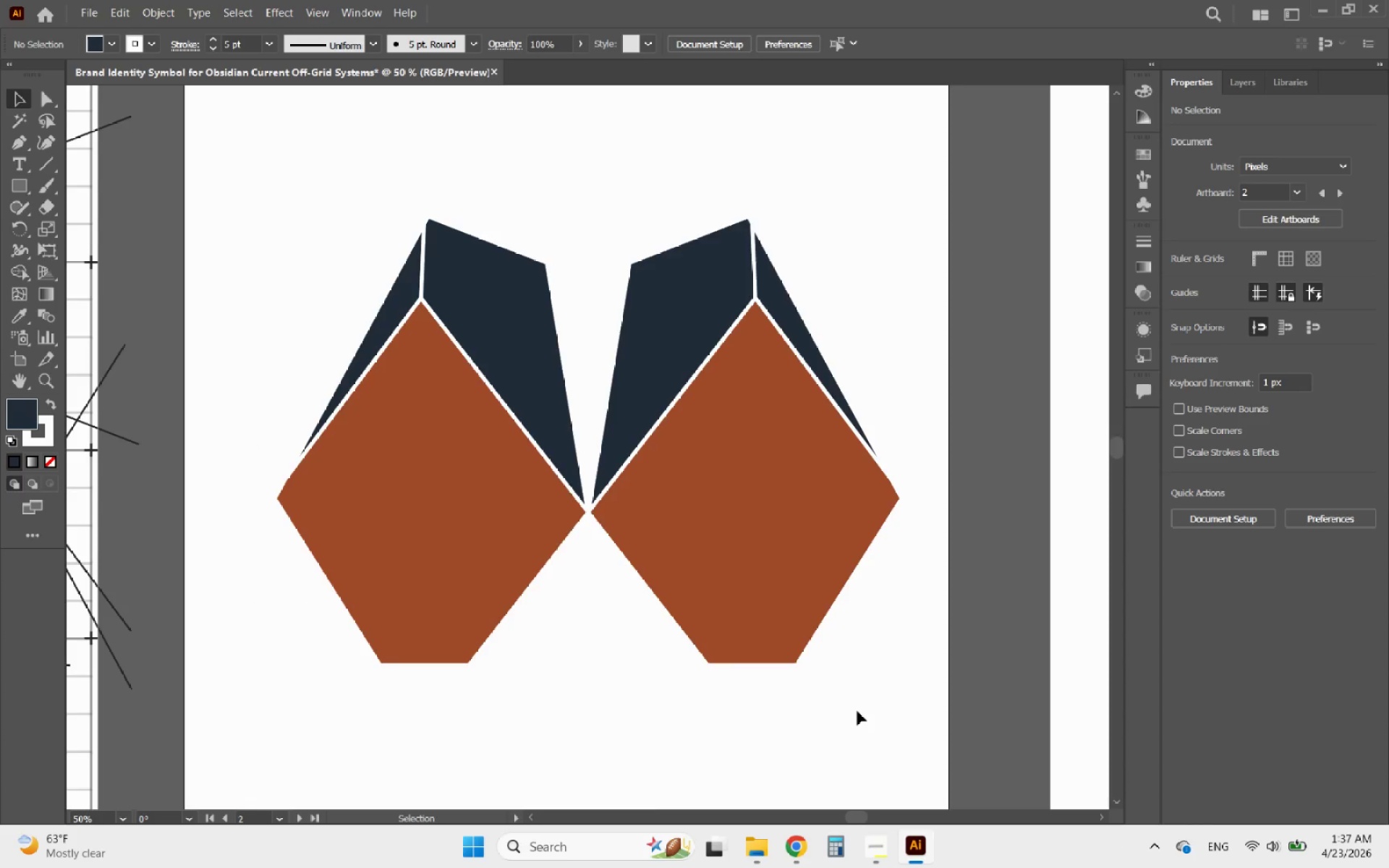 
left_click_drag(start_coordinate=[857, 711], to_coordinate=[255, 129])
 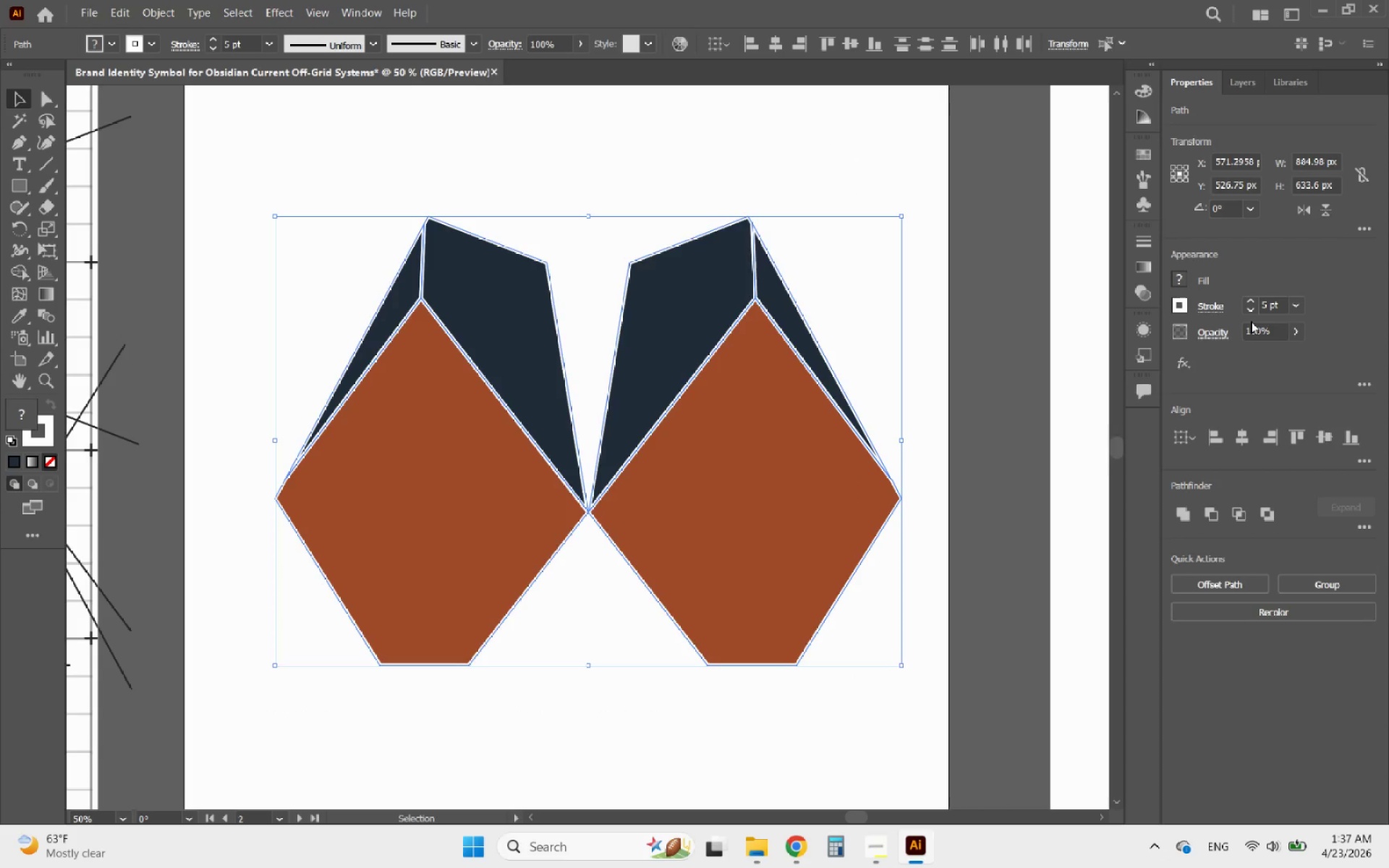 
wait(6.81)
 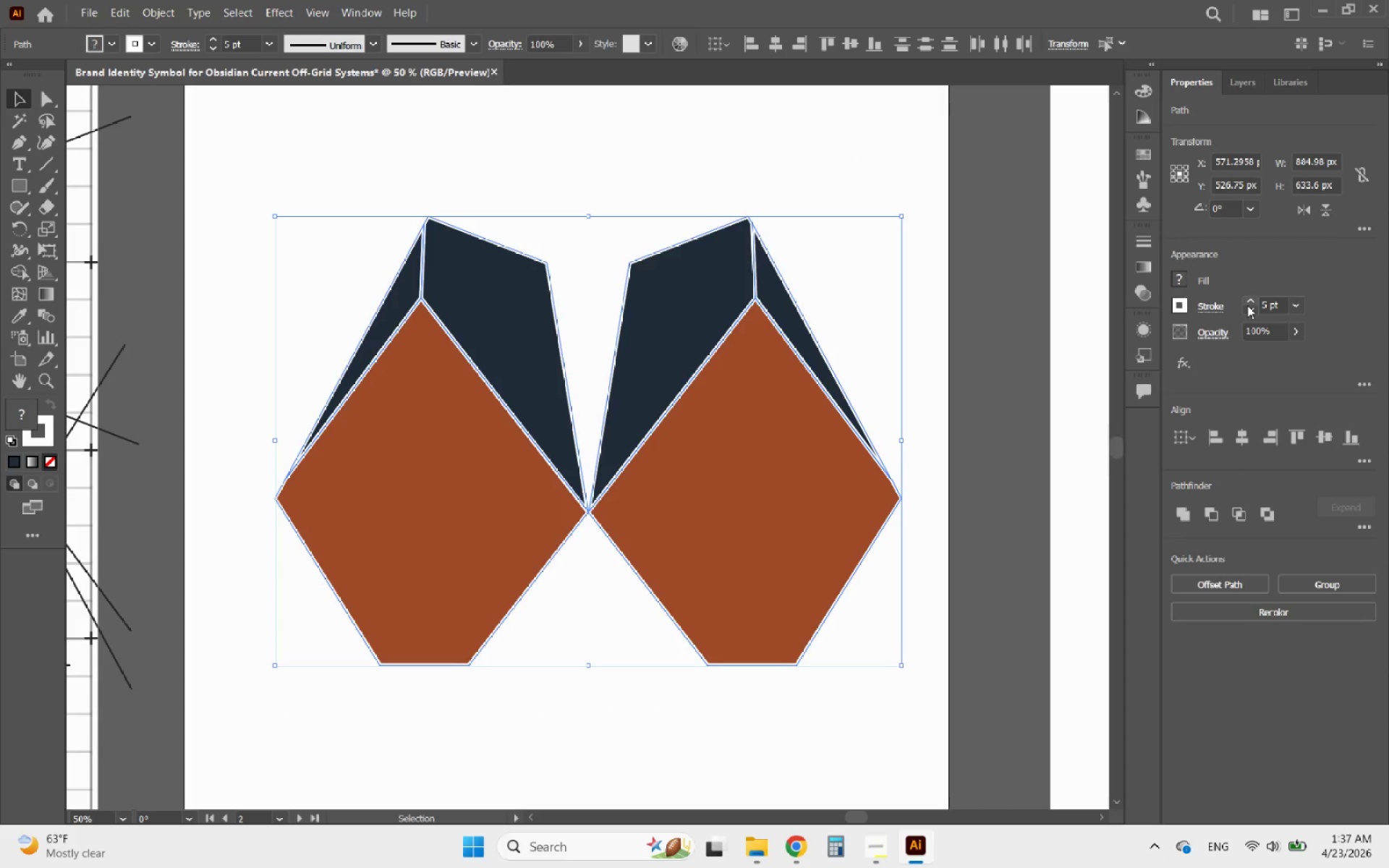 
left_click([1251, 311])
 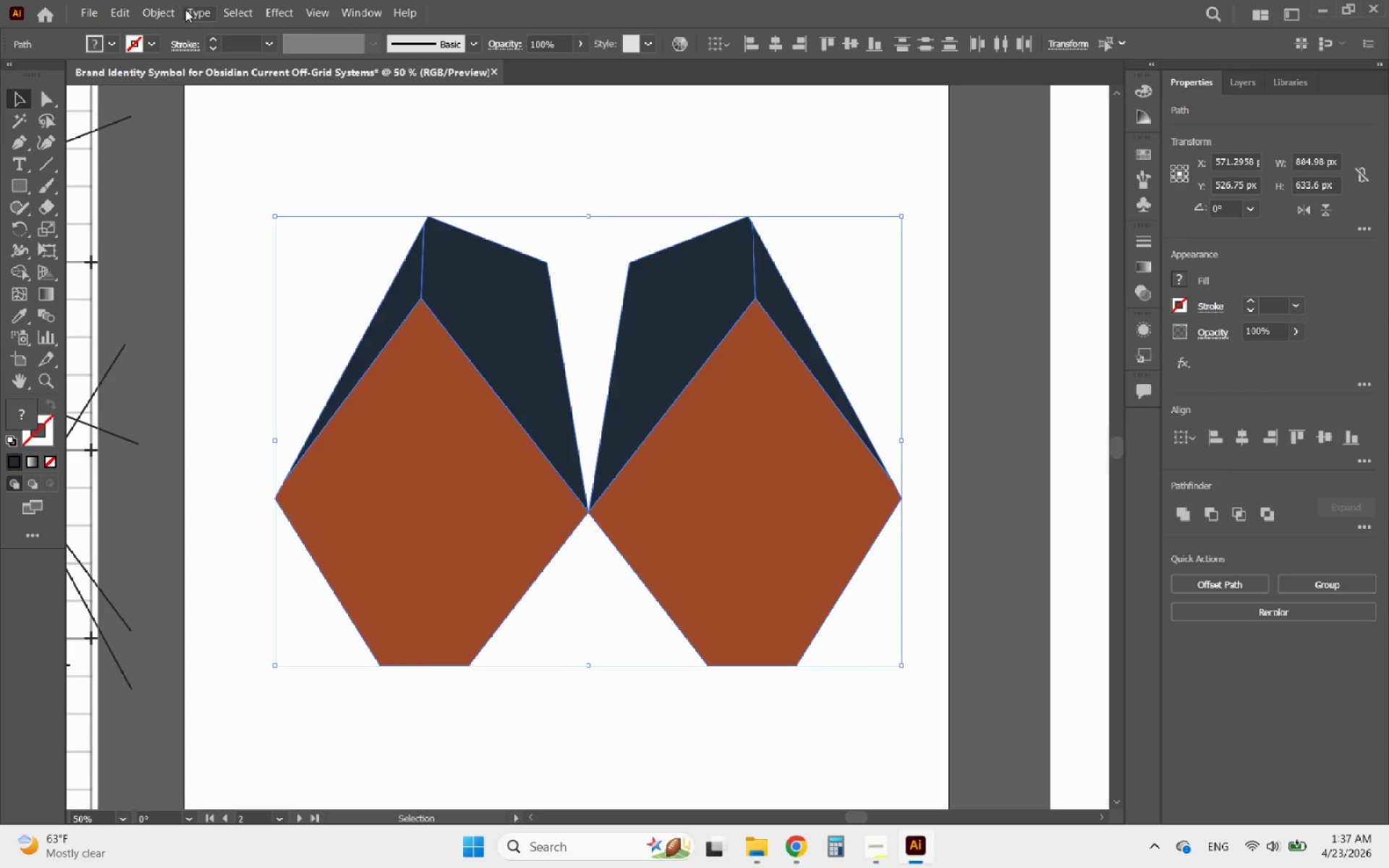 
left_click([151, 10])
 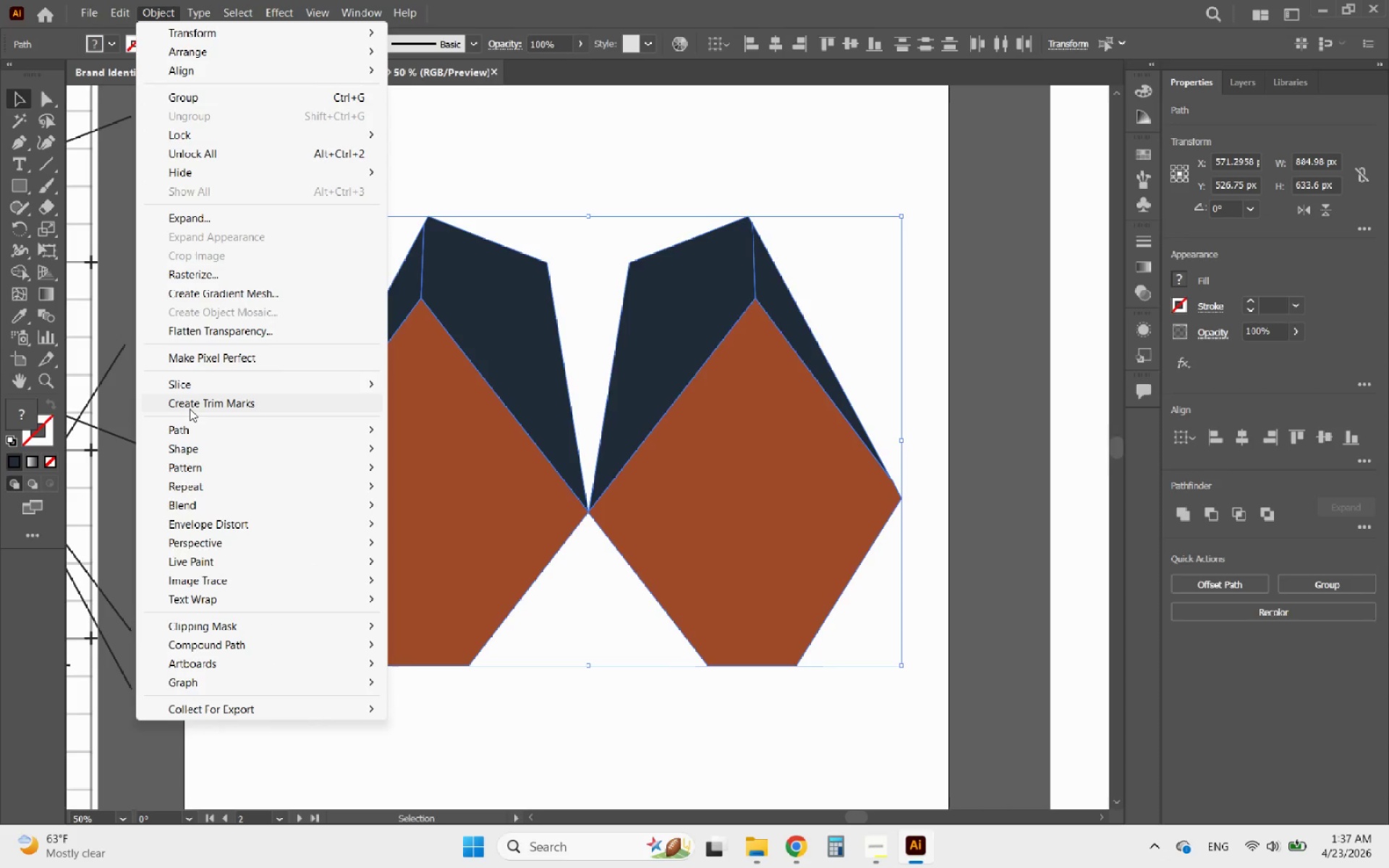 
left_click([195, 423])
 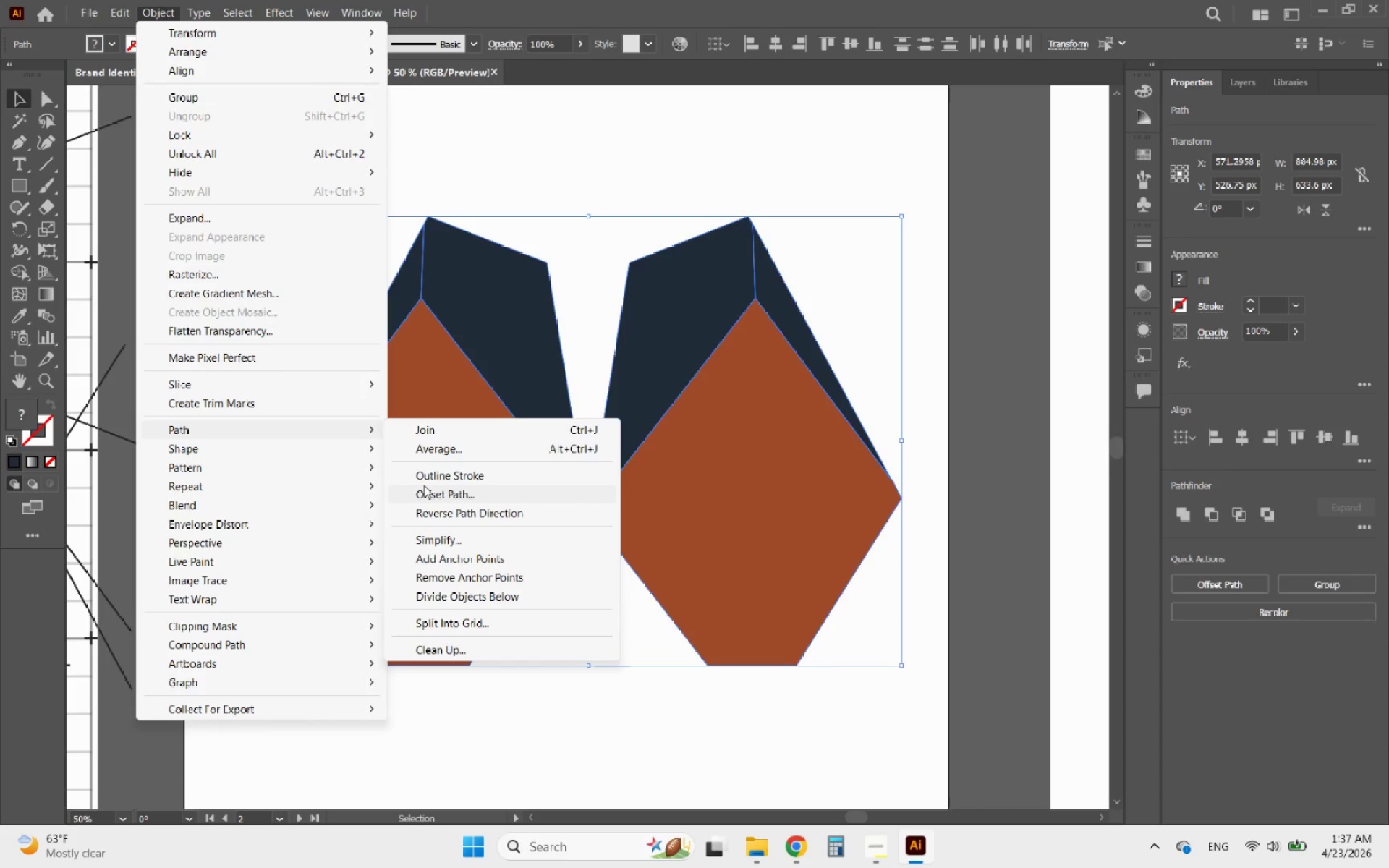 
left_click([421, 491])
 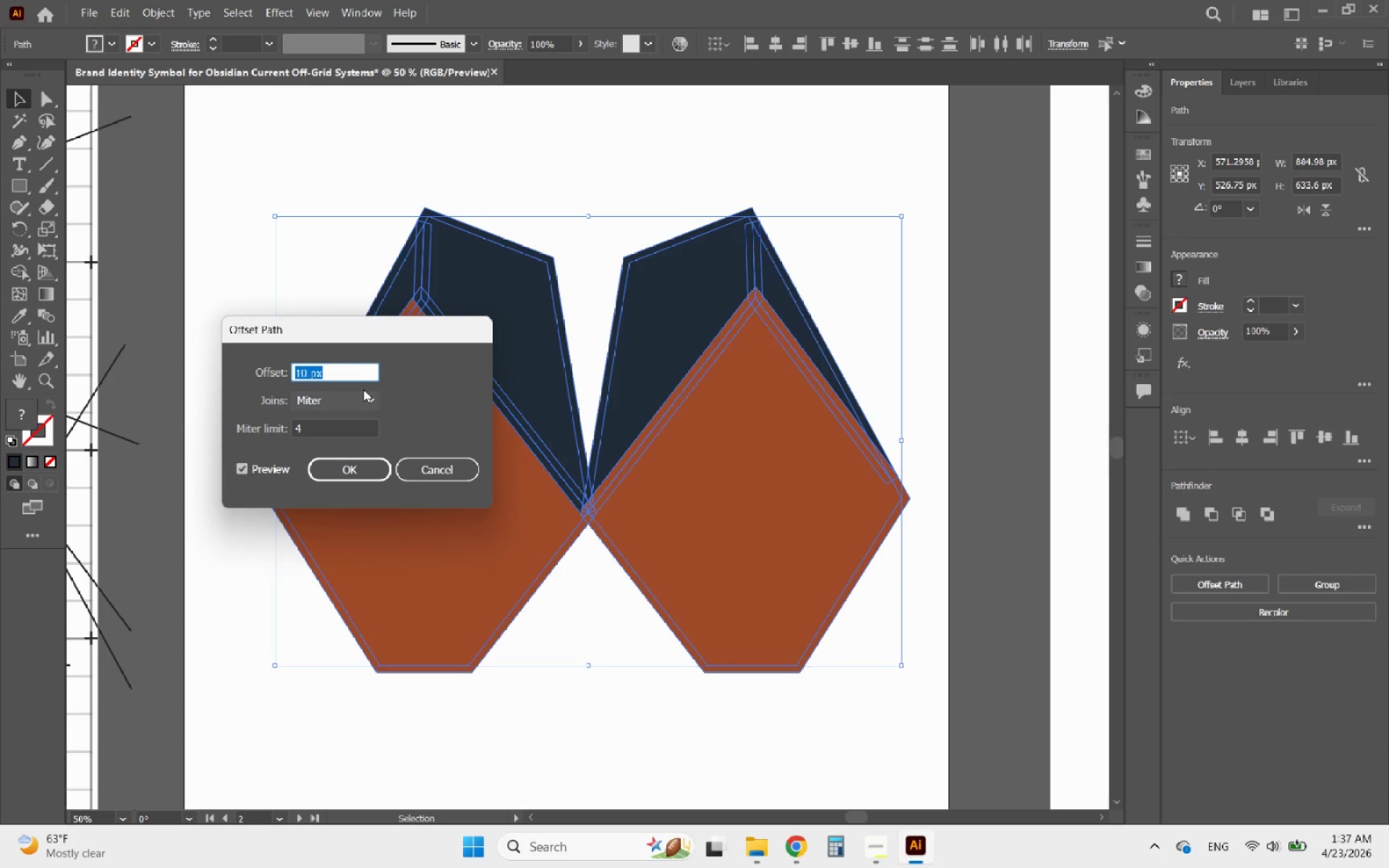 
scroll: coordinate [344, 377], scroll_direction: down, amount: 15.0
 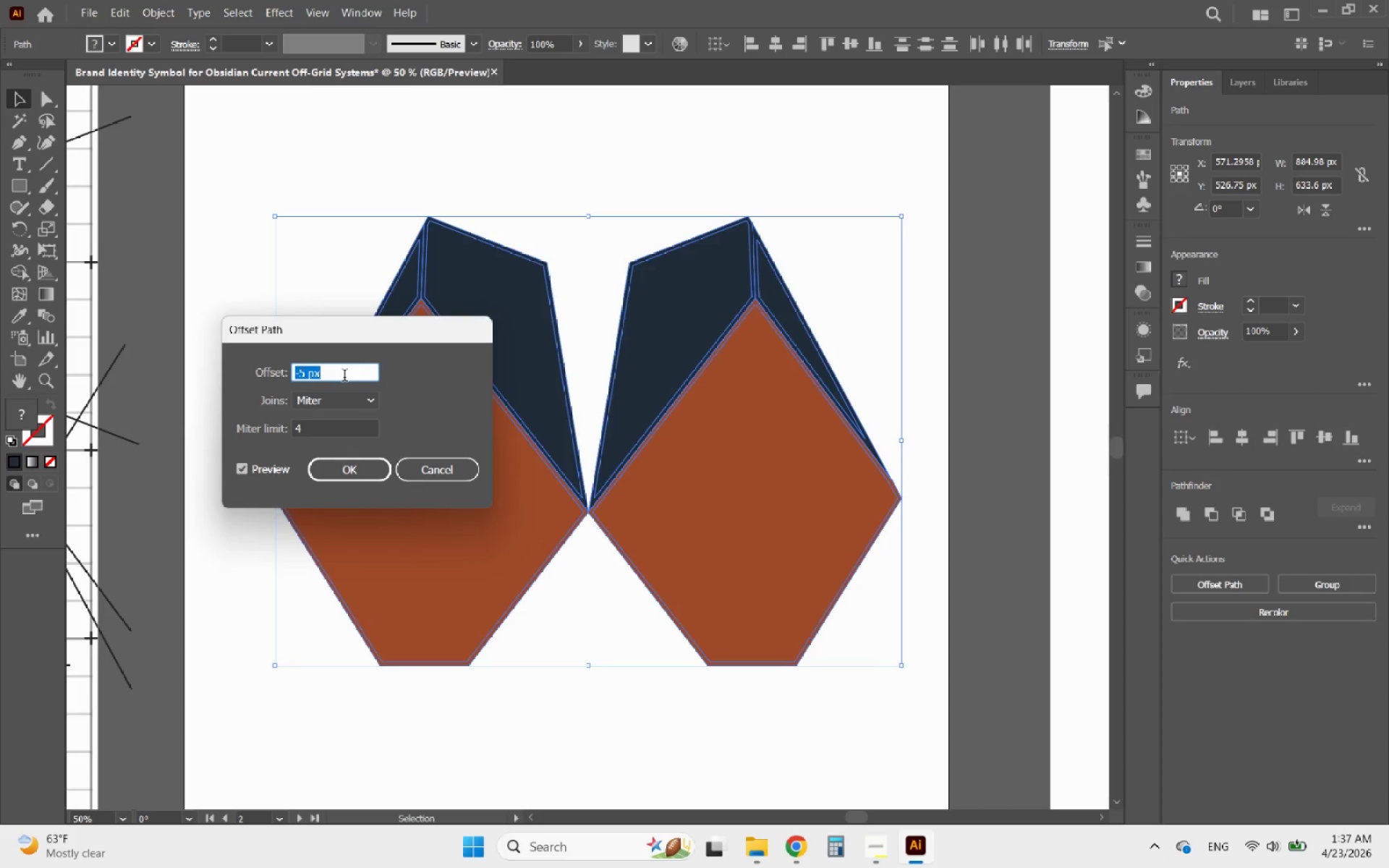 
scroll: coordinate [344, 377], scroll_direction: none, amount: 0.0
 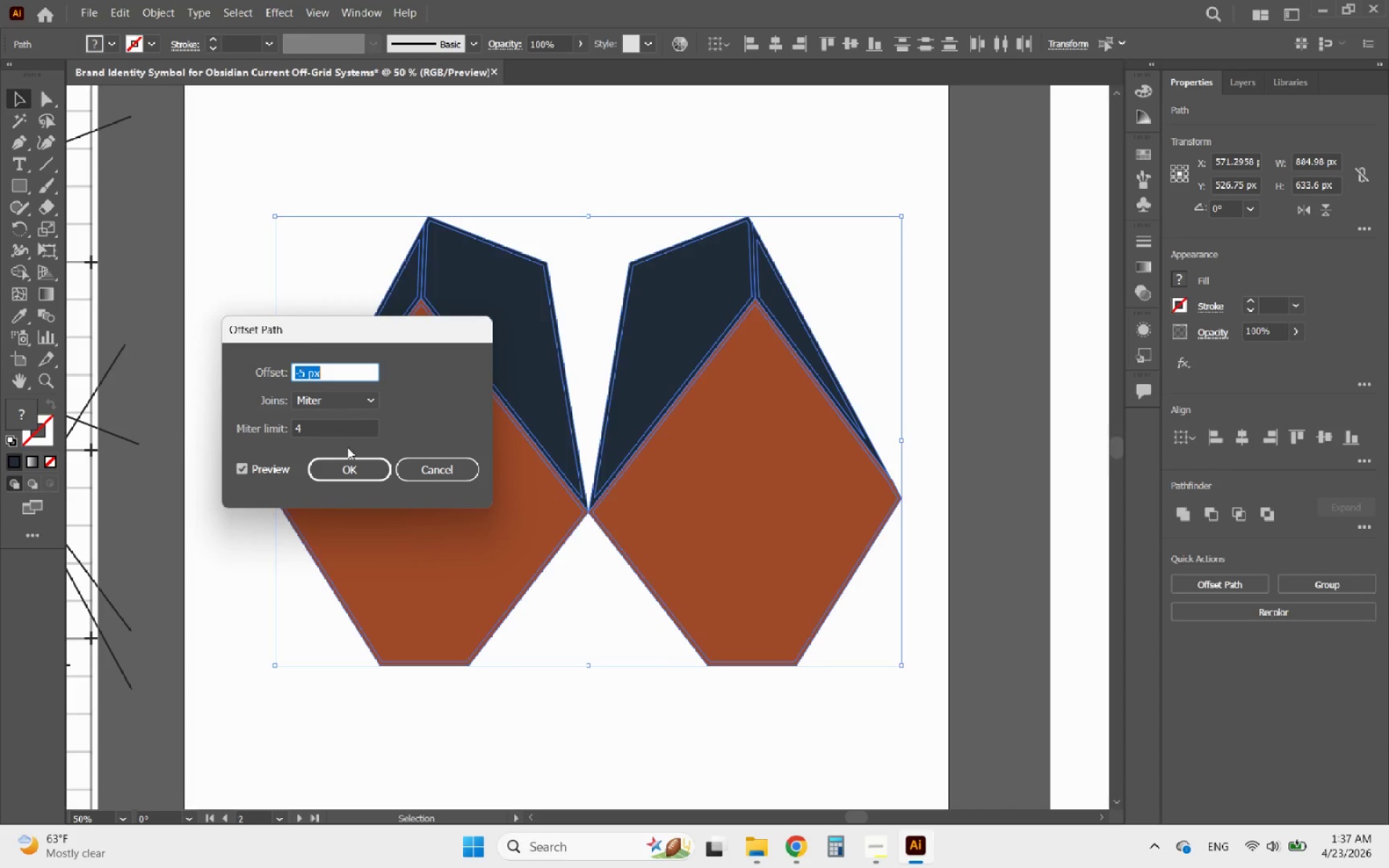 
left_click([349, 469])
 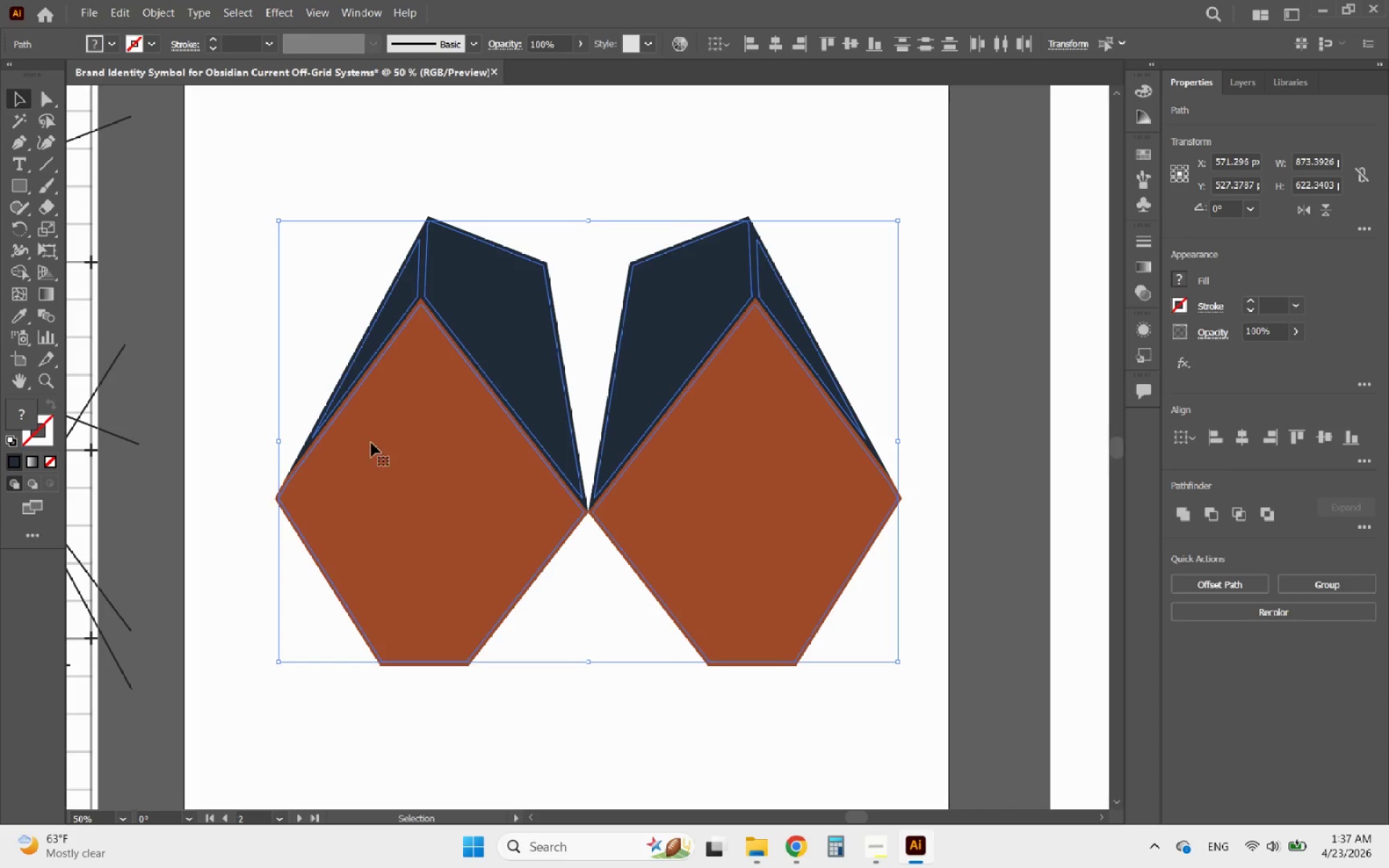 
hold_key(key=AltLeft, duration=0.5)
scroll: coordinate [419, 246], scroll_direction: up, amount: 4.0
 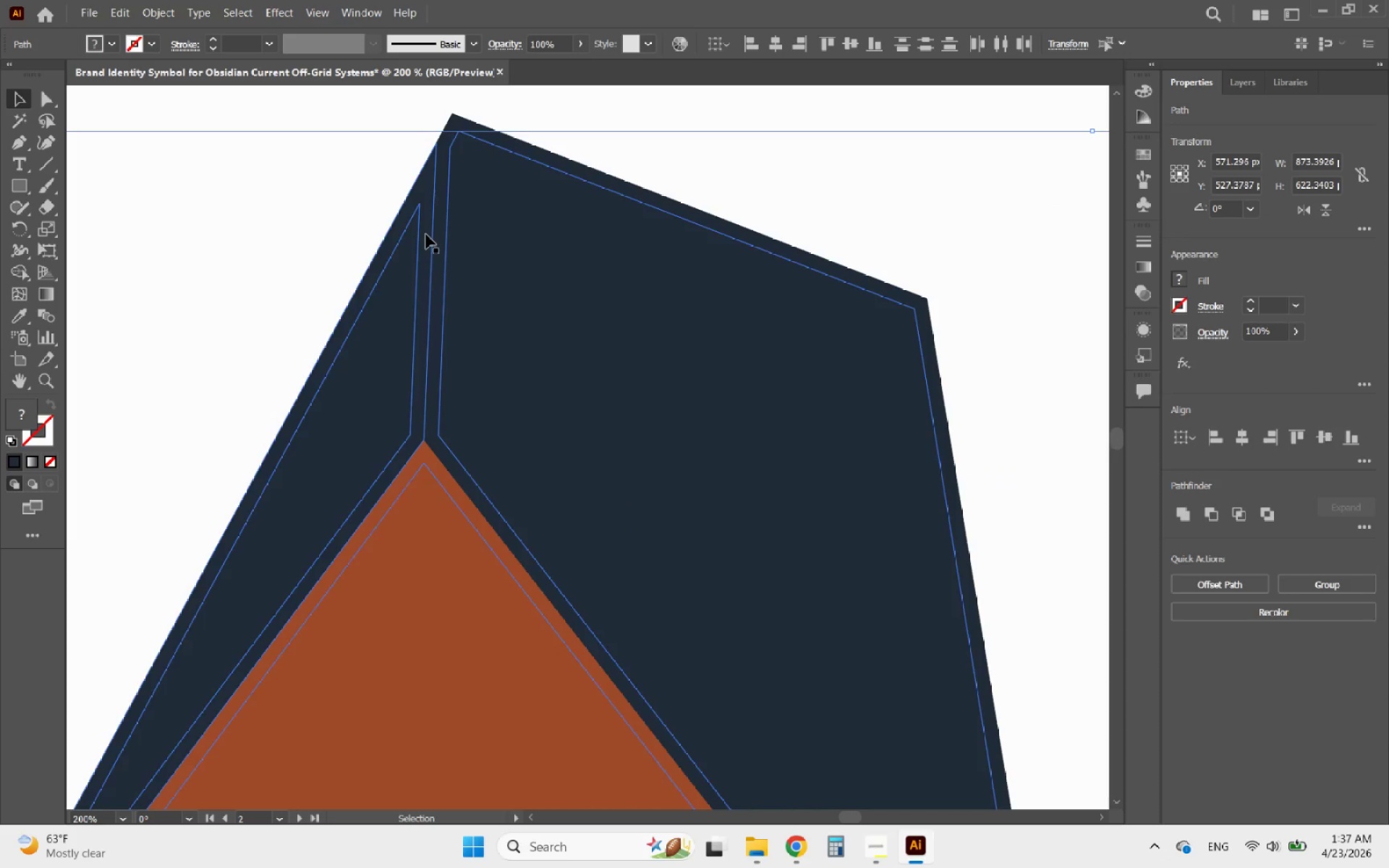 
left_click([426, 234])
 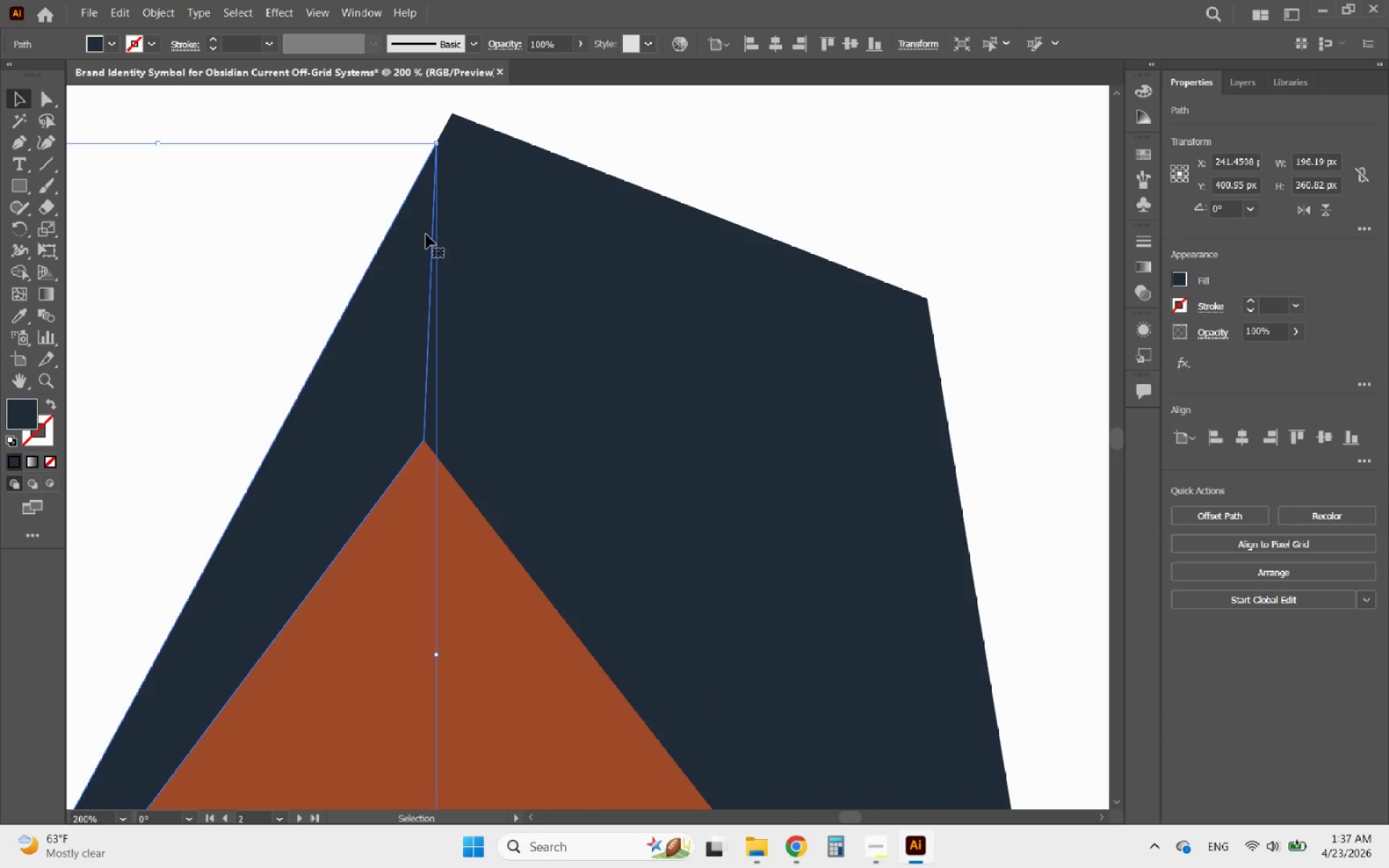 
key(Delete)
 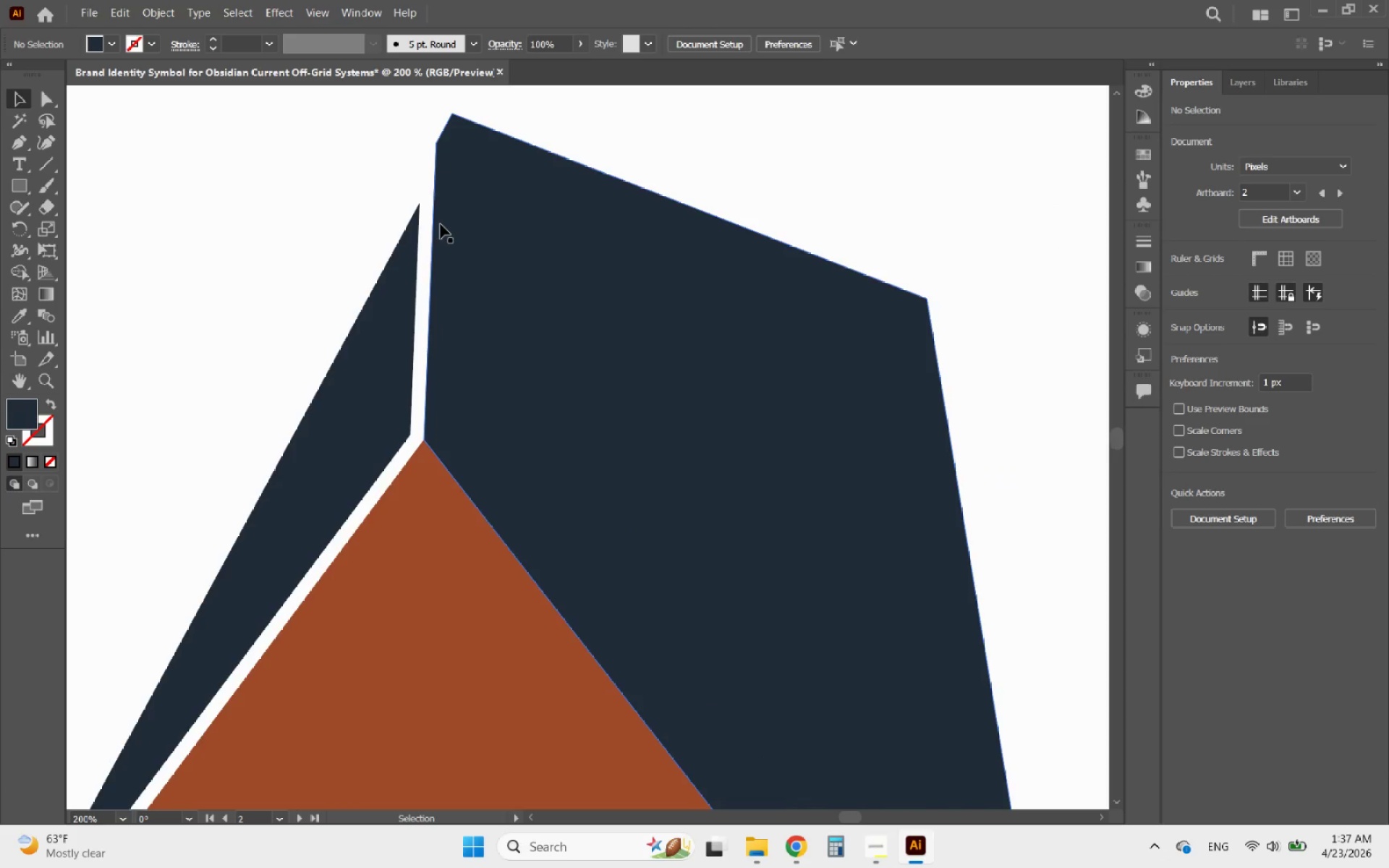 
left_click([441, 224])
 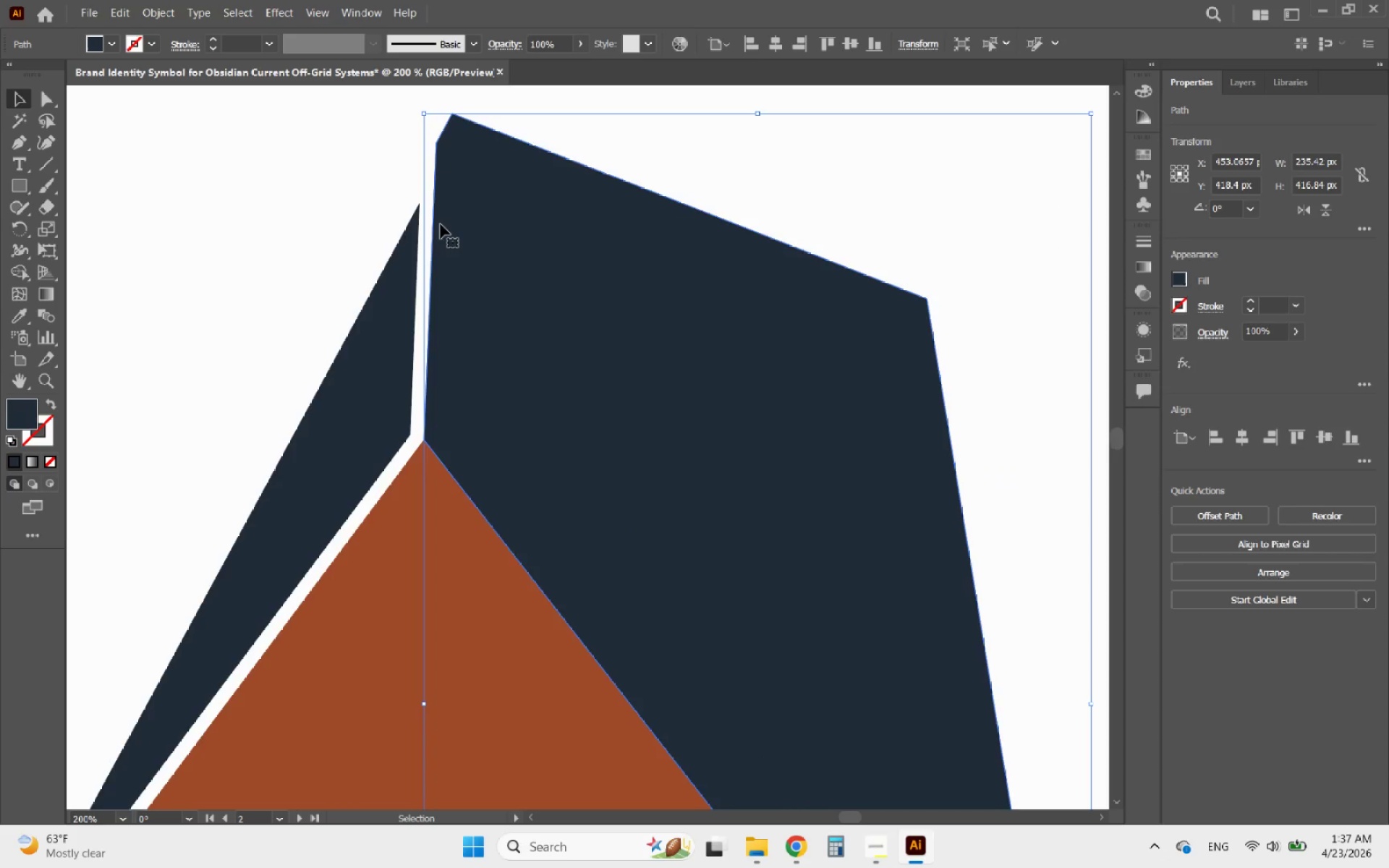 
key(Delete)
 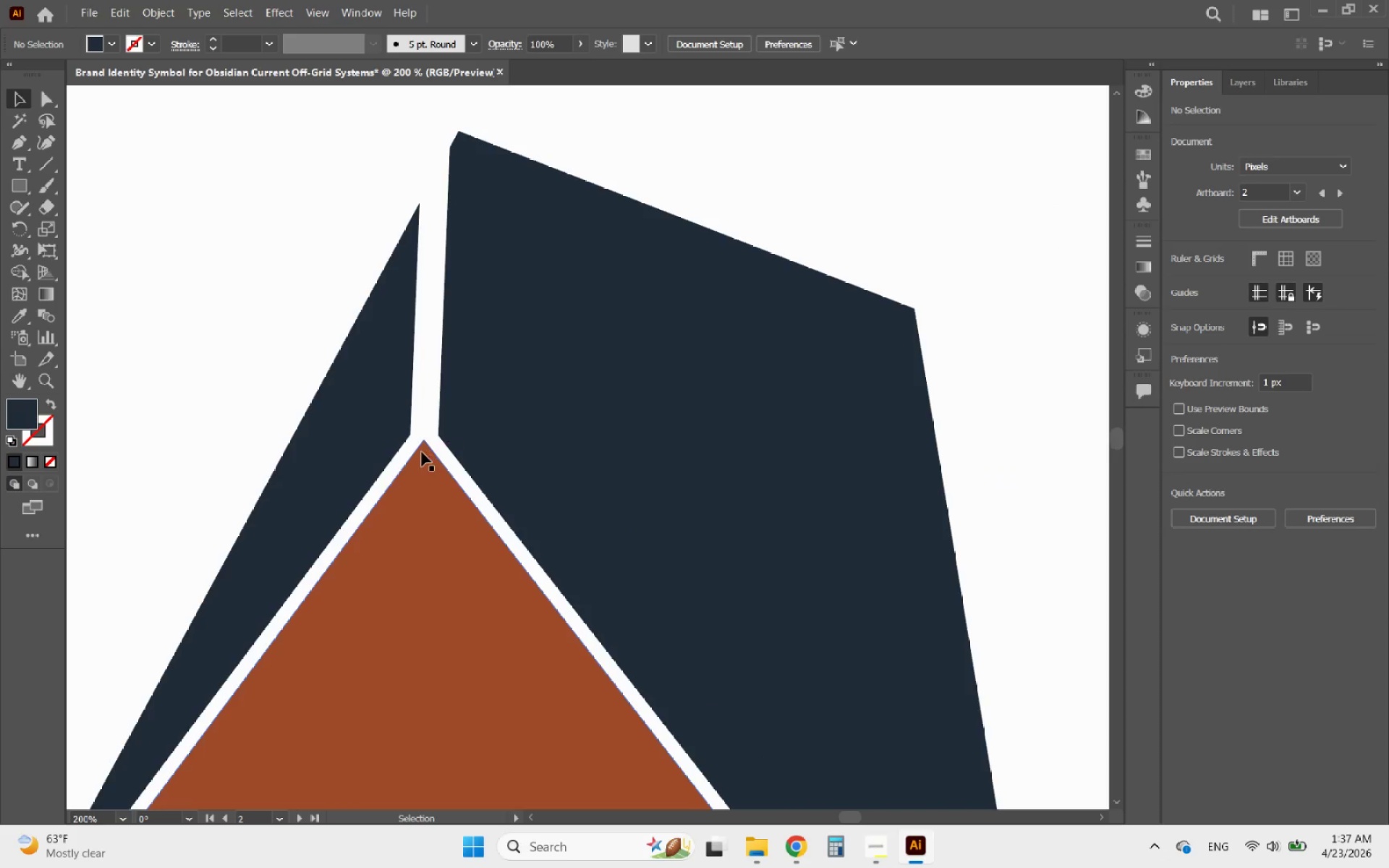 
left_click([422, 452])
 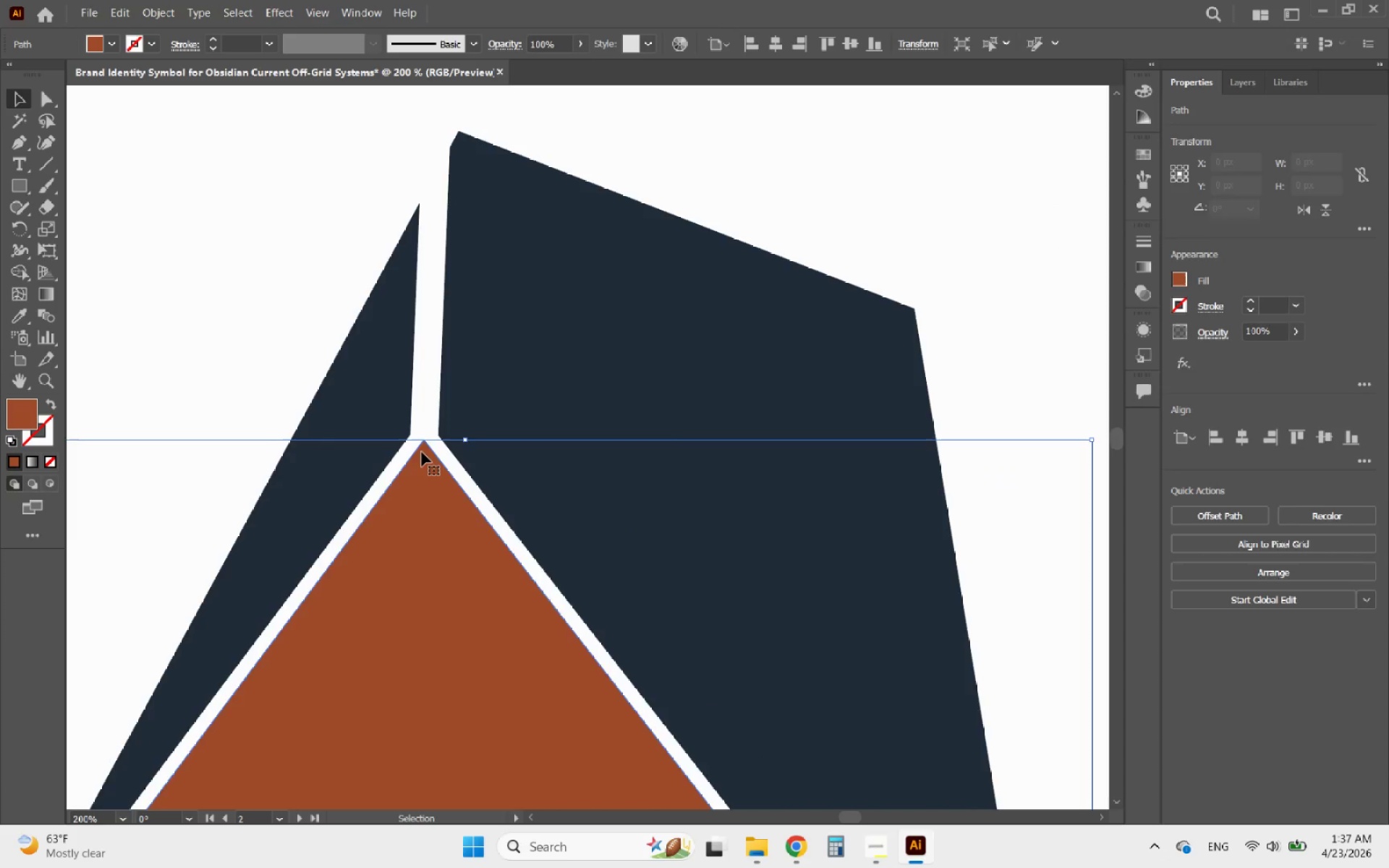 
key(Delete)
 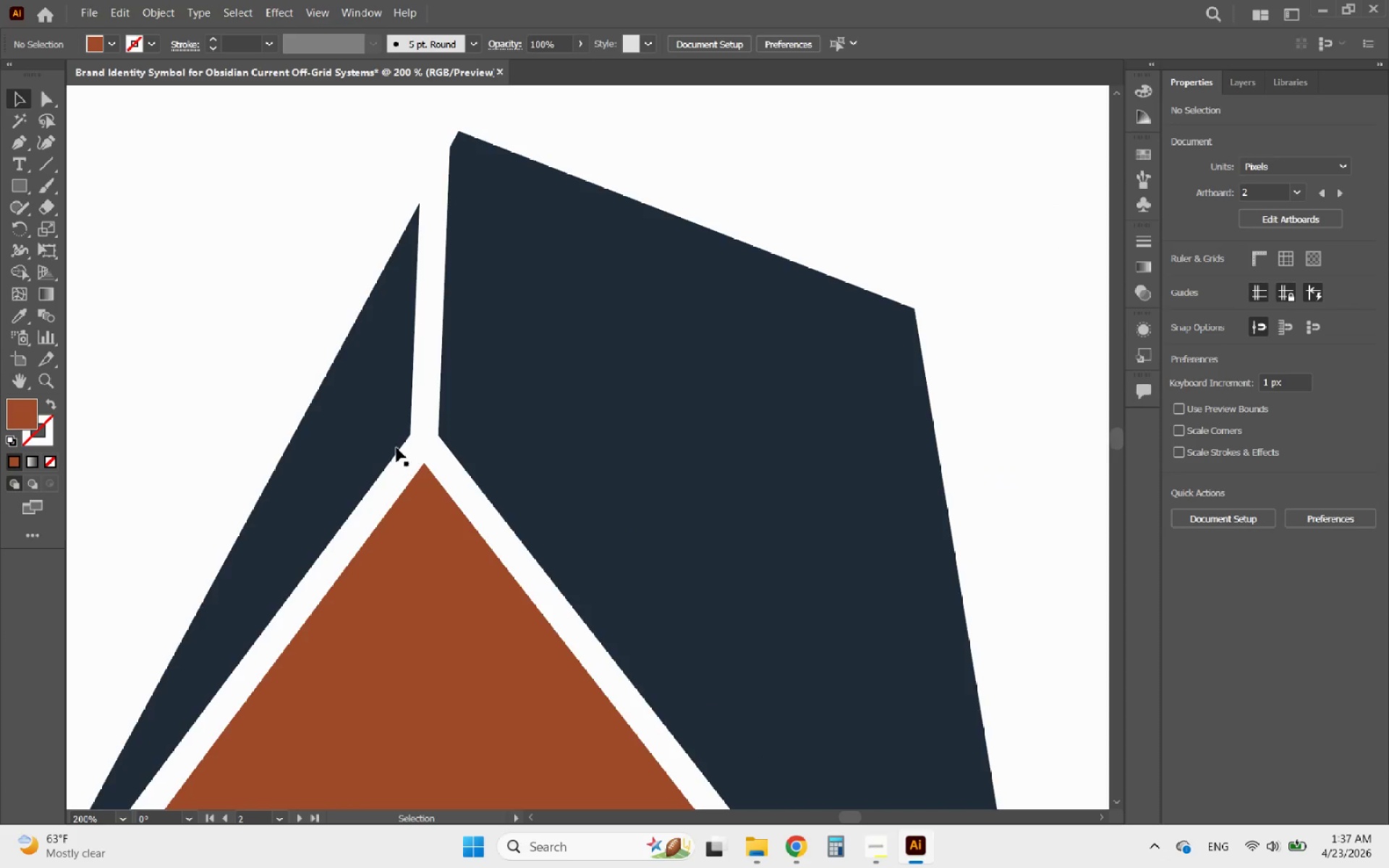 
hold_key(key=AltLeft, duration=1.41)
scroll: coordinate [307, 401], scroll_direction: down, amount: 4.0
 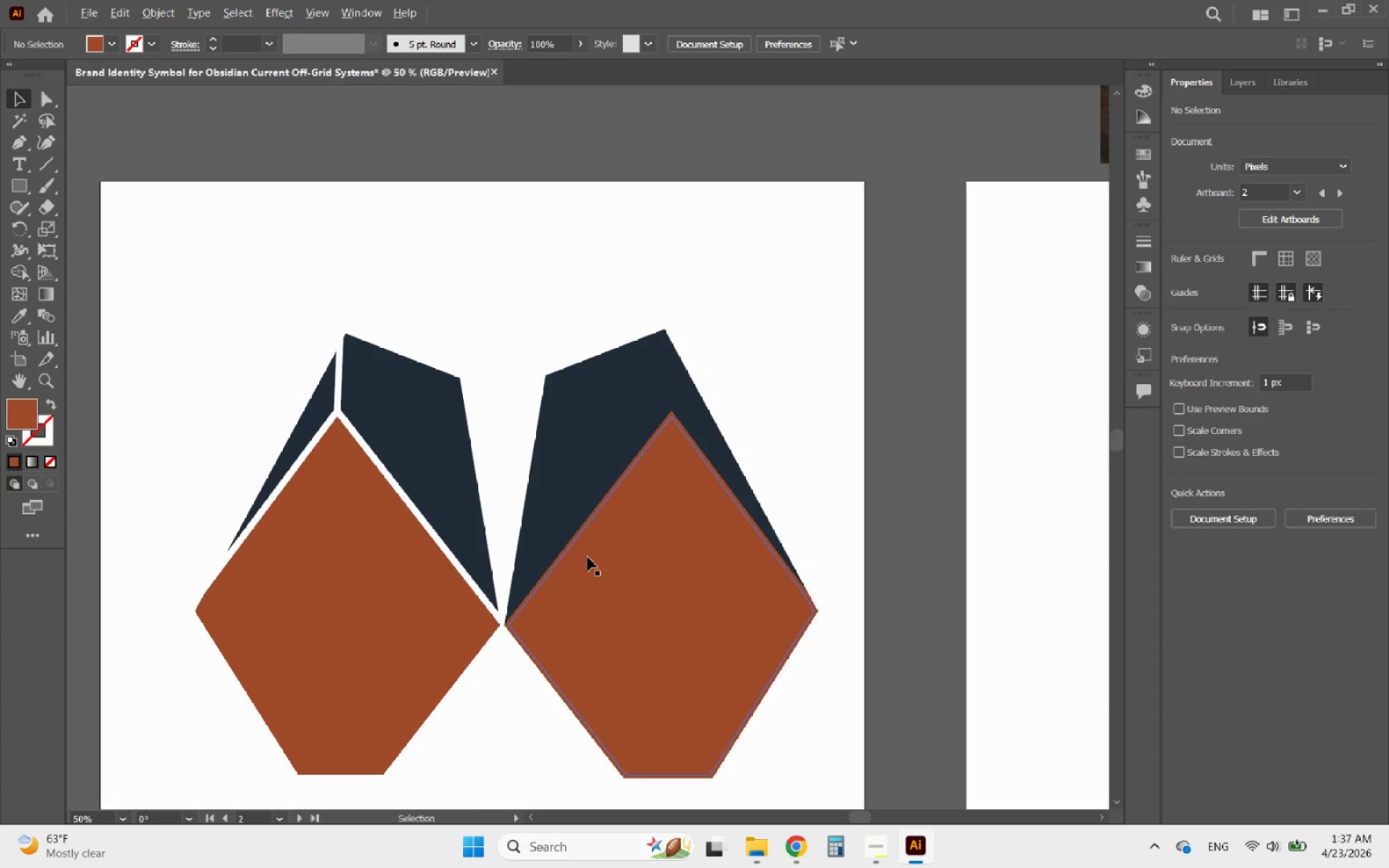 
scroll: coordinate [573, 594], scroll_direction: up, amount: 2.0
 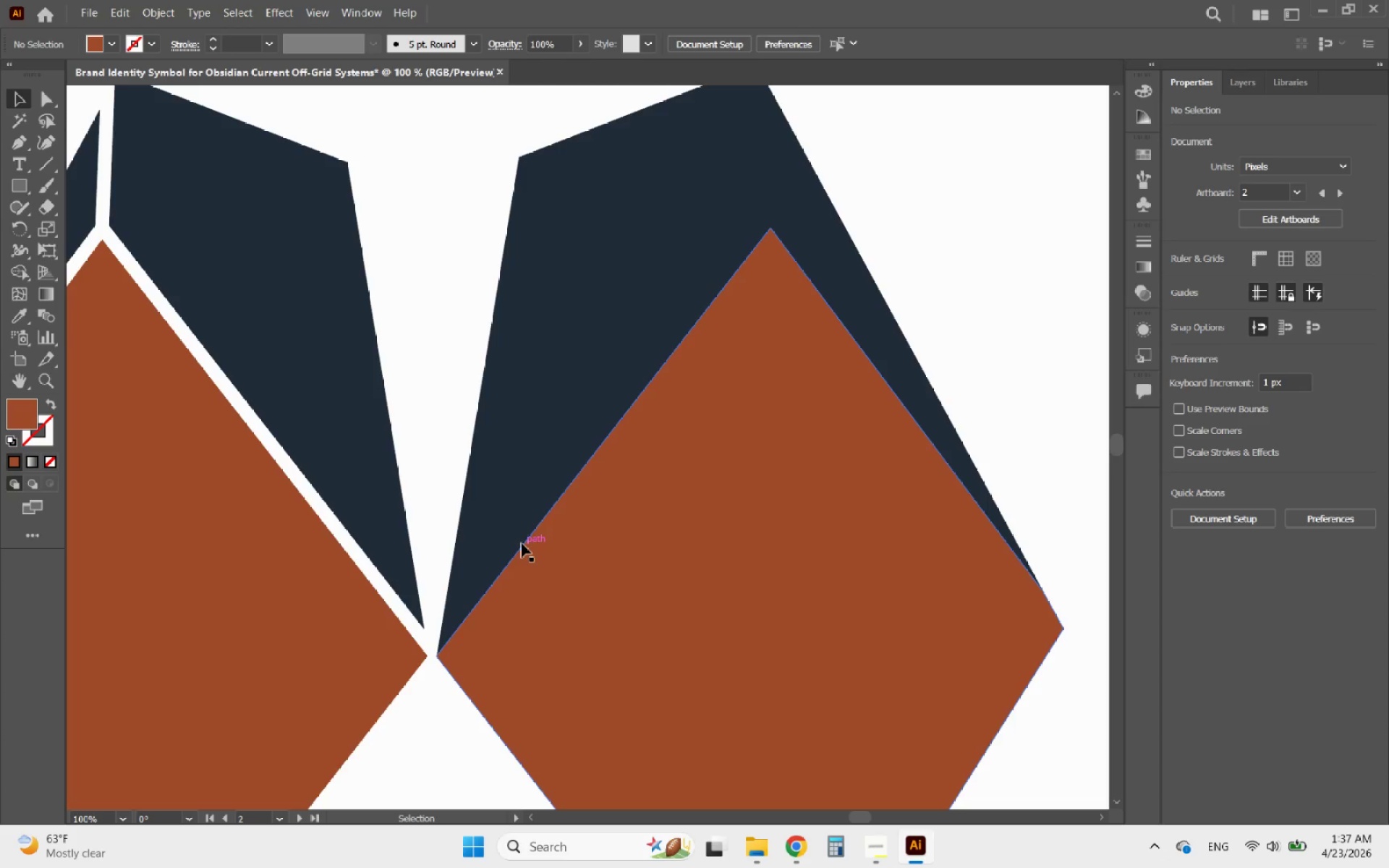 
left_click([522, 543])
 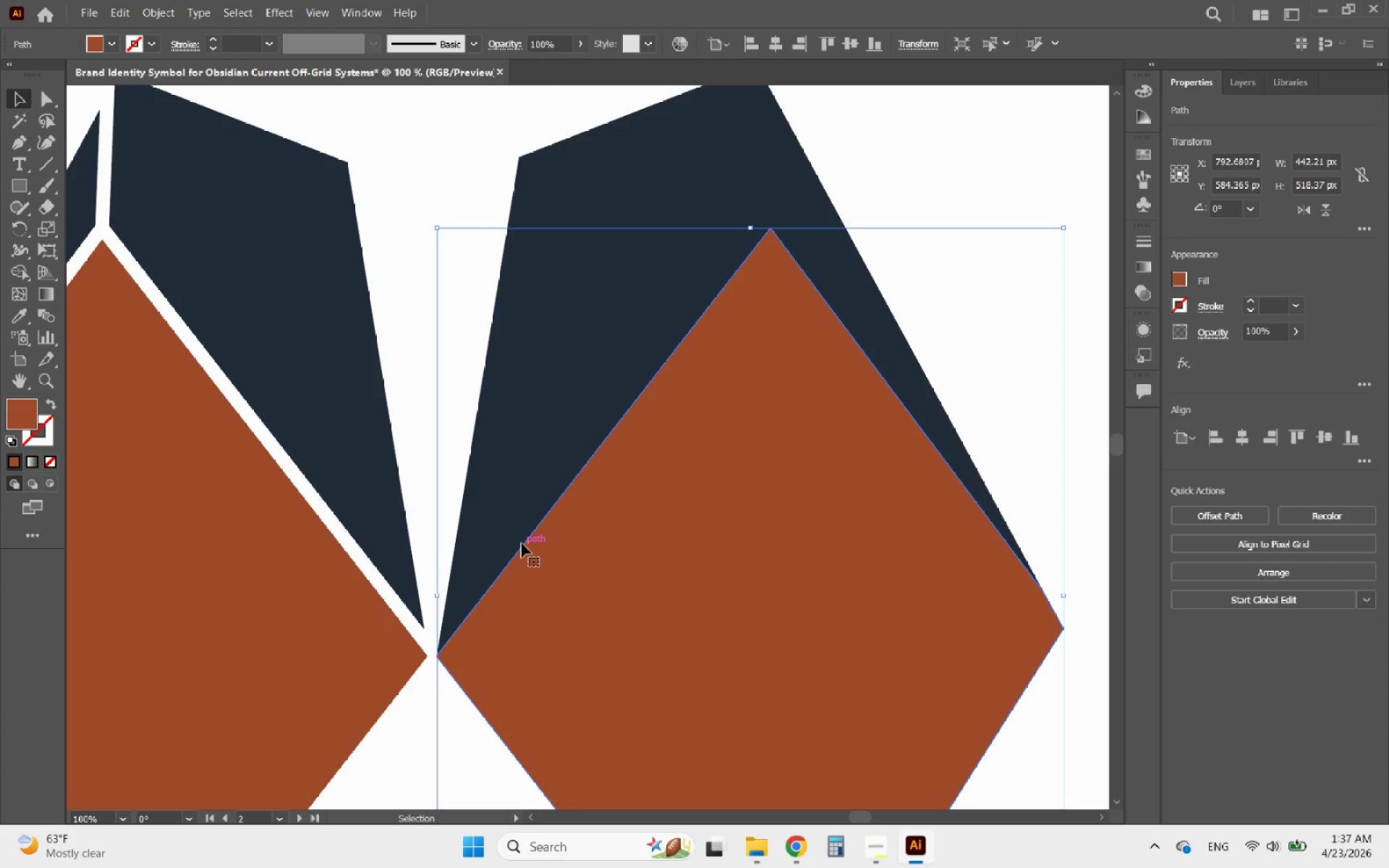 
key(Delete)
 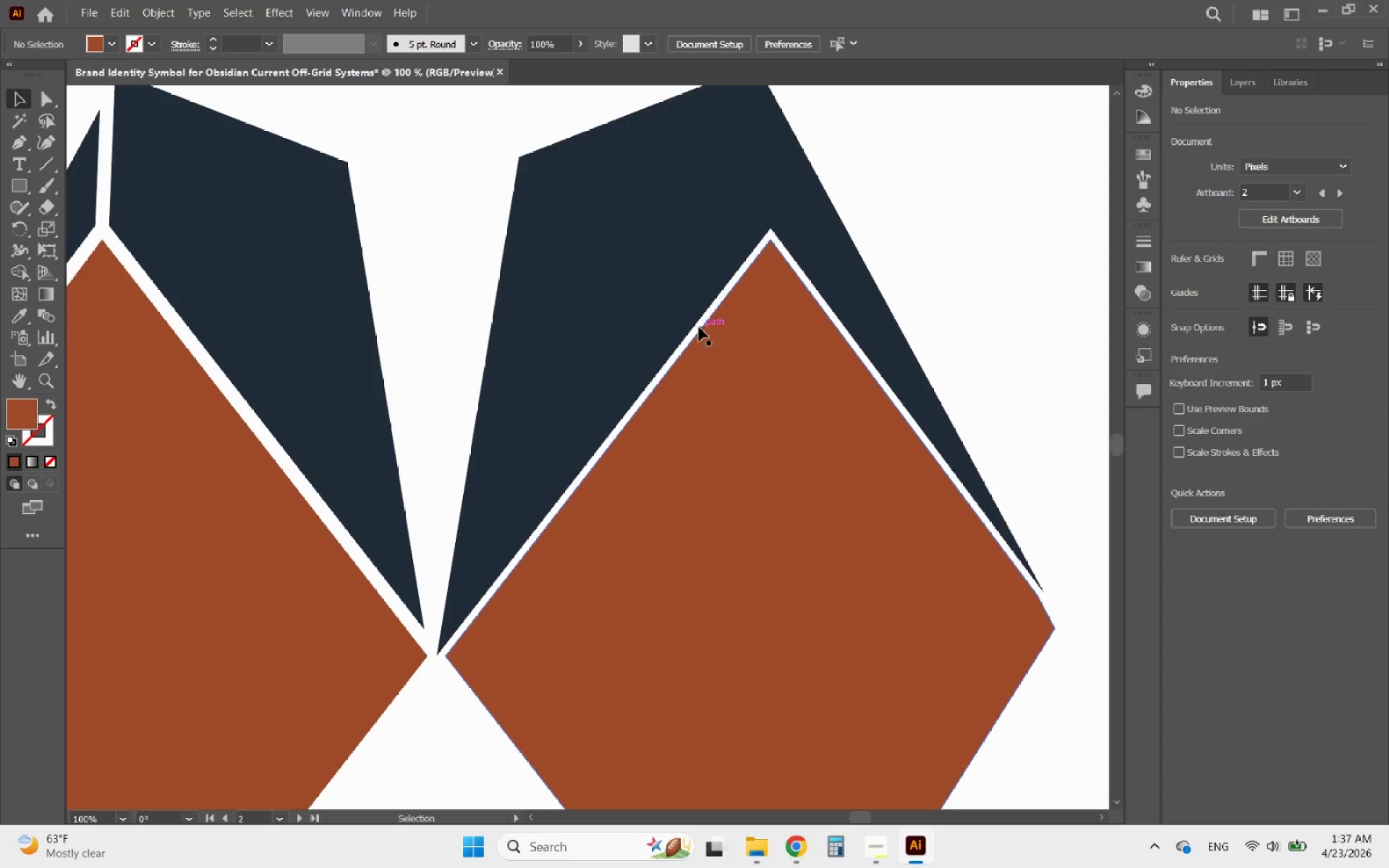 
left_click([695, 325])
 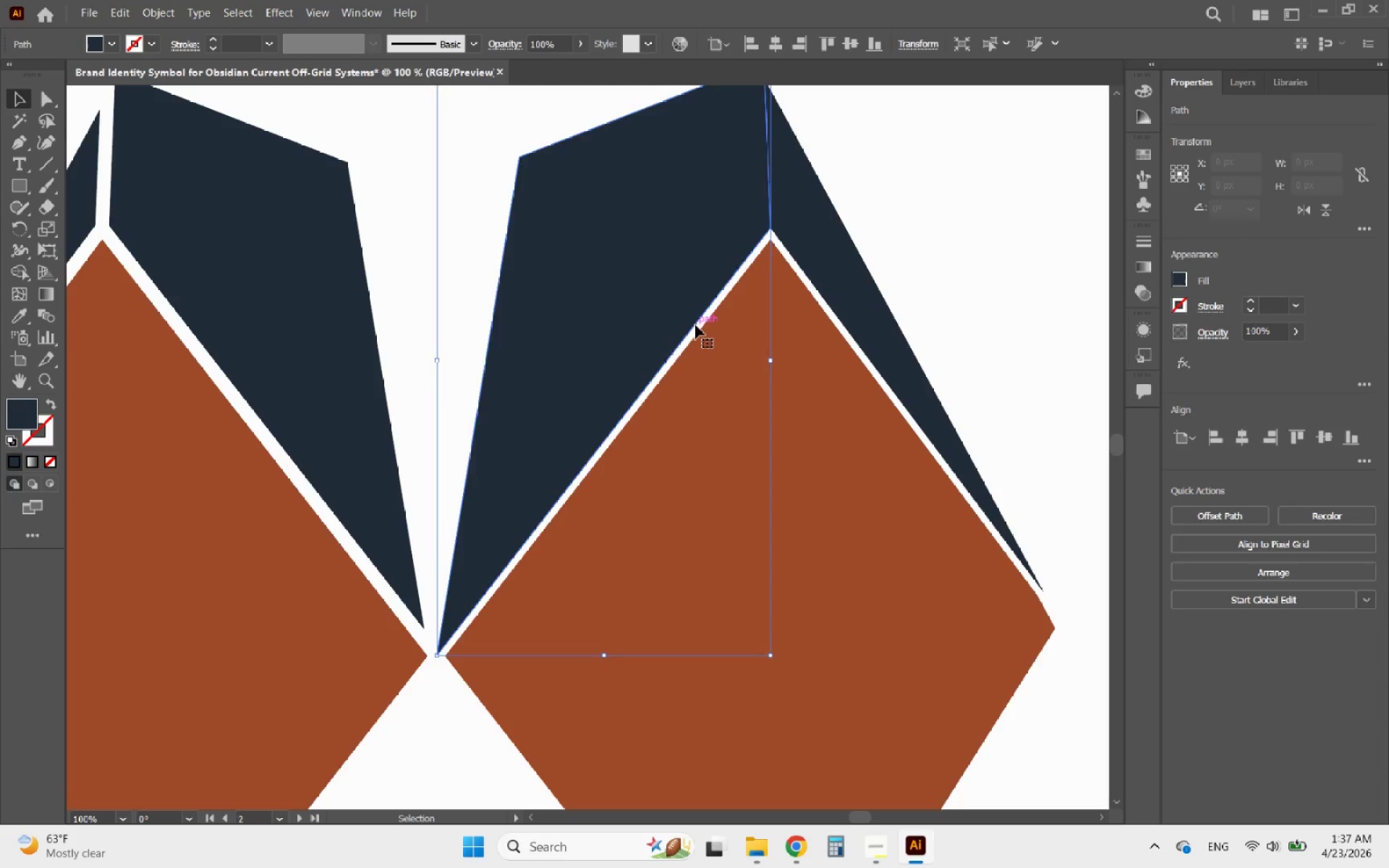 
key(Delete)
 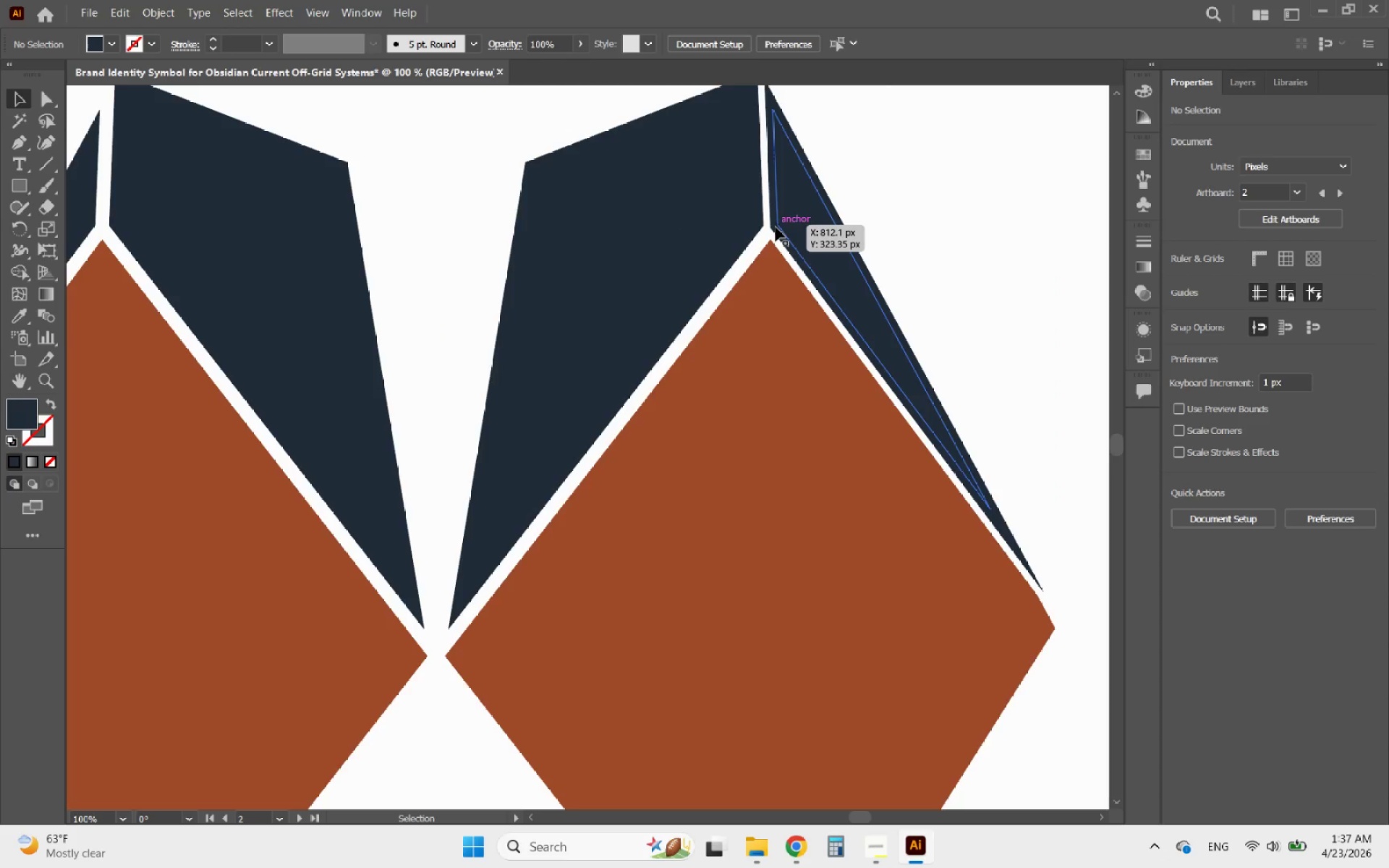 
left_click([772, 228])
 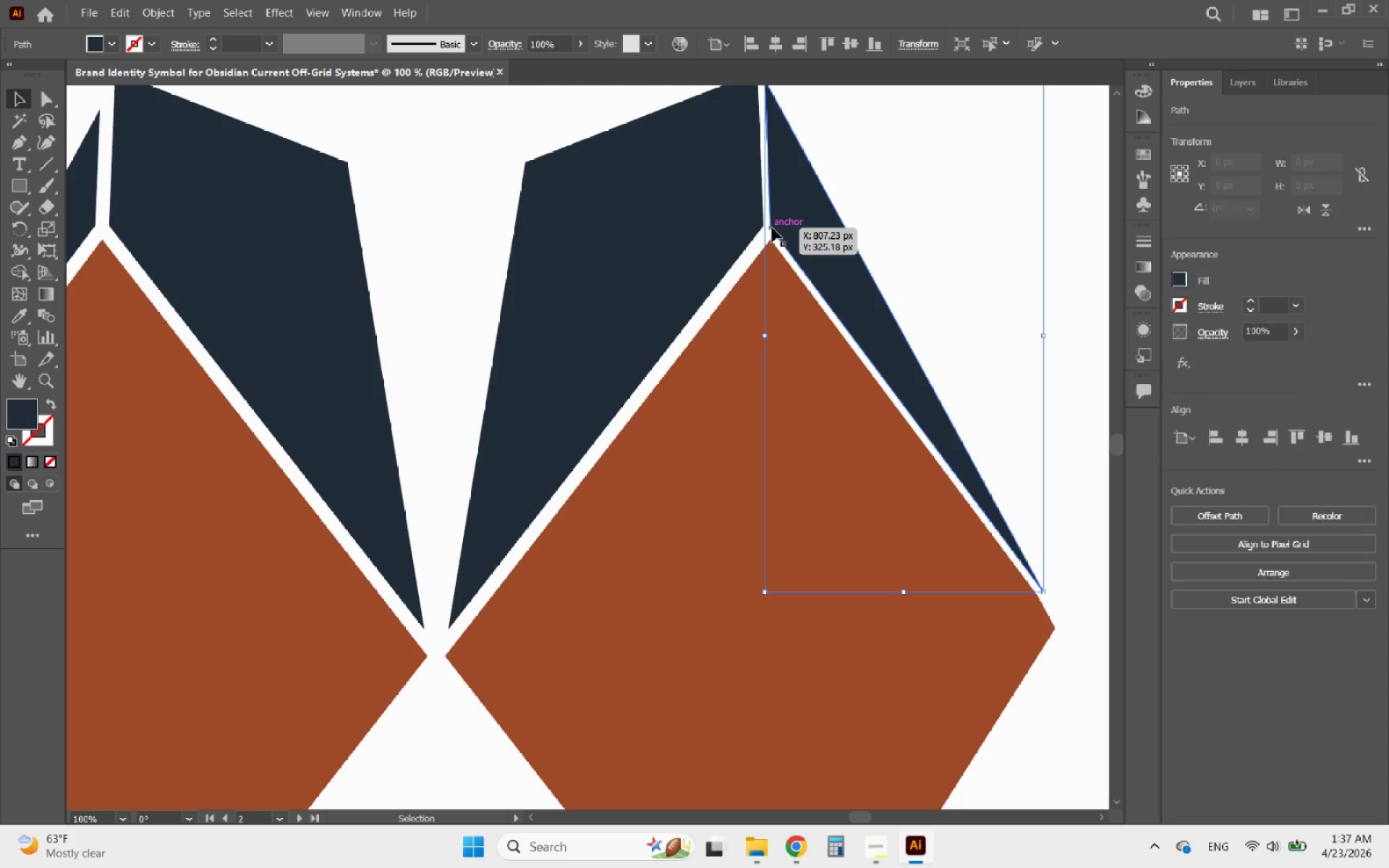 
key(Delete)
 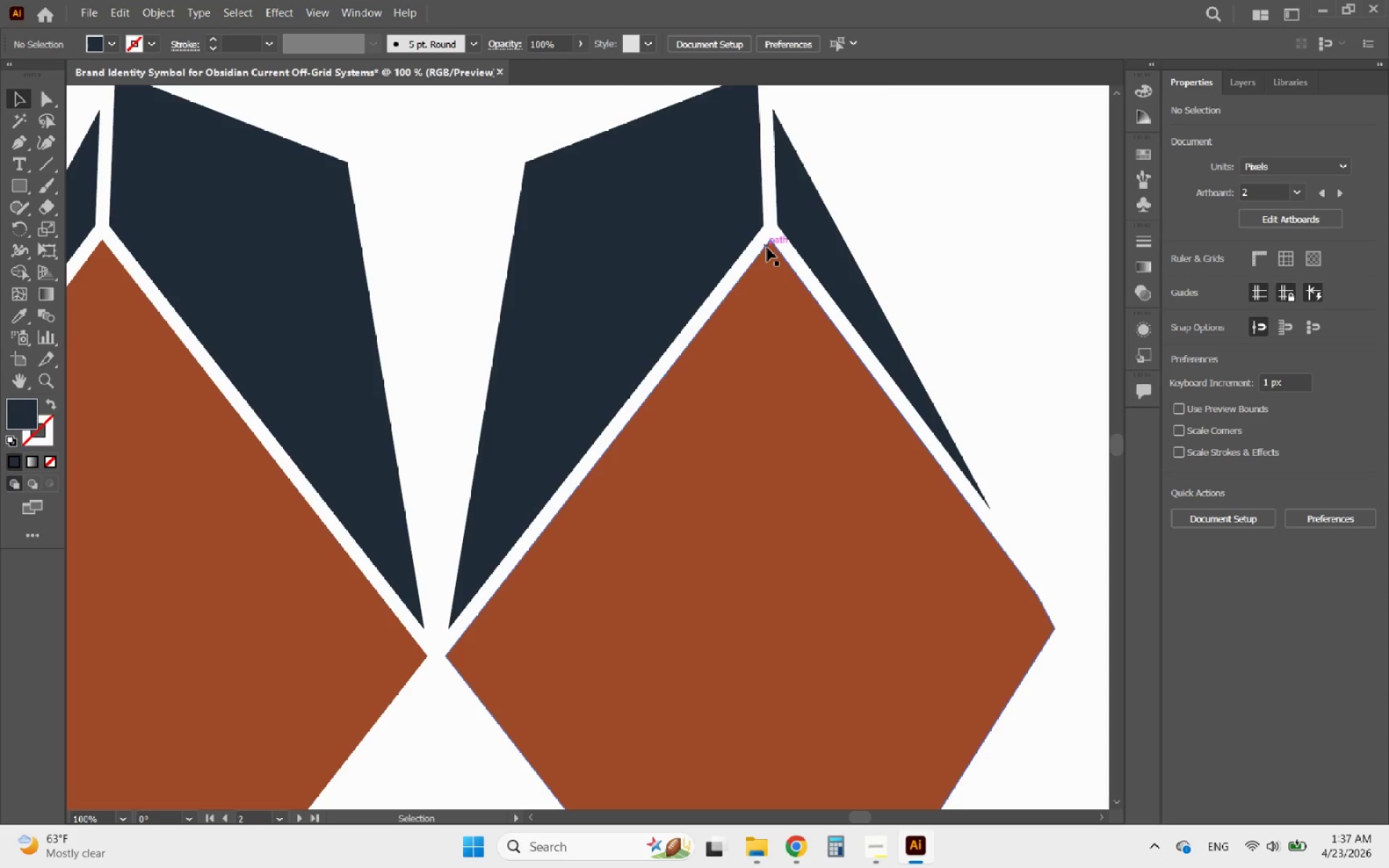 
hold_key(key=AltLeft, duration=0.7)
scroll: coordinate [776, 291], scroll_direction: down, amount: 4.0
 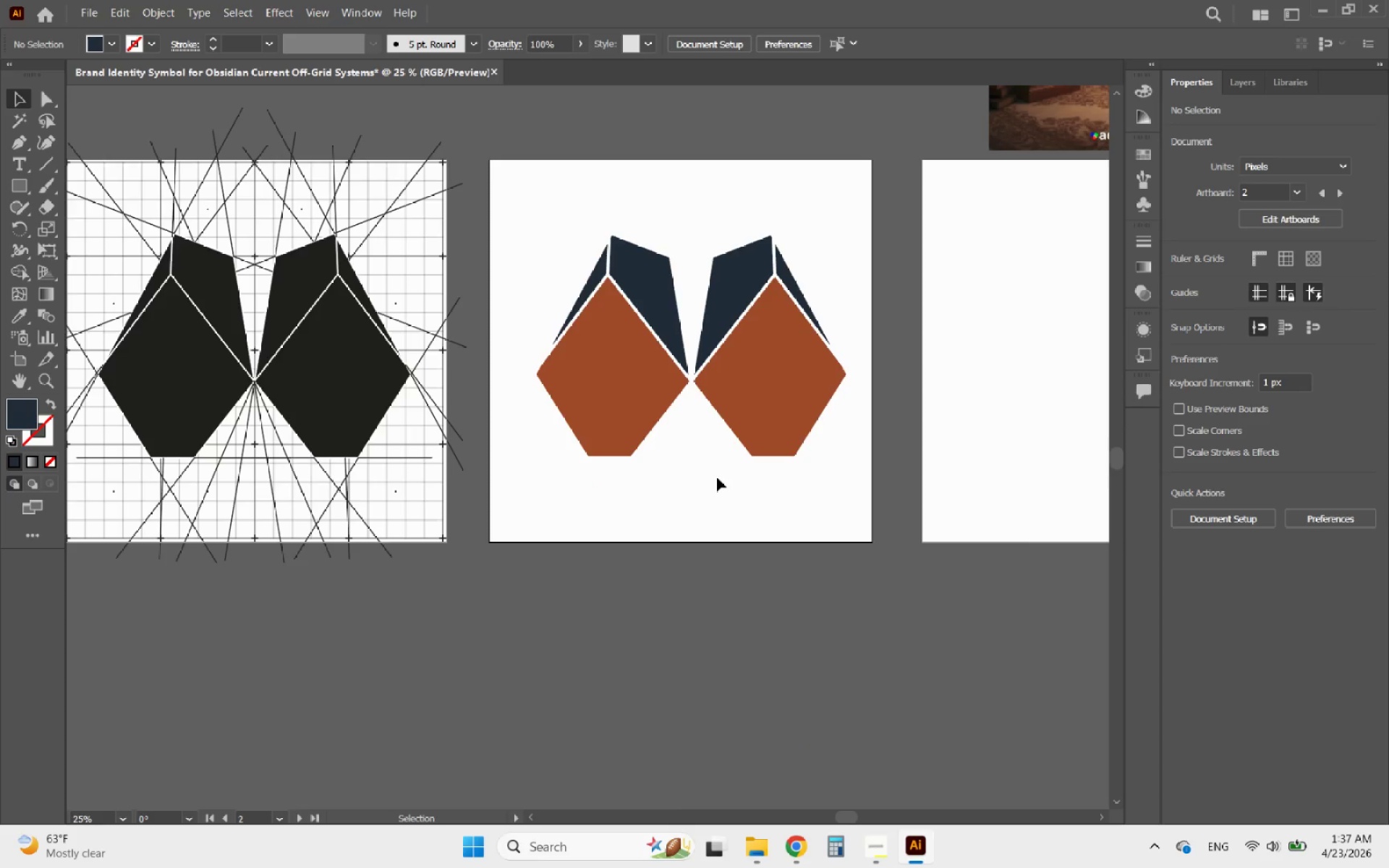 
hold_key(key=AltLeft, duration=0.36)
left_click([717, 485])
 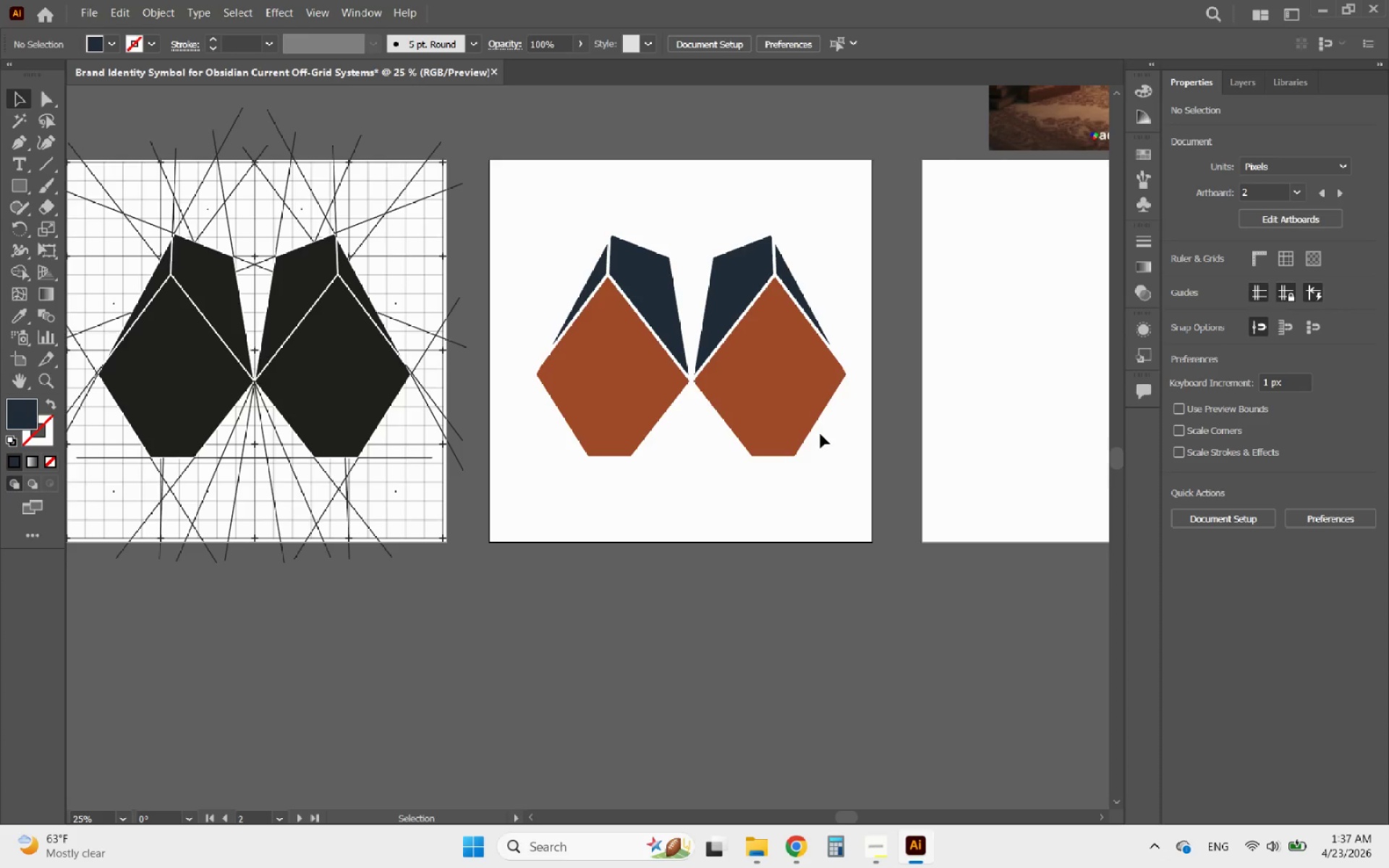 
hold_key(key=AltLeft, duration=0.58)
scroll: coordinate [835, 261], scroll_direction: up, amount: 1.0
 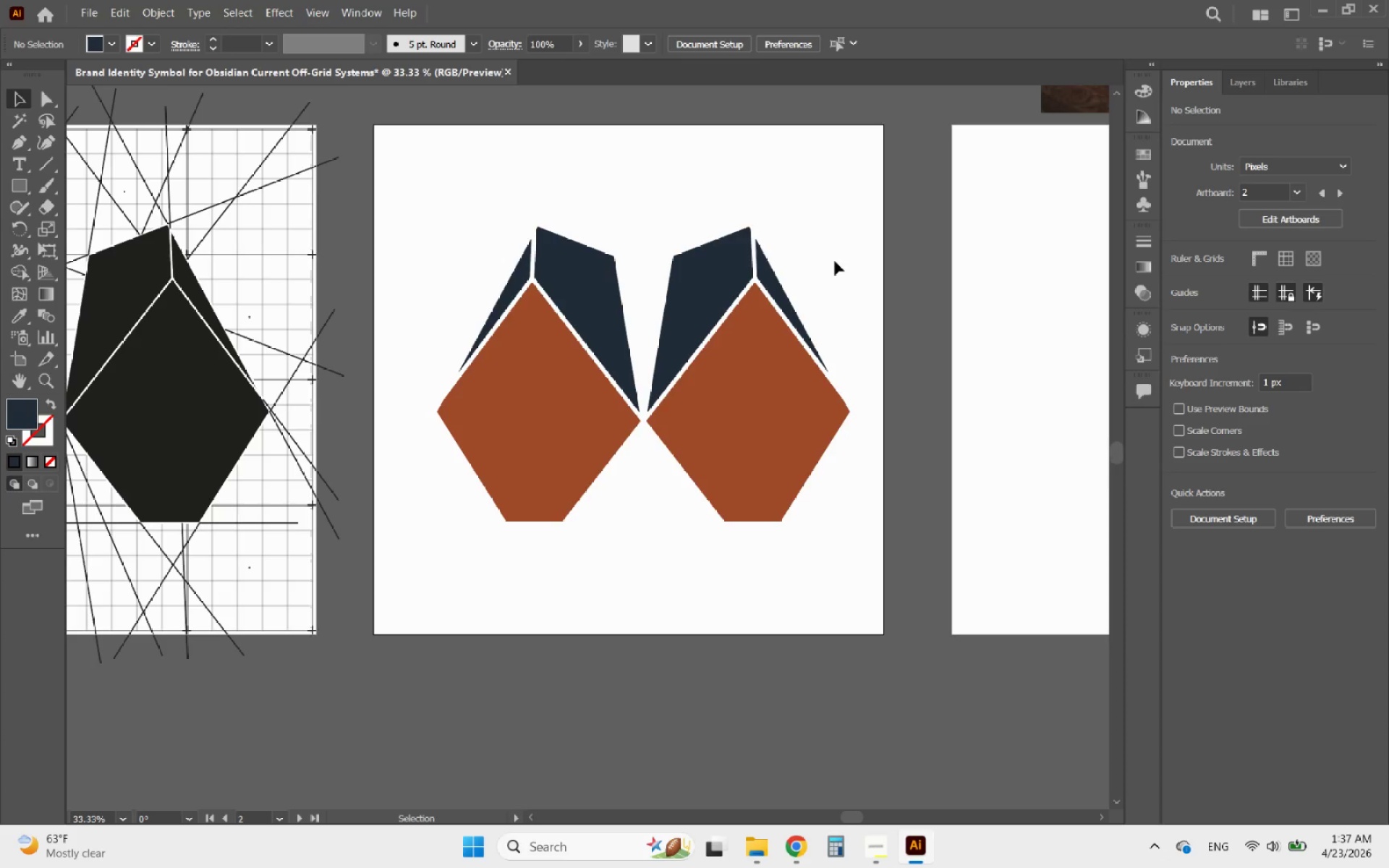 
key(Control+Z)
 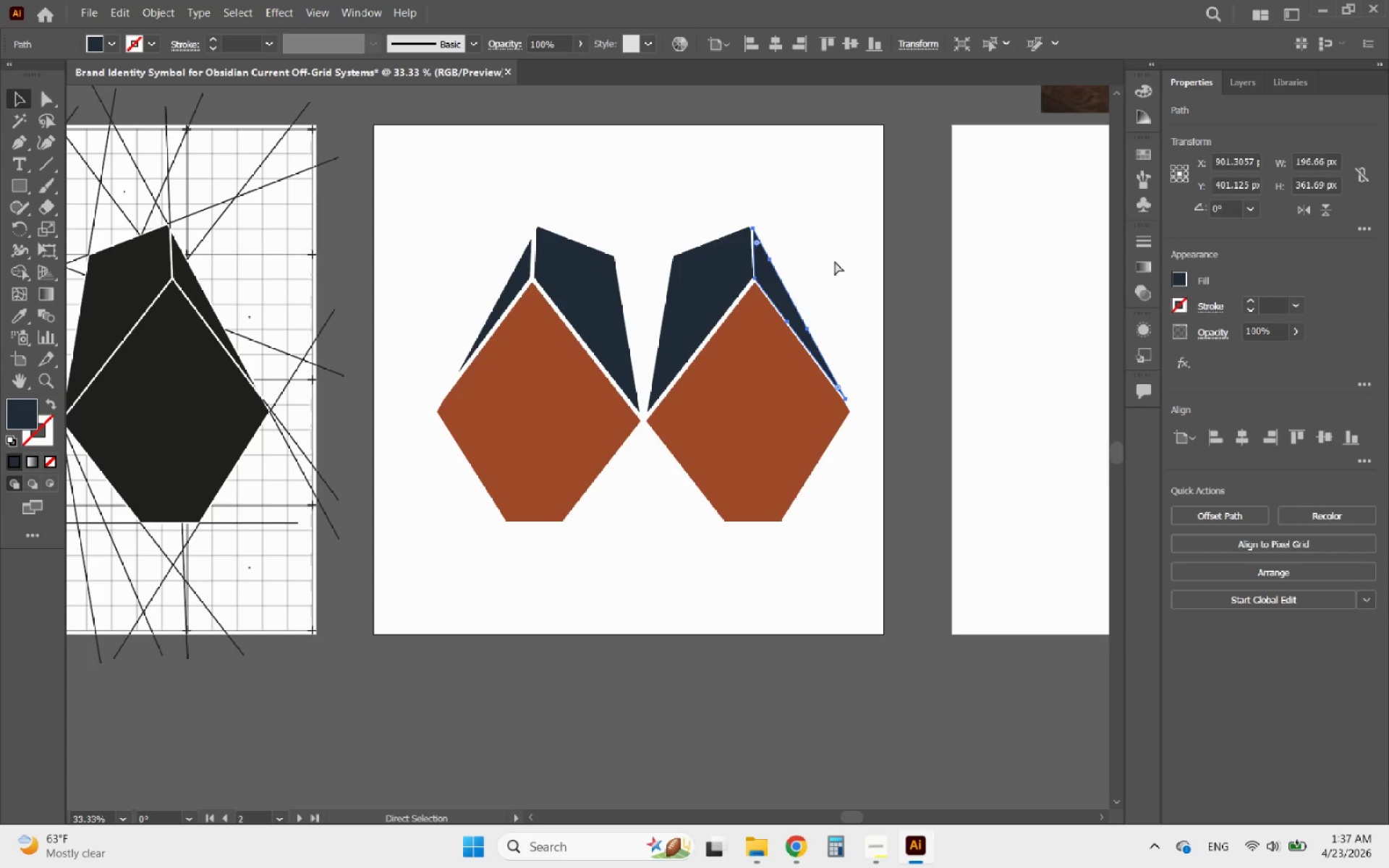 
key(Control+Z)
 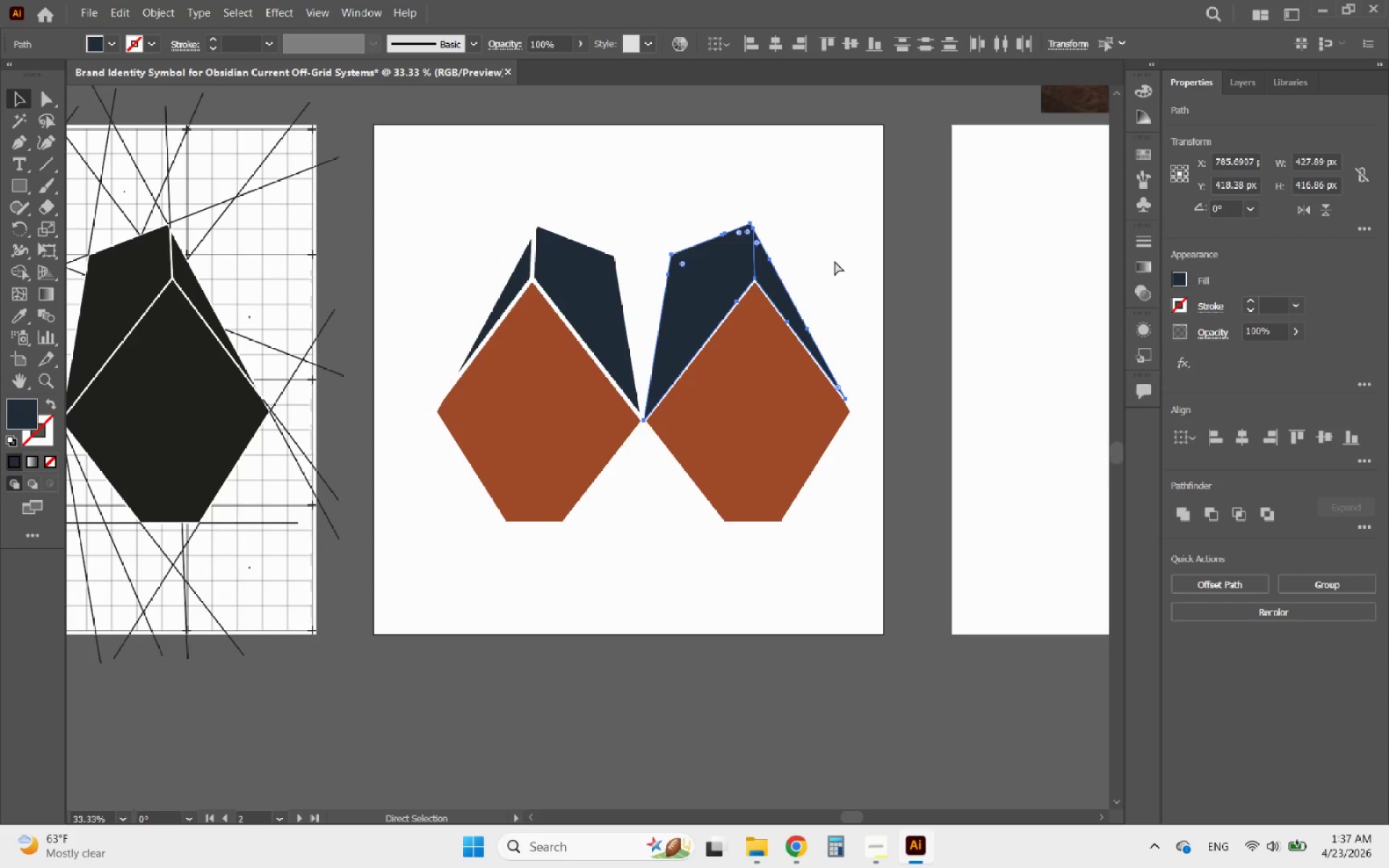 
key(Control+Z)
 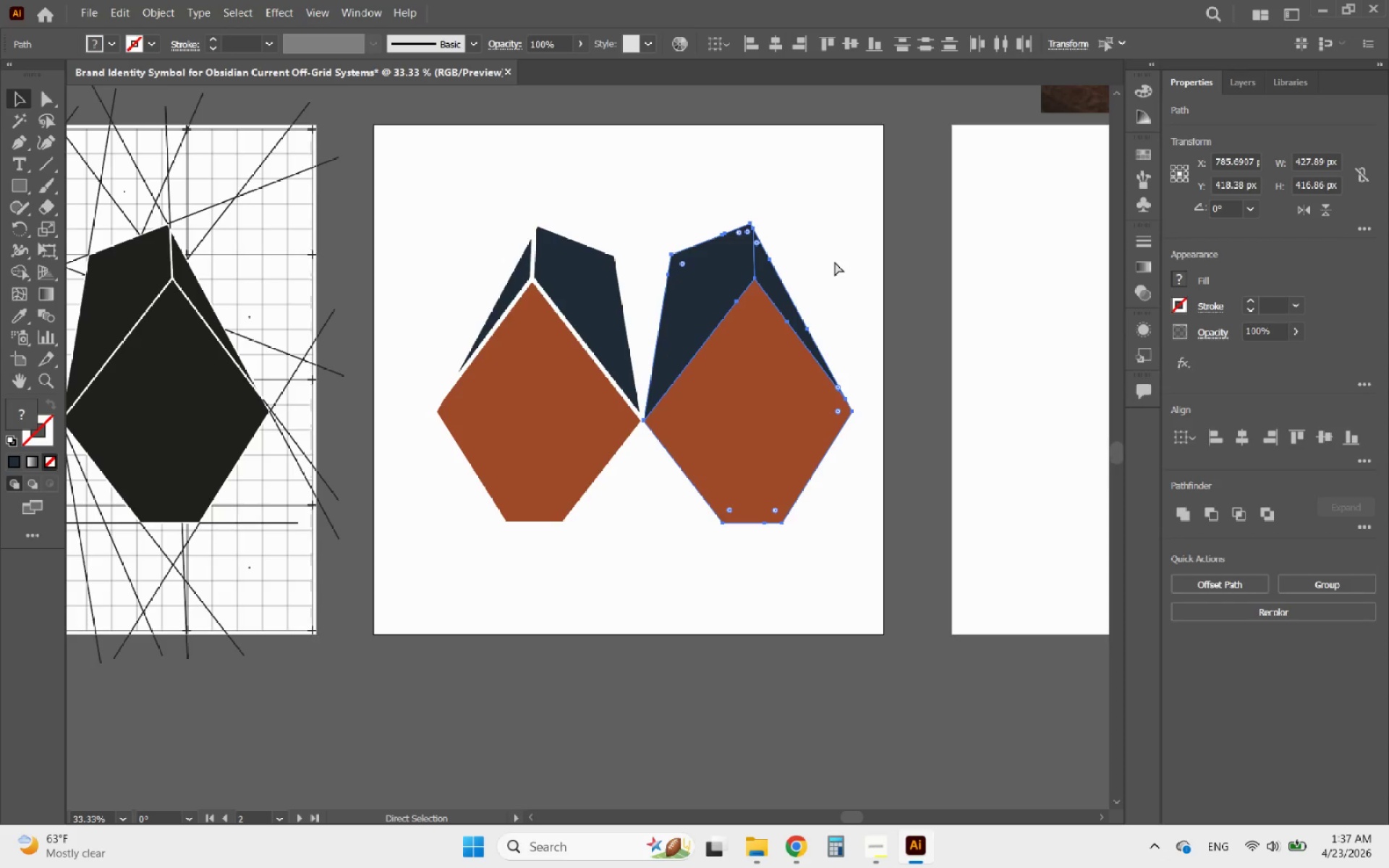 
key(Control+Z)
 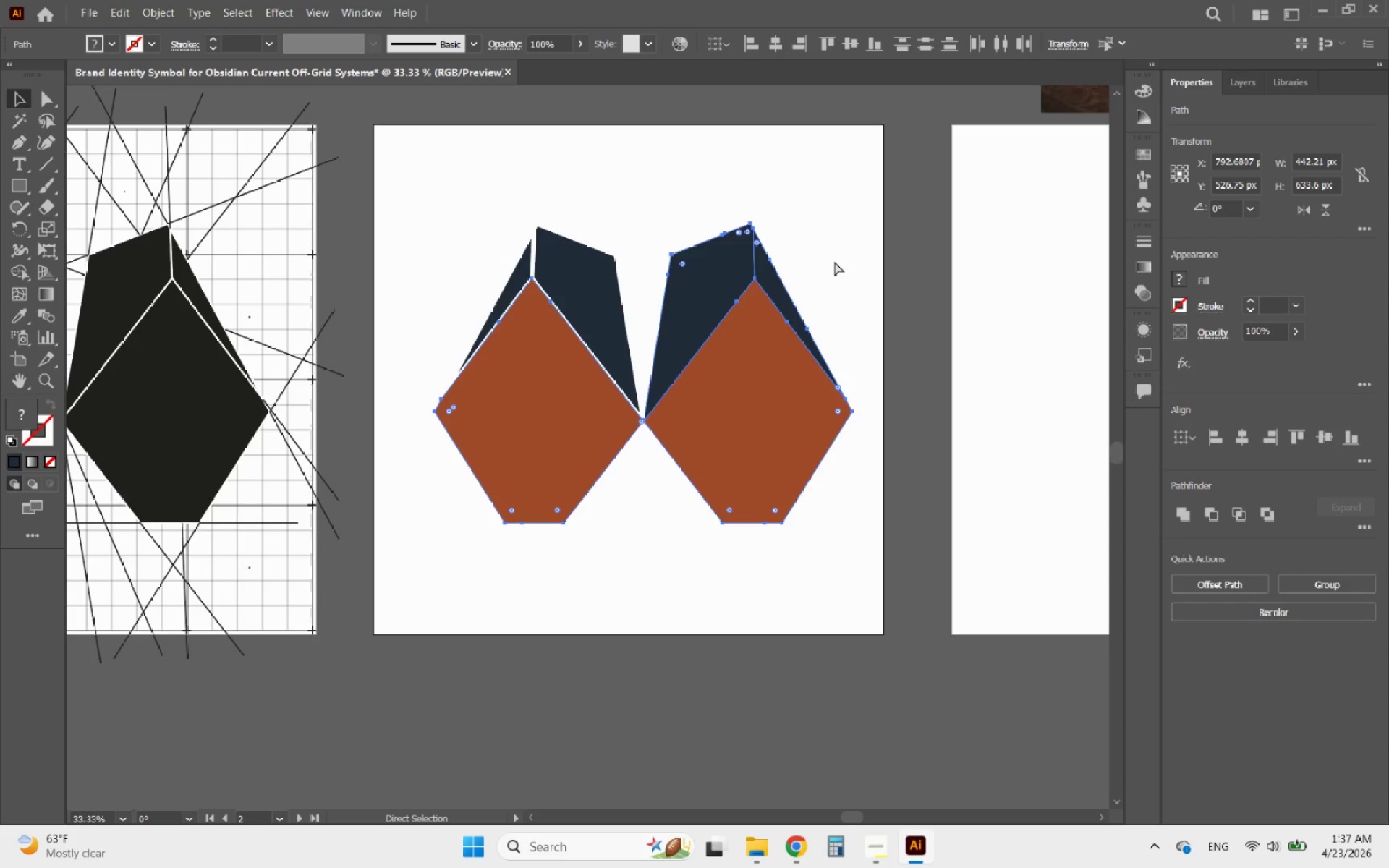 
key(Control+Z)
 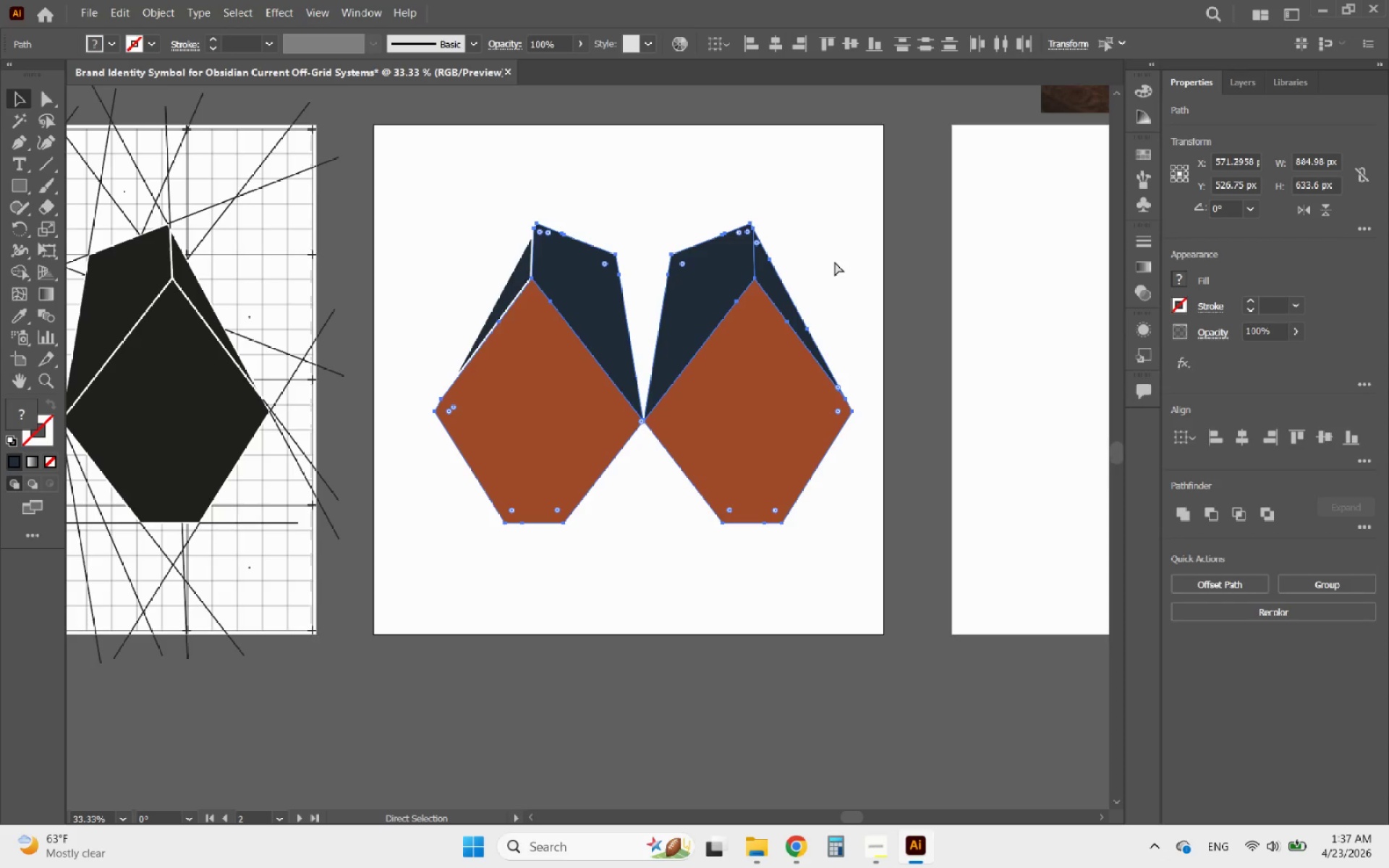 
key(Control+Z)
 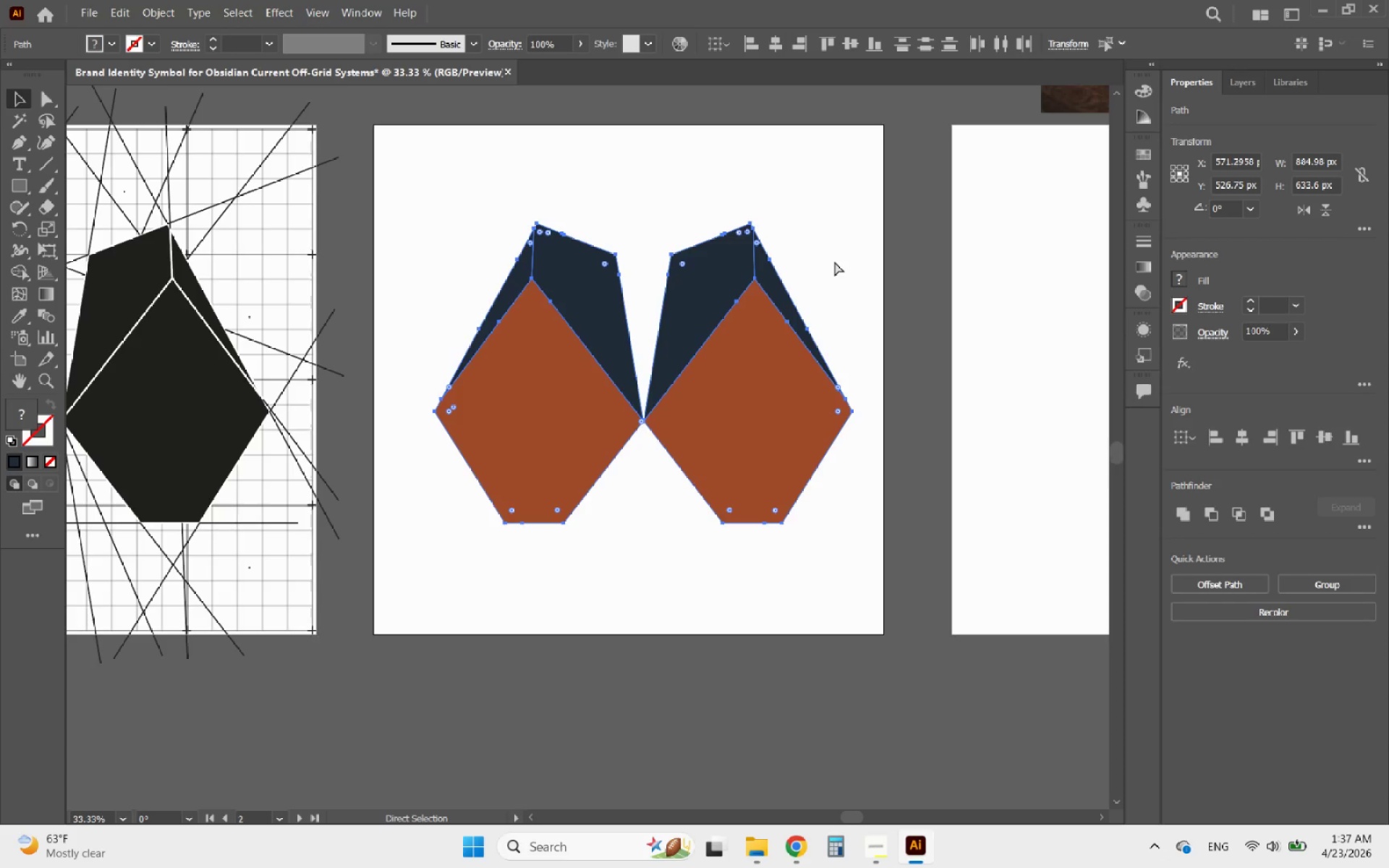 
key(Control+Z)
 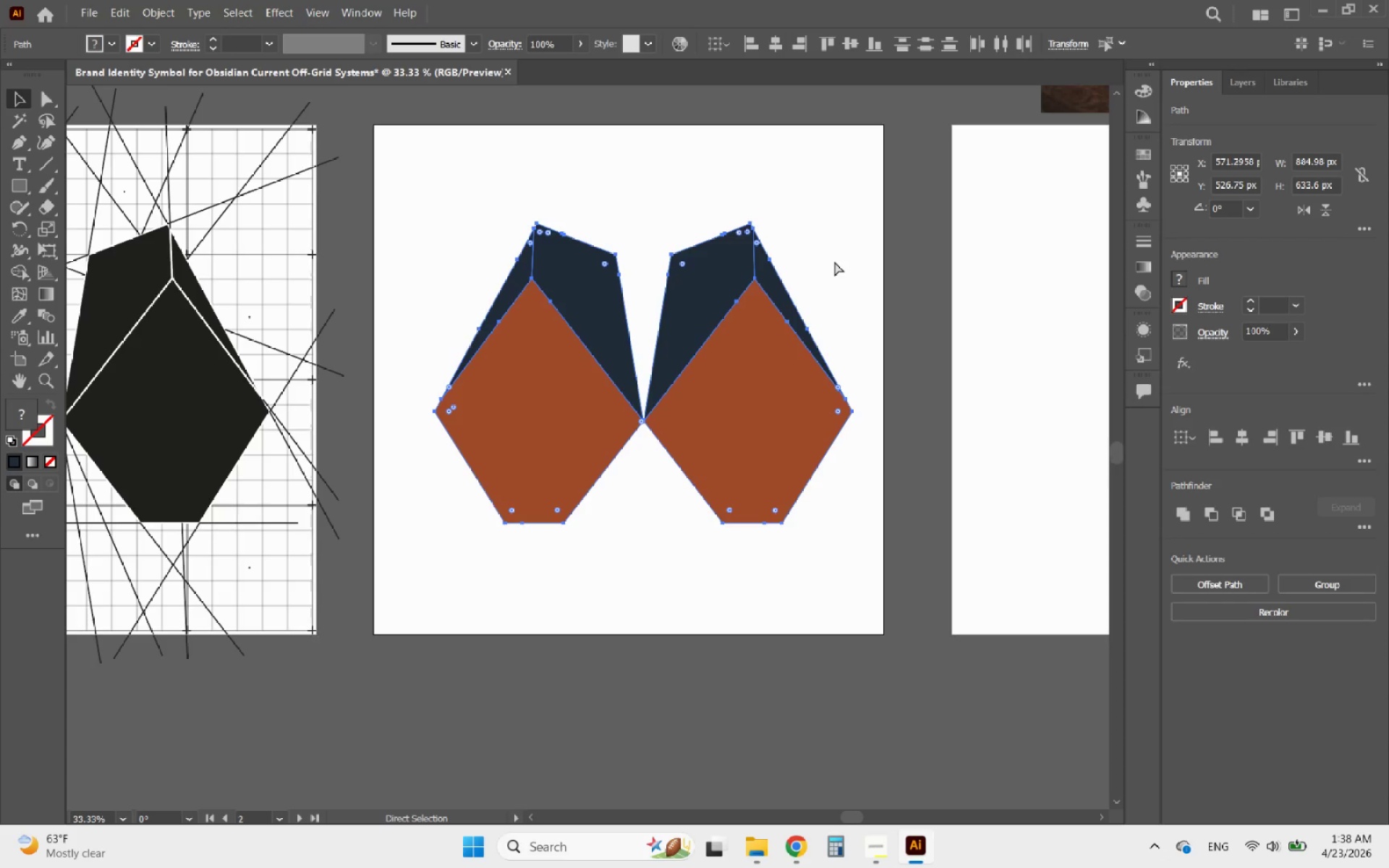 
key(Control+Z)
 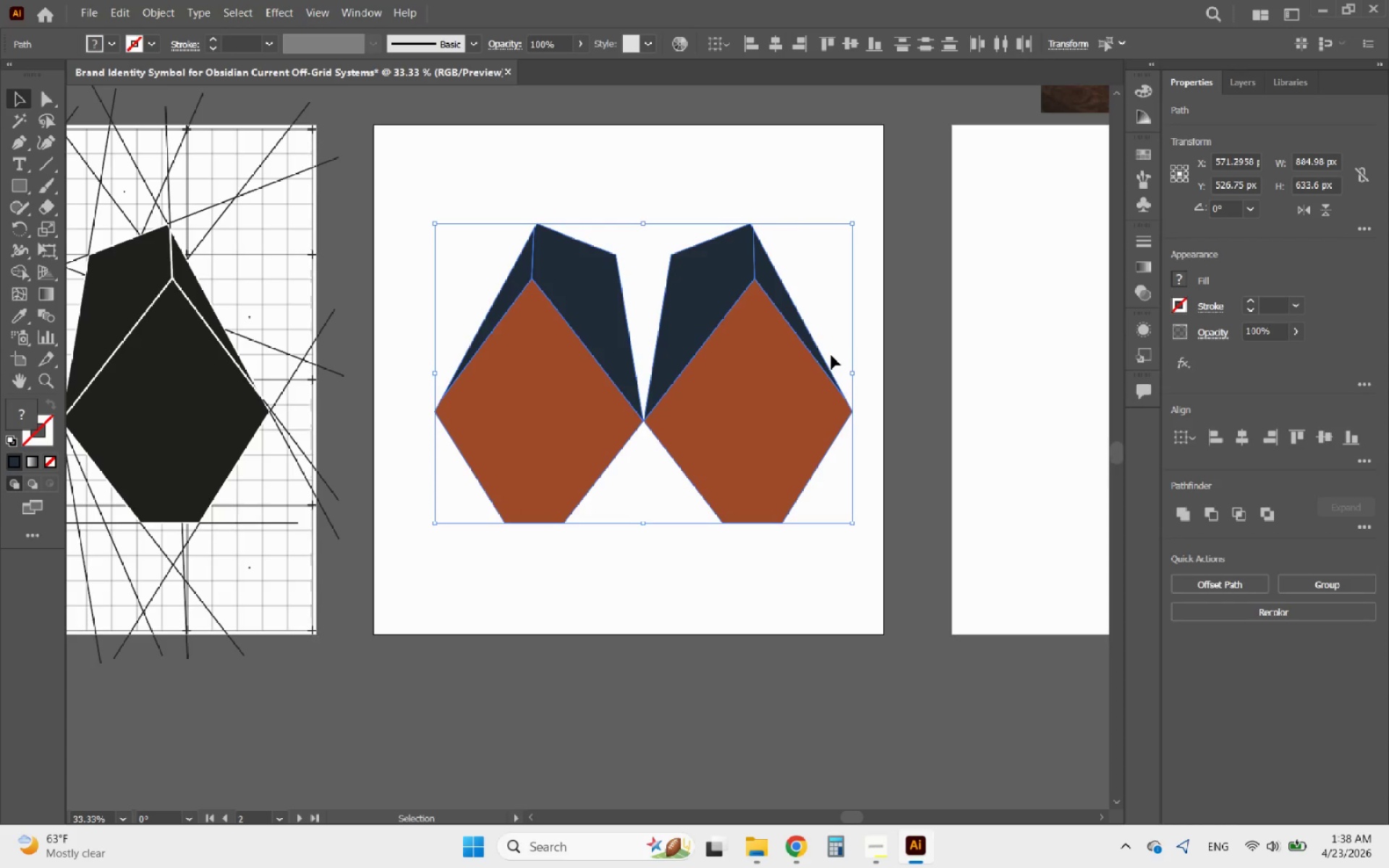 
key(Control+Z)
 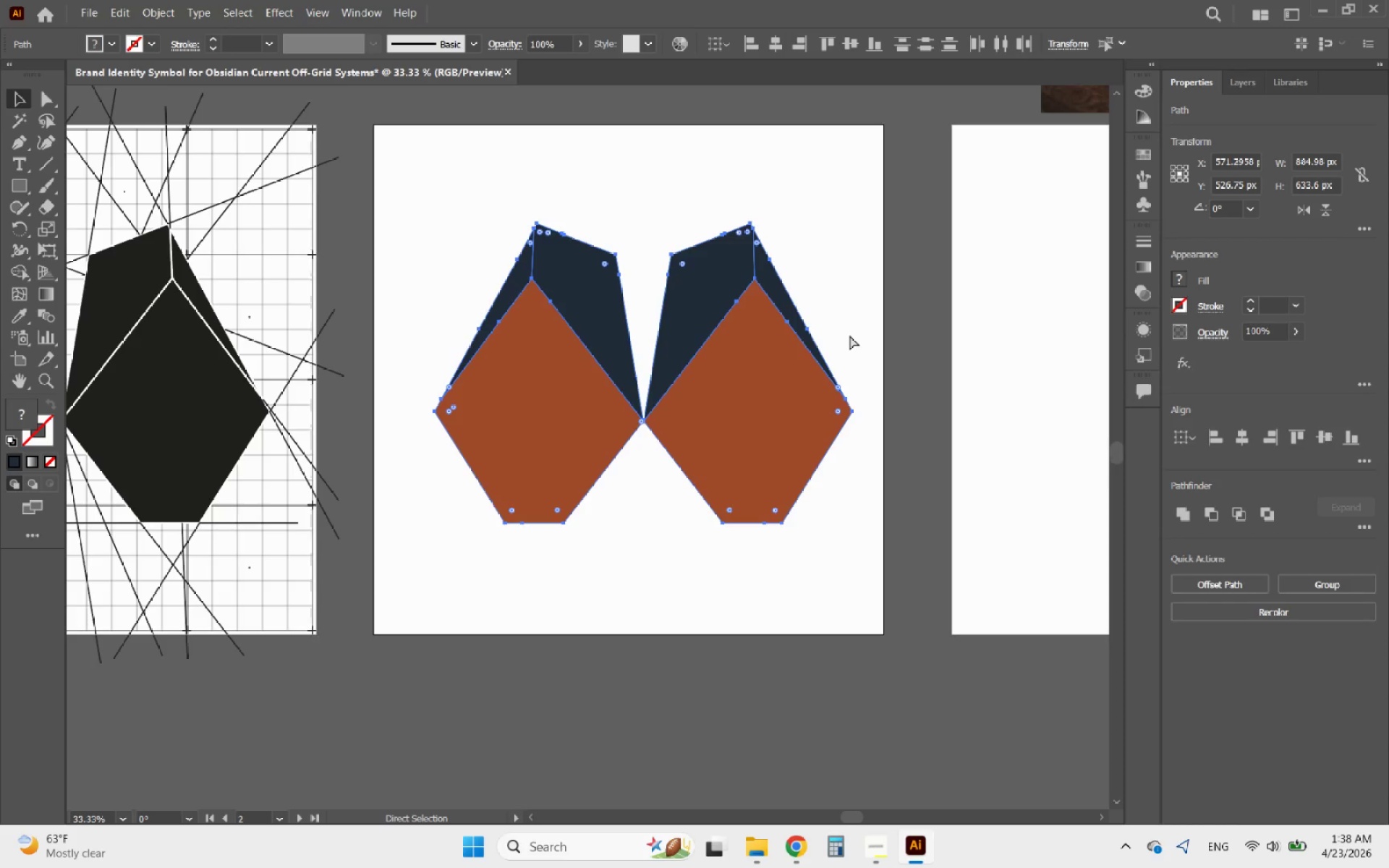 
key(Control+Z)
 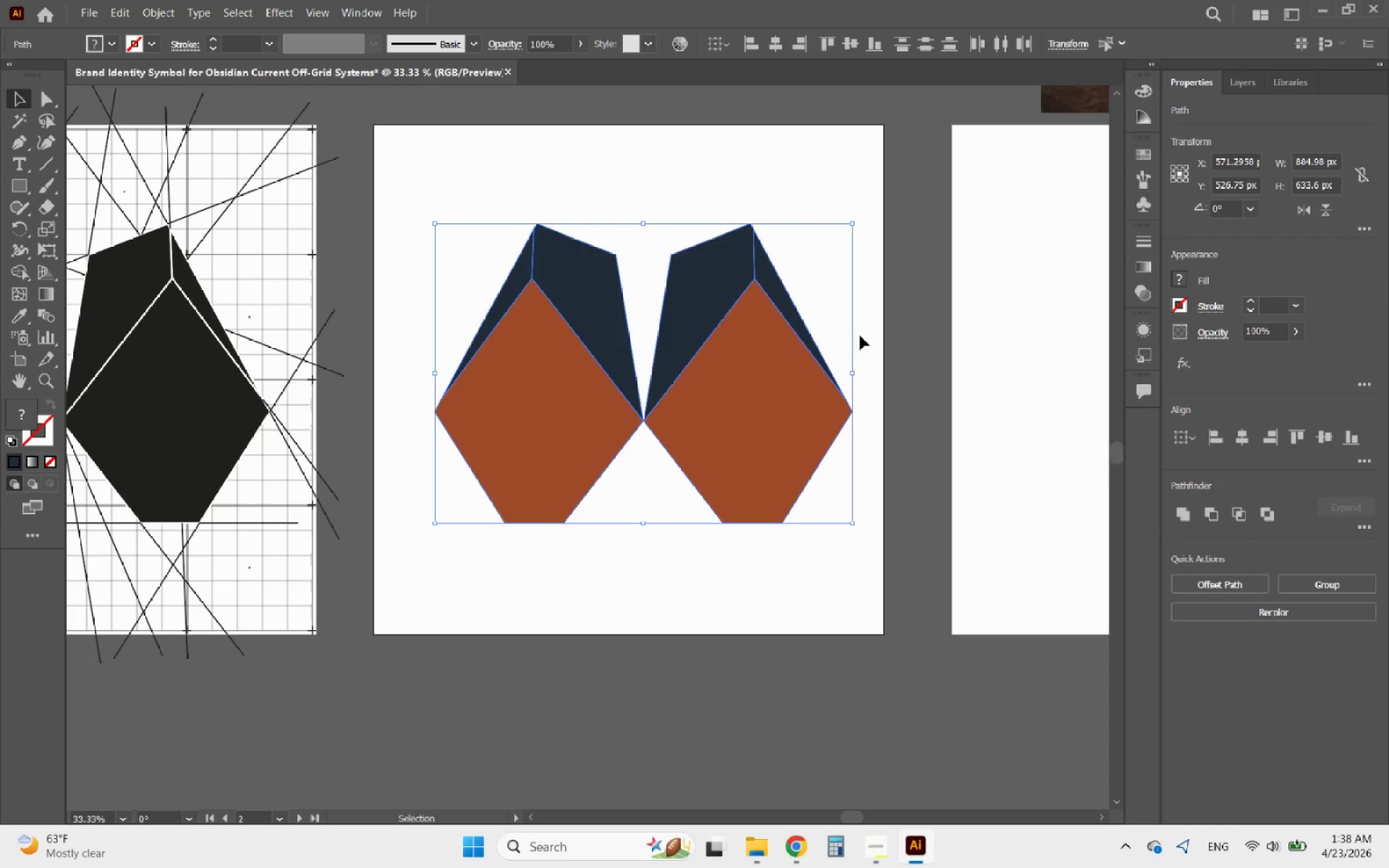 
left_click([860, 336])
 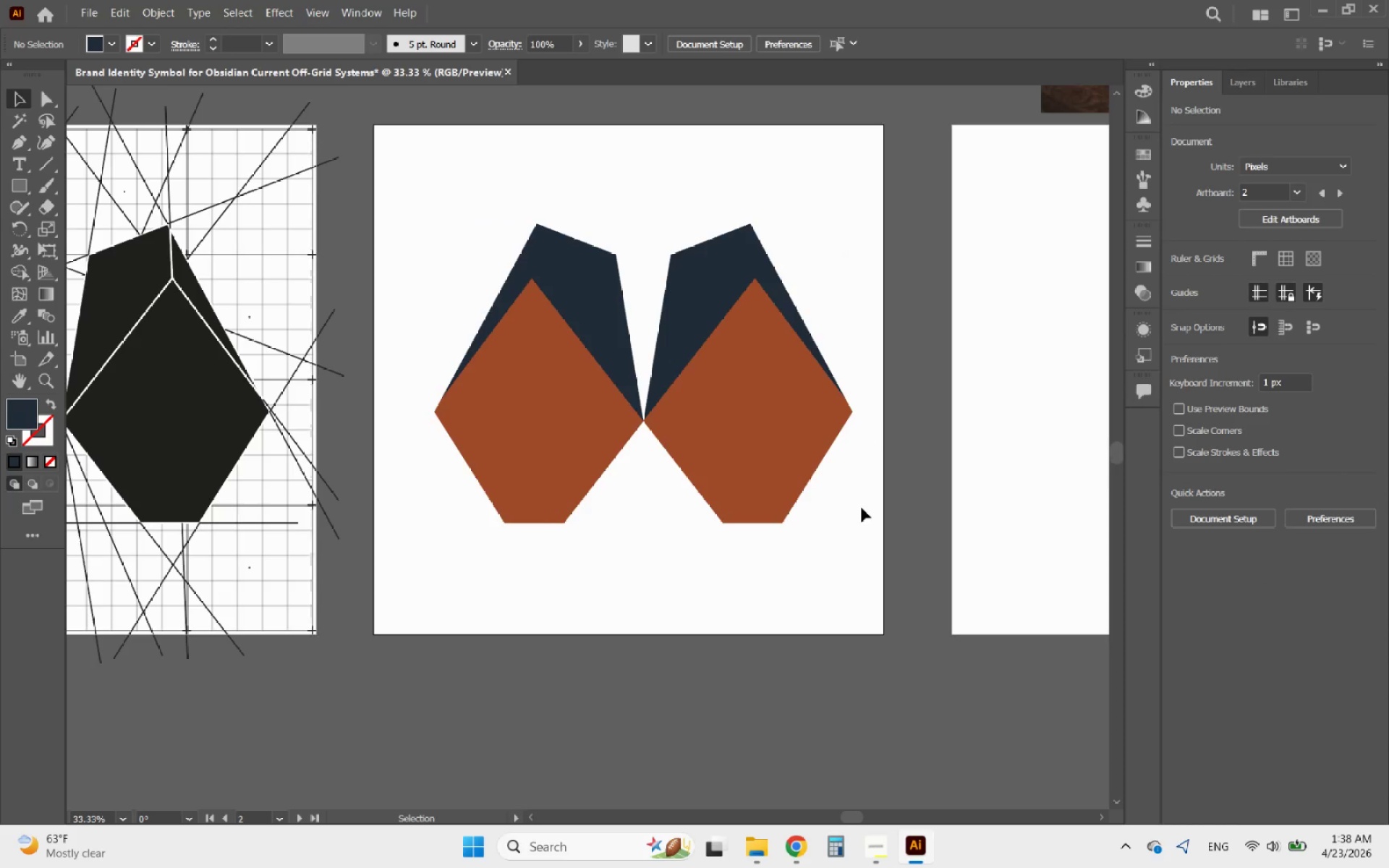 
left_click_drag(start_coordinate=[862, 509], to_coordinate=[467, 247])
 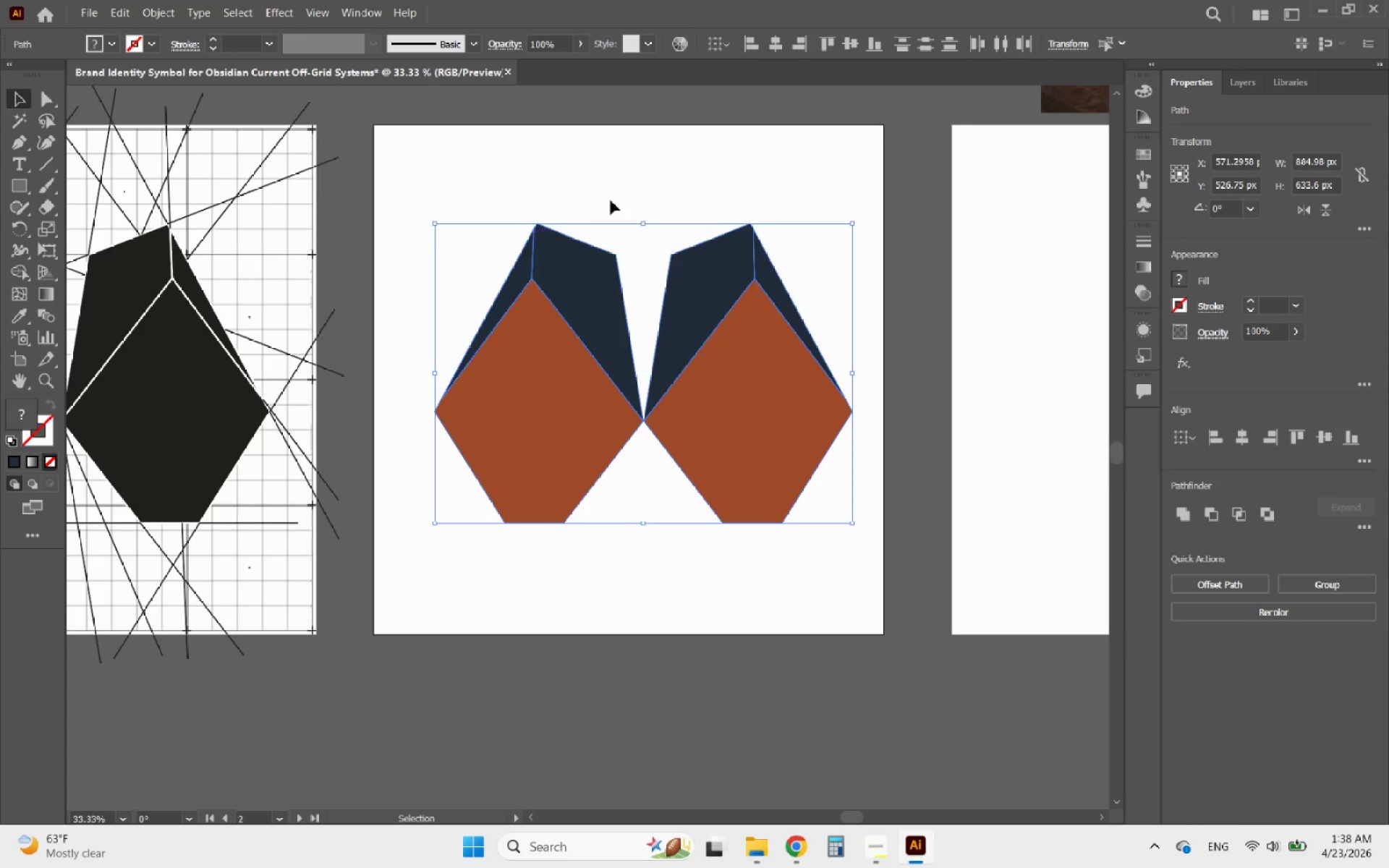 
left_click([613, 198])
 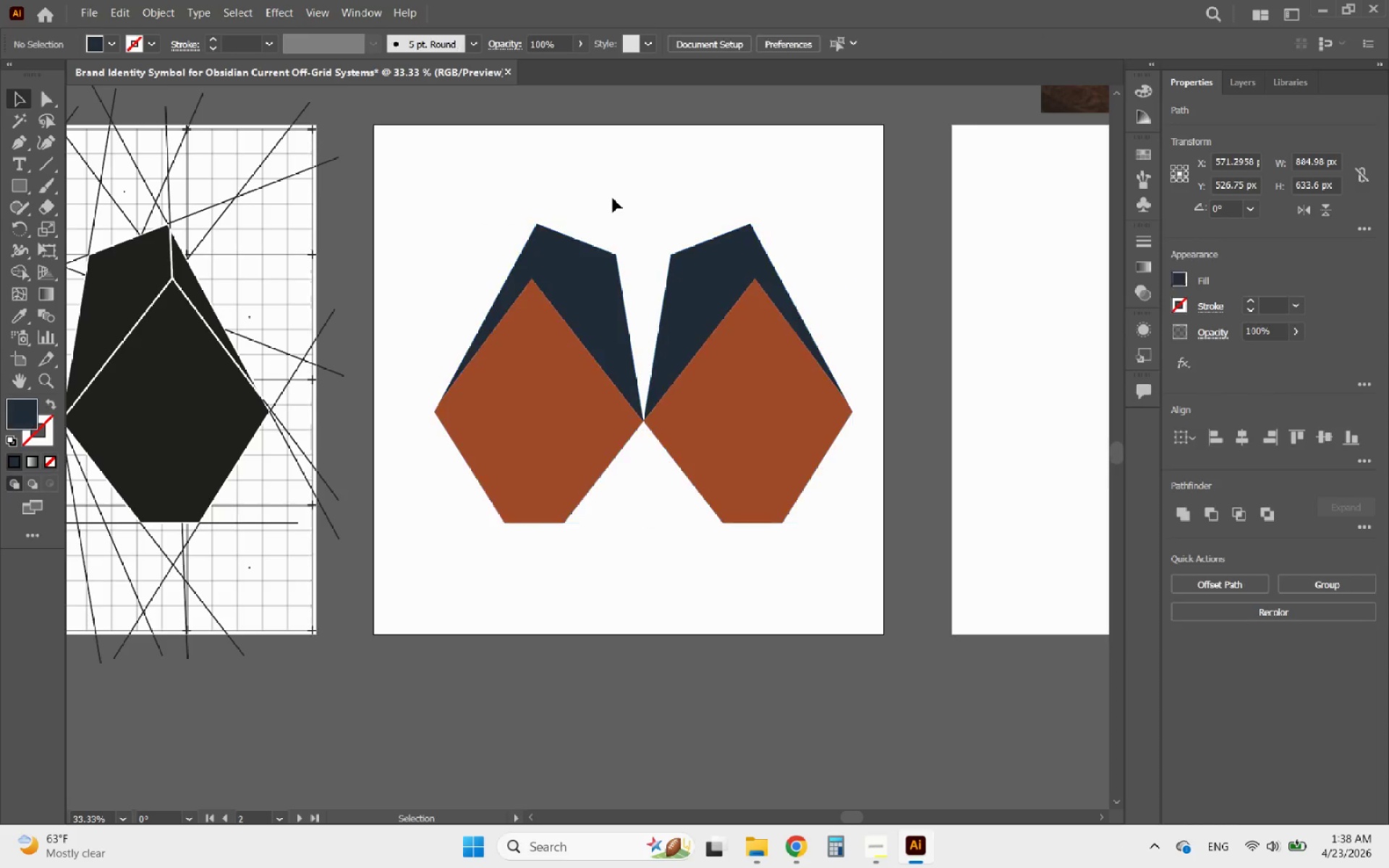 
key(Control+Z)
 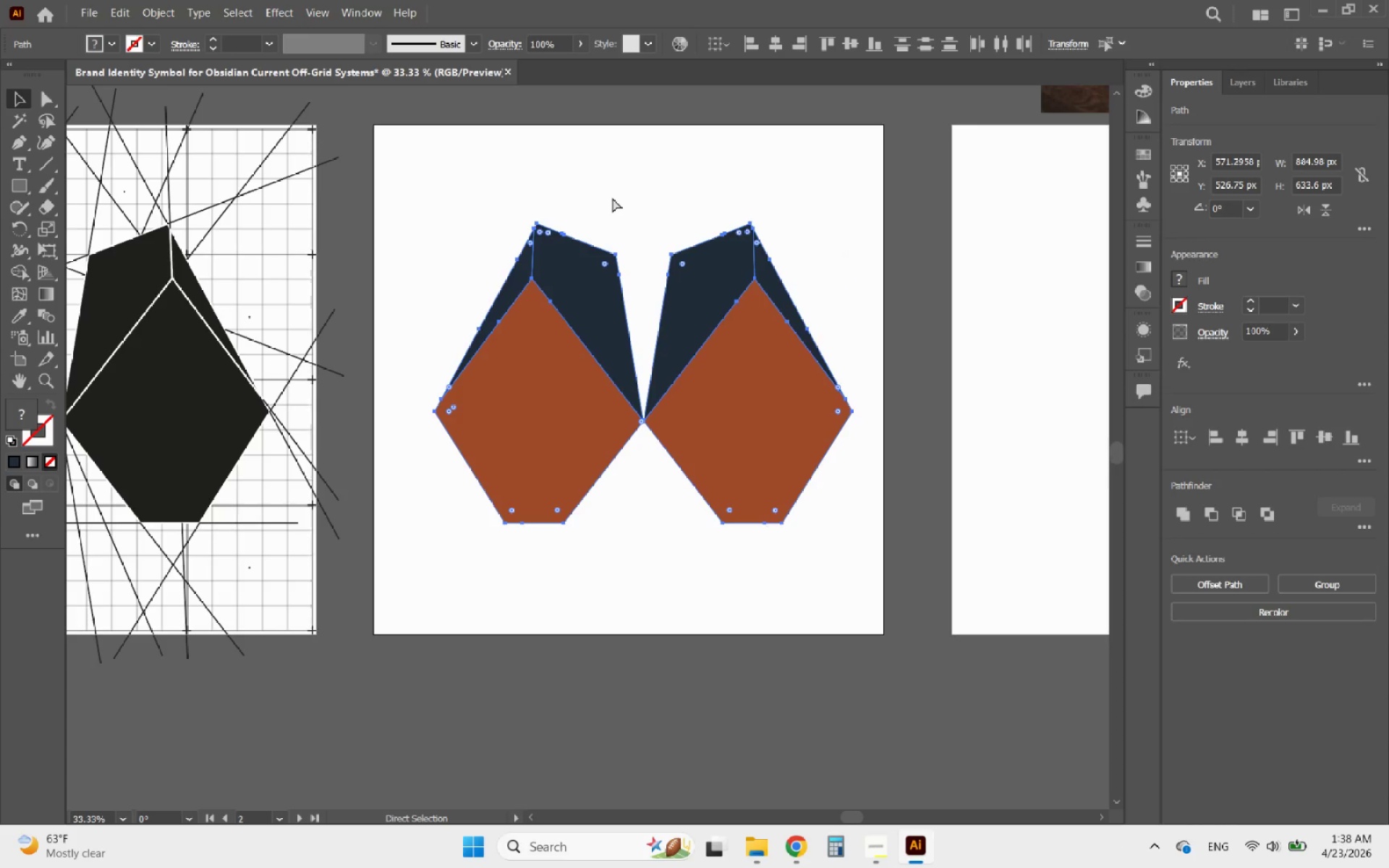 
key(Control+Z)
 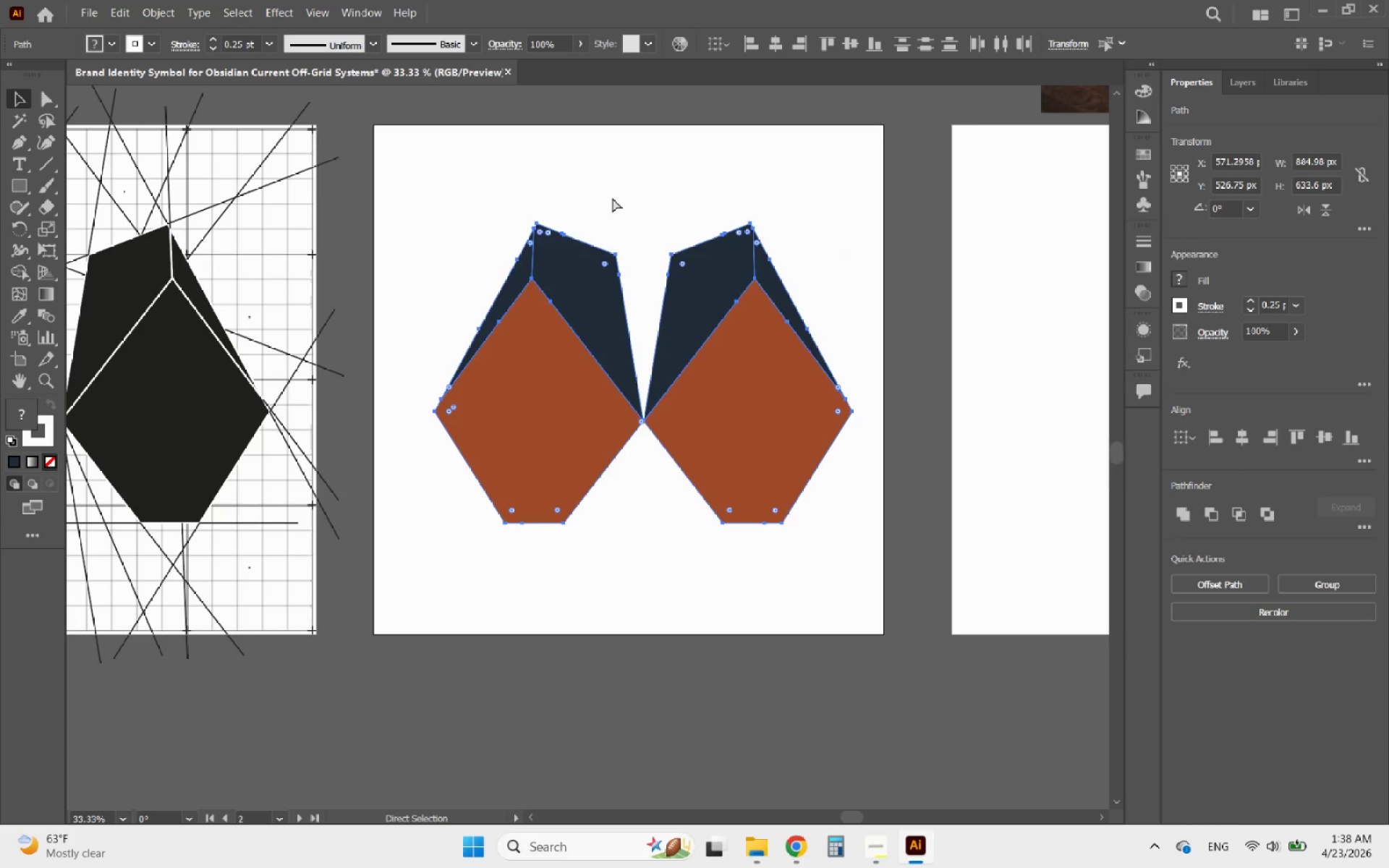 
key(Control+Z)
 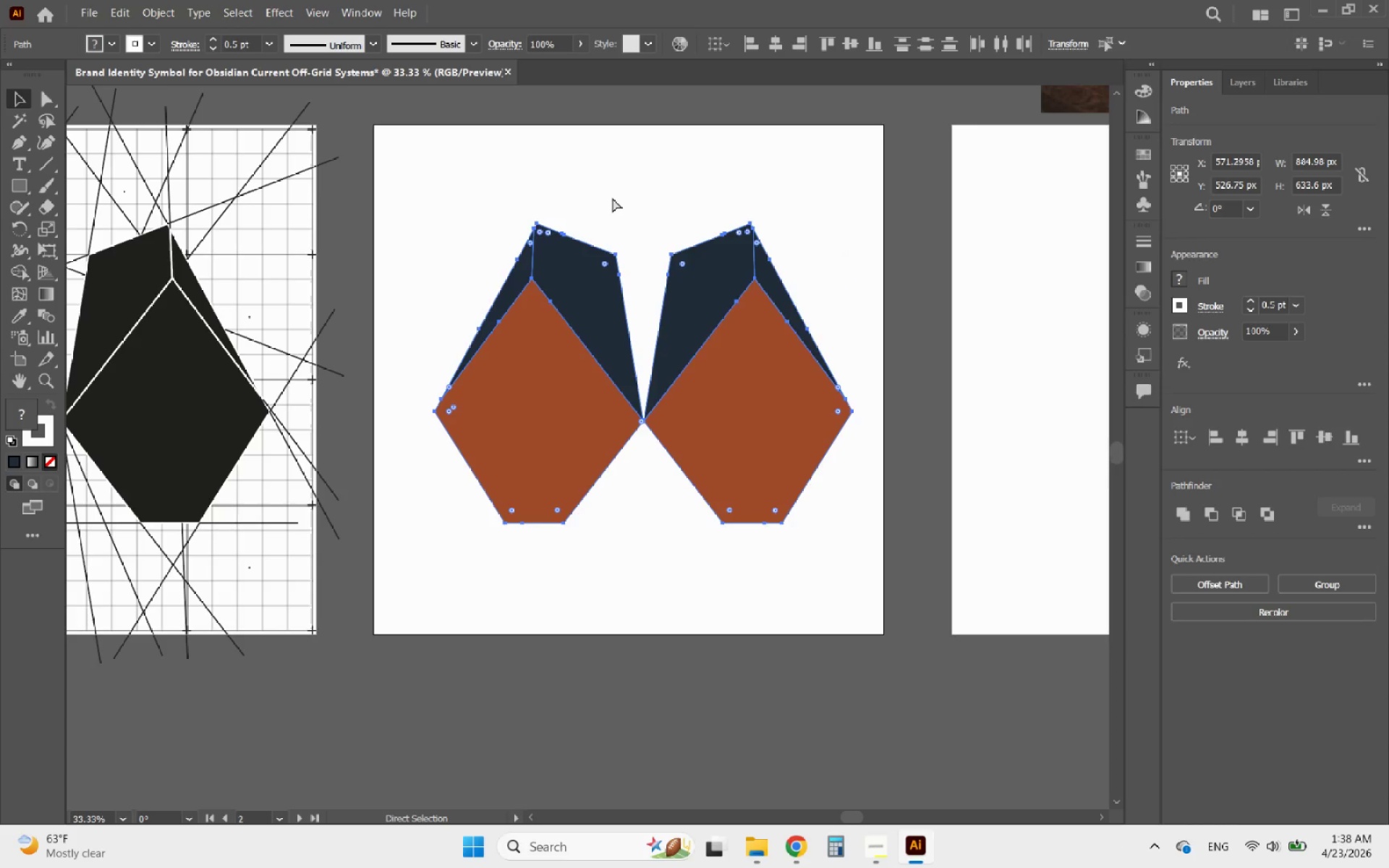 
key(Control+Z)
 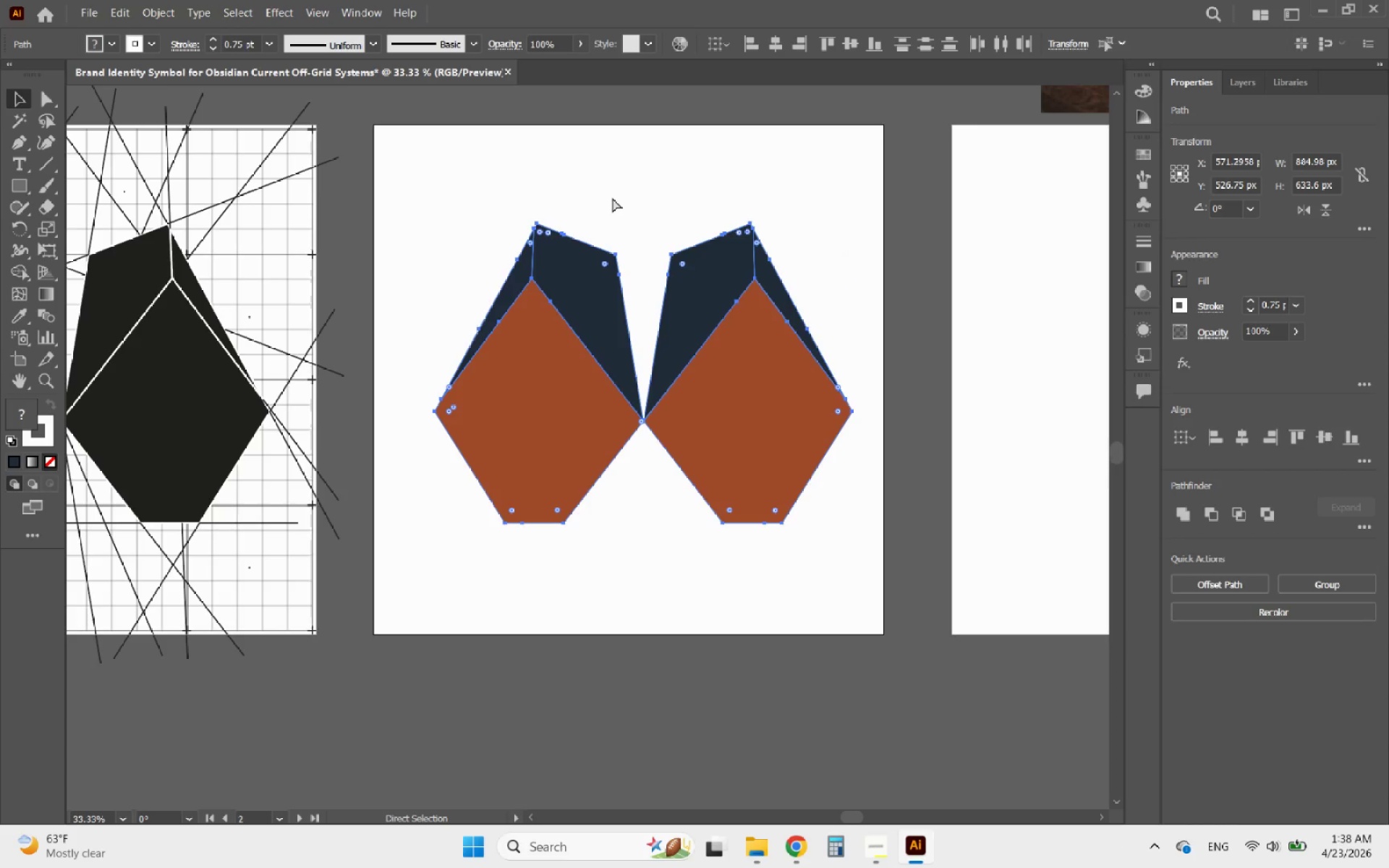 
key(Control+Z)
 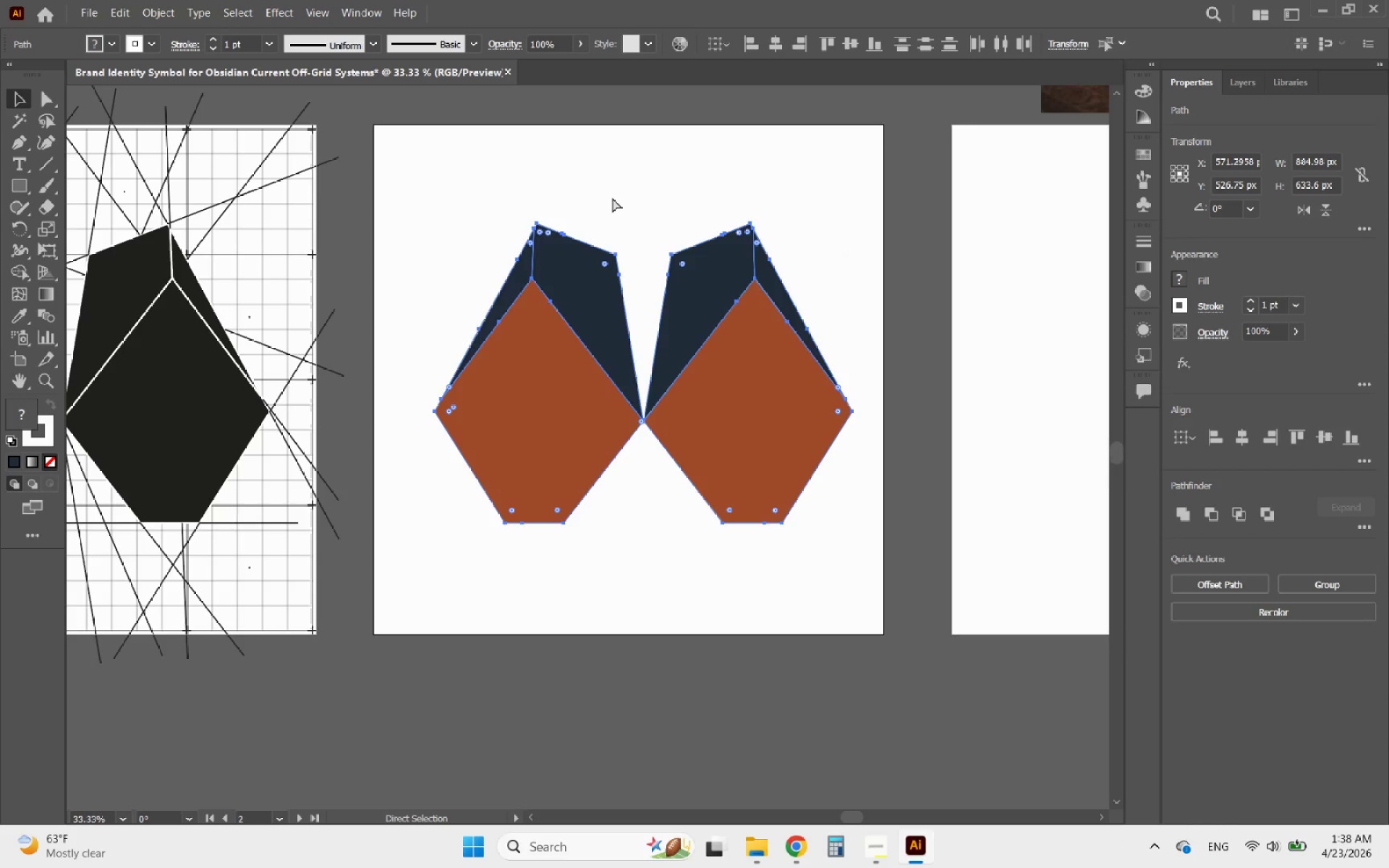 
key(Control+Z)
 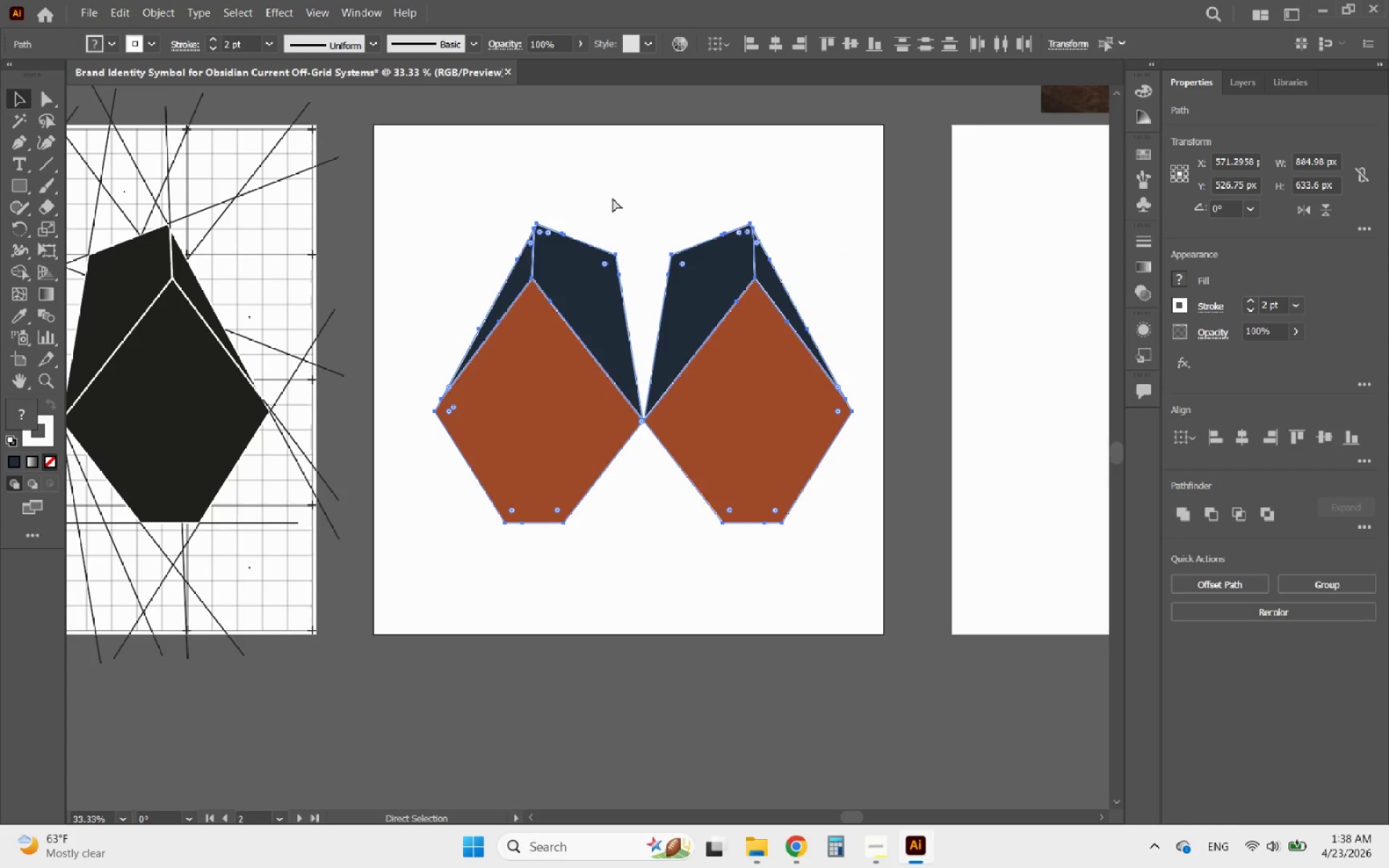 
key(Control+Z)
 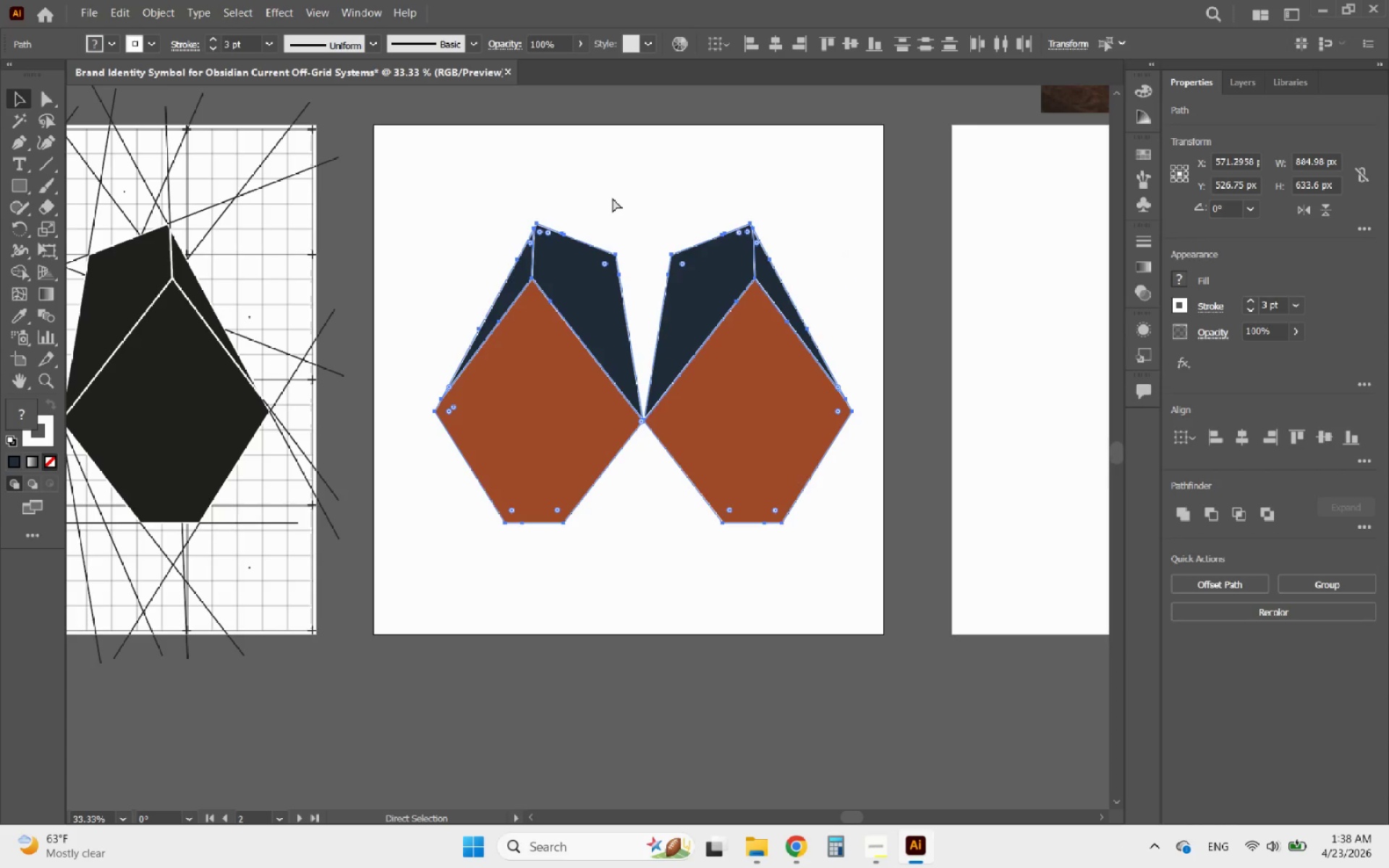 
key(Control+Z)
 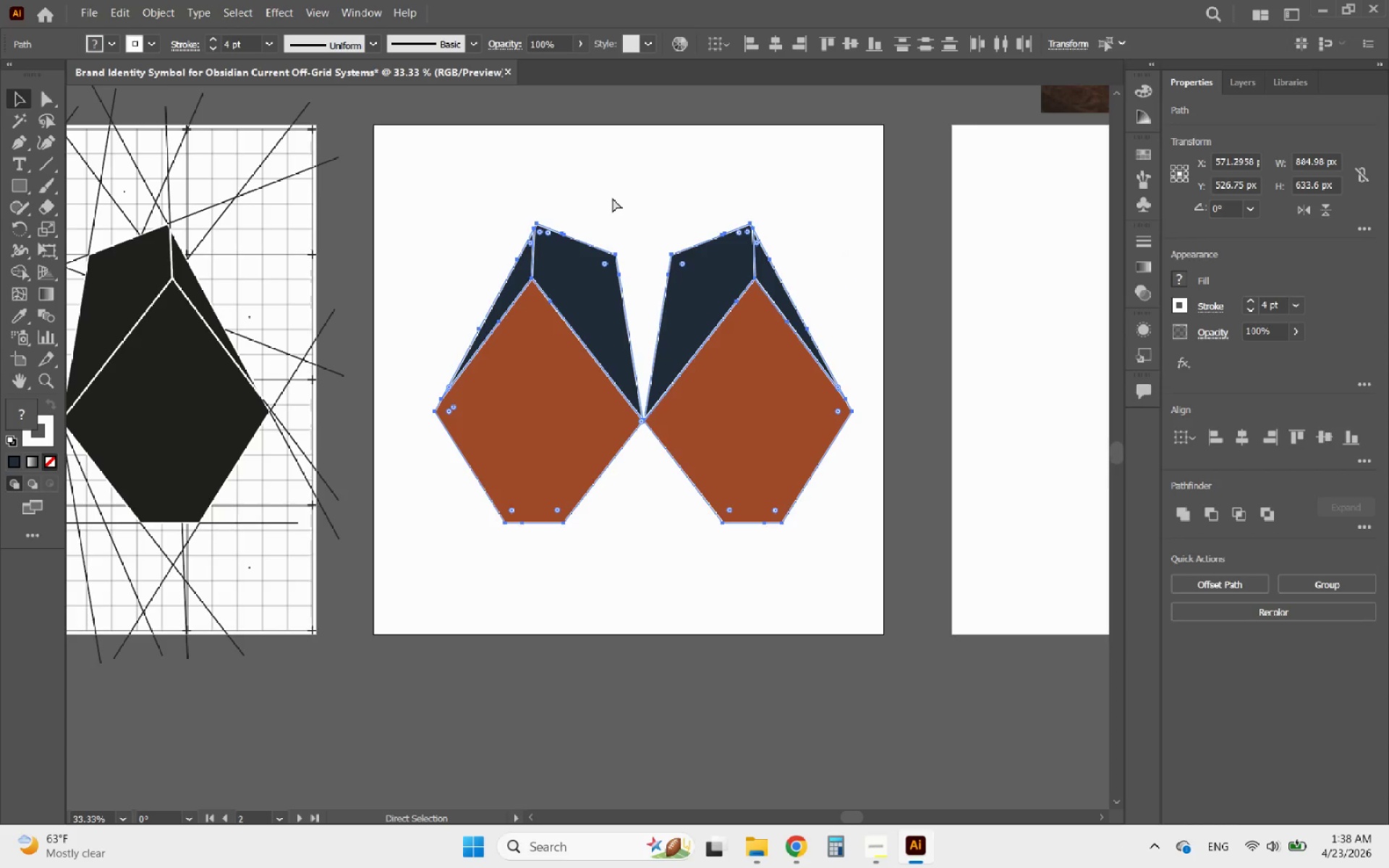 
key(Control+Z)
 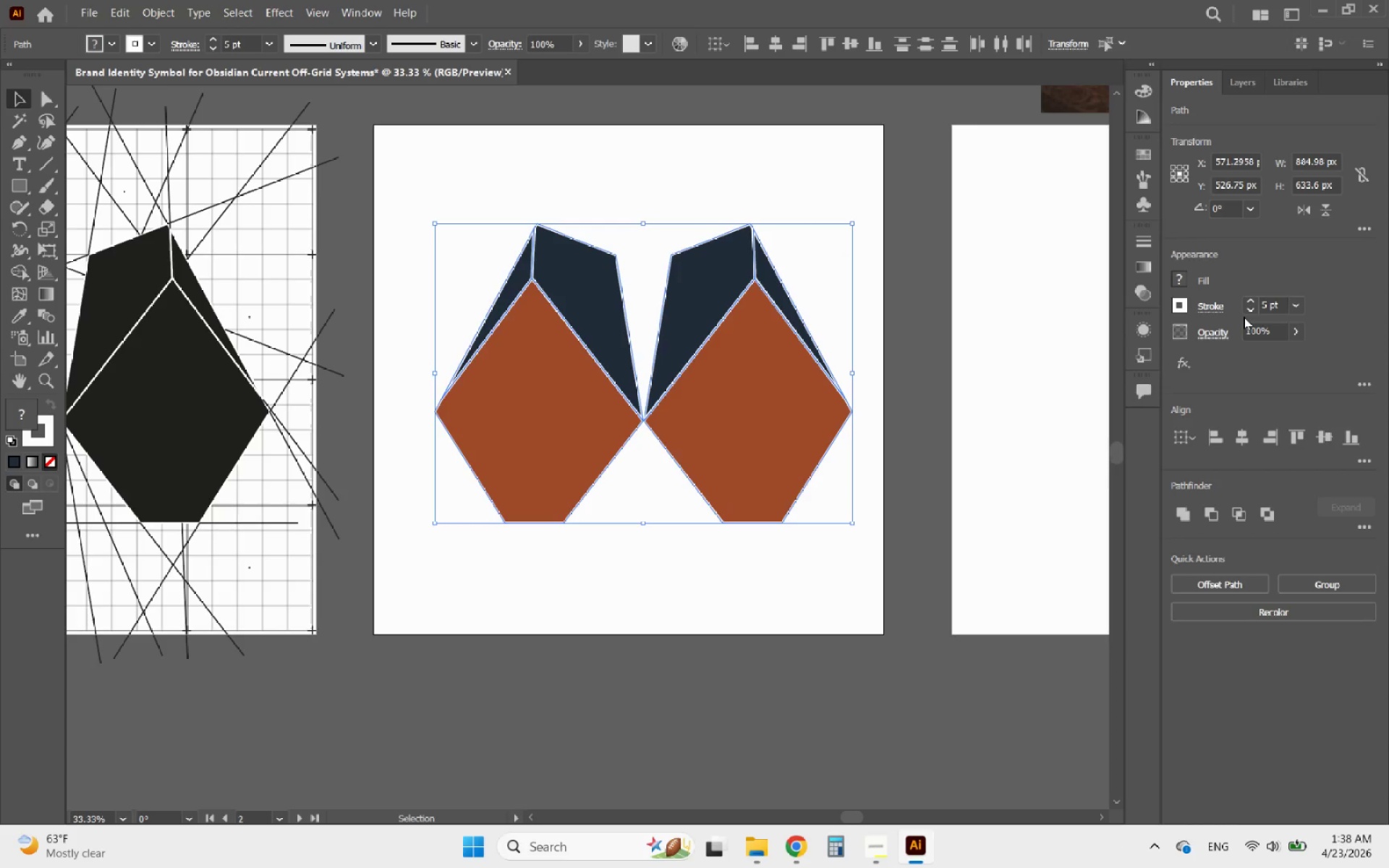 
double_click([1256, 309])
 